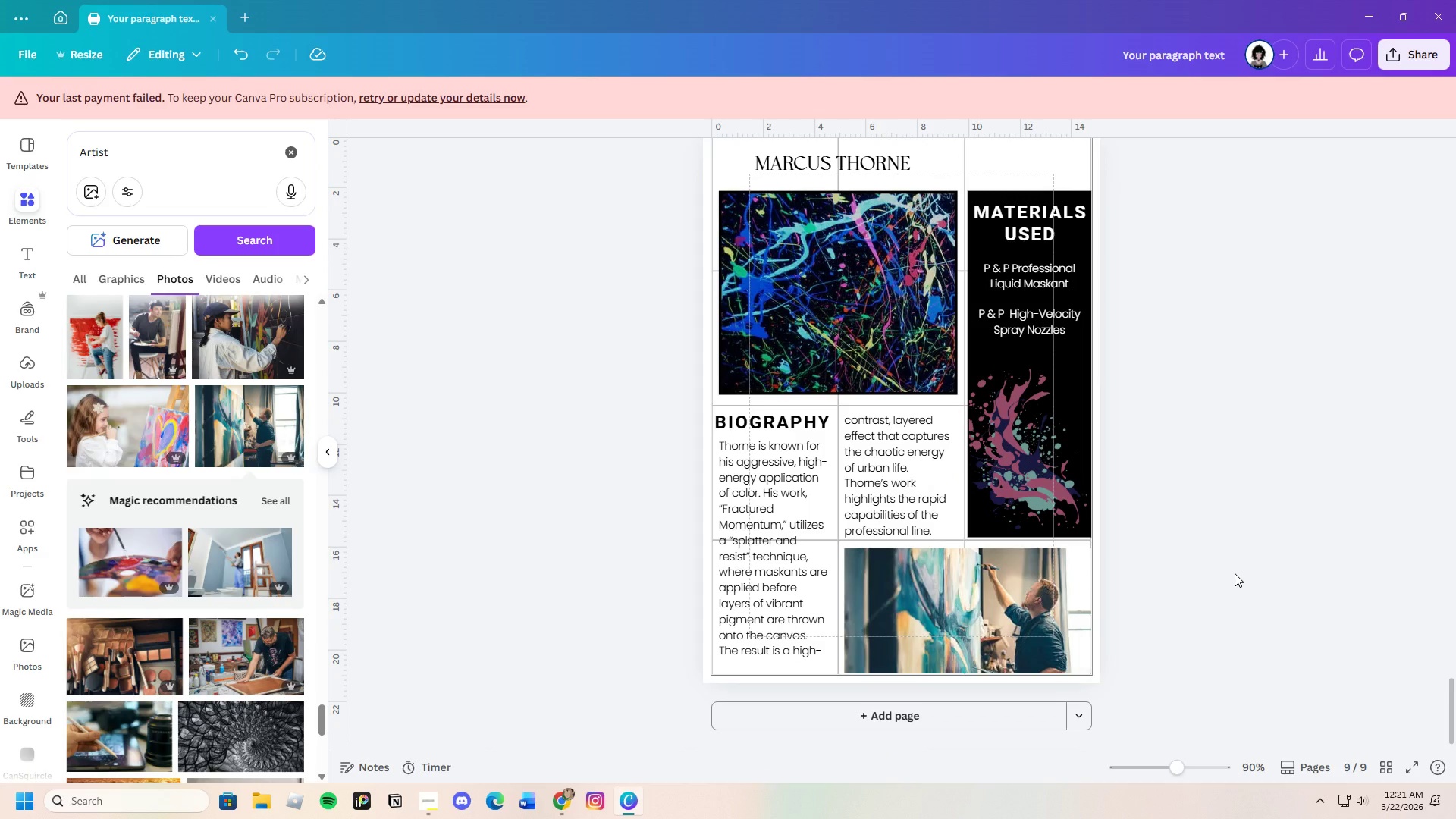 
scroll: coordinate [1235, 573], scroll_direction: up, amount: 1.0
 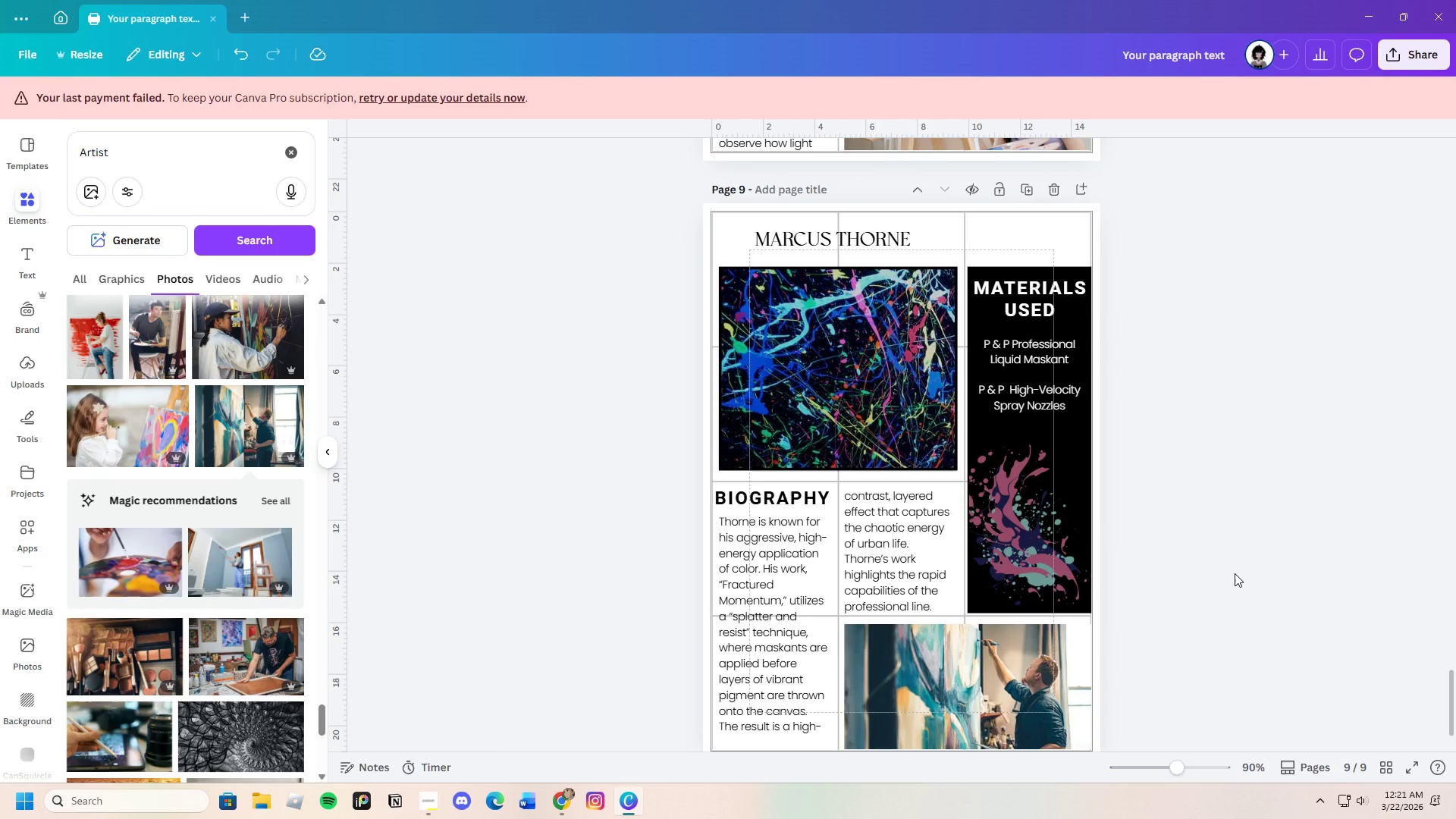 
scroll: coordinate [1235, 573], scroll_direction: down, amount: 2.0
 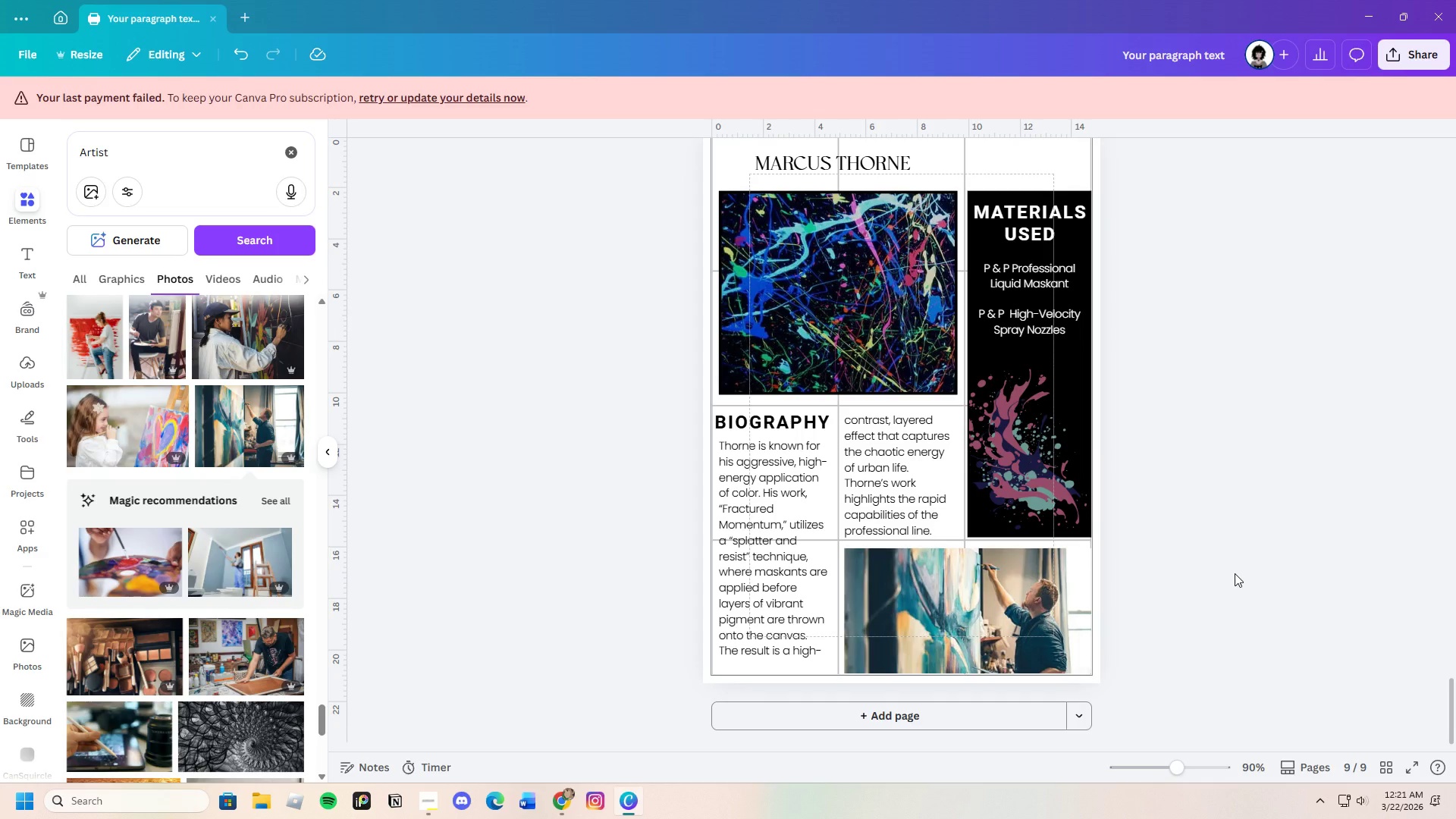 
scroll: coordinate [1235, 573], scroll_direction: up, amount: 1.0
 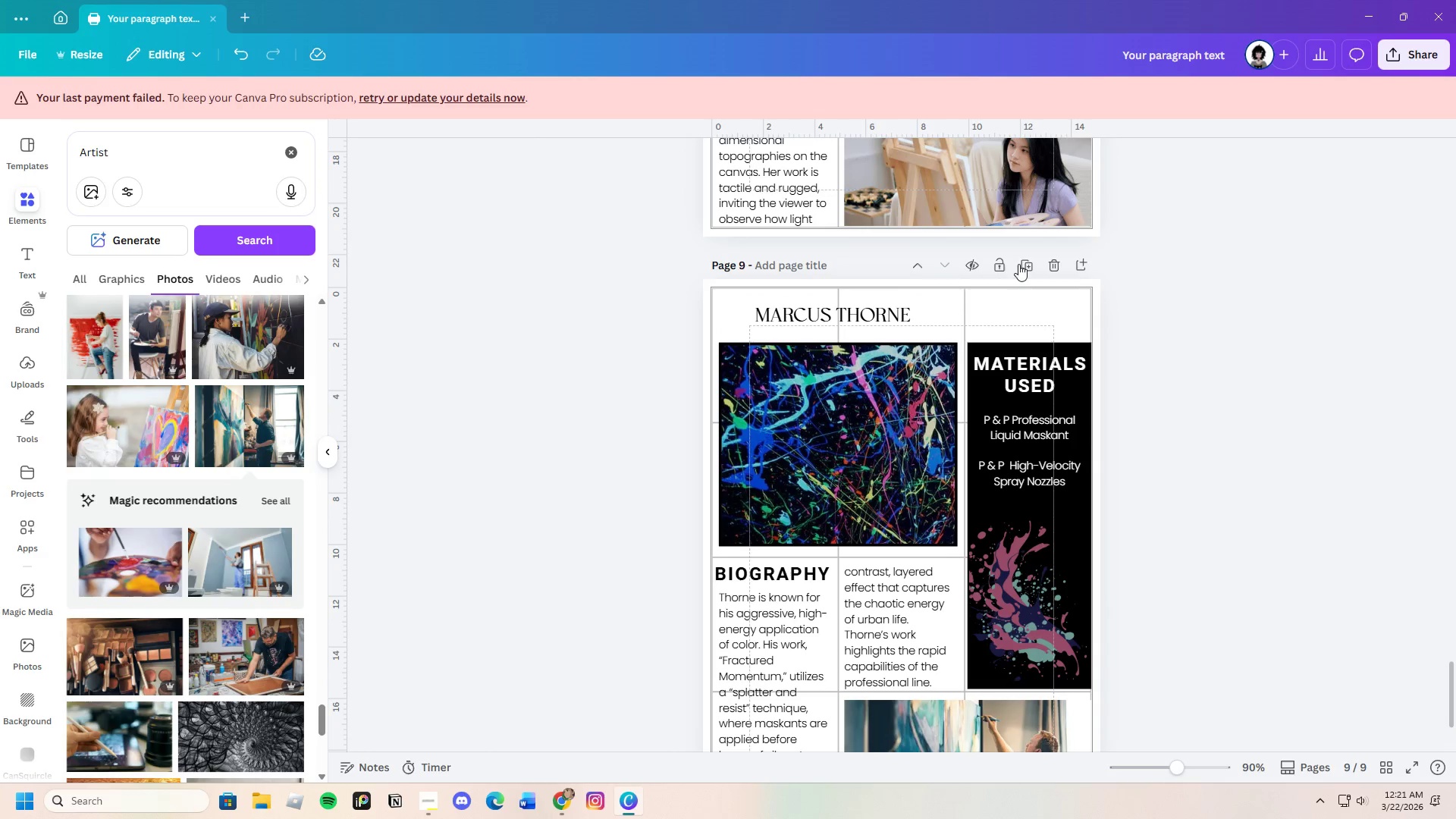 
left_click([1022, 262])
 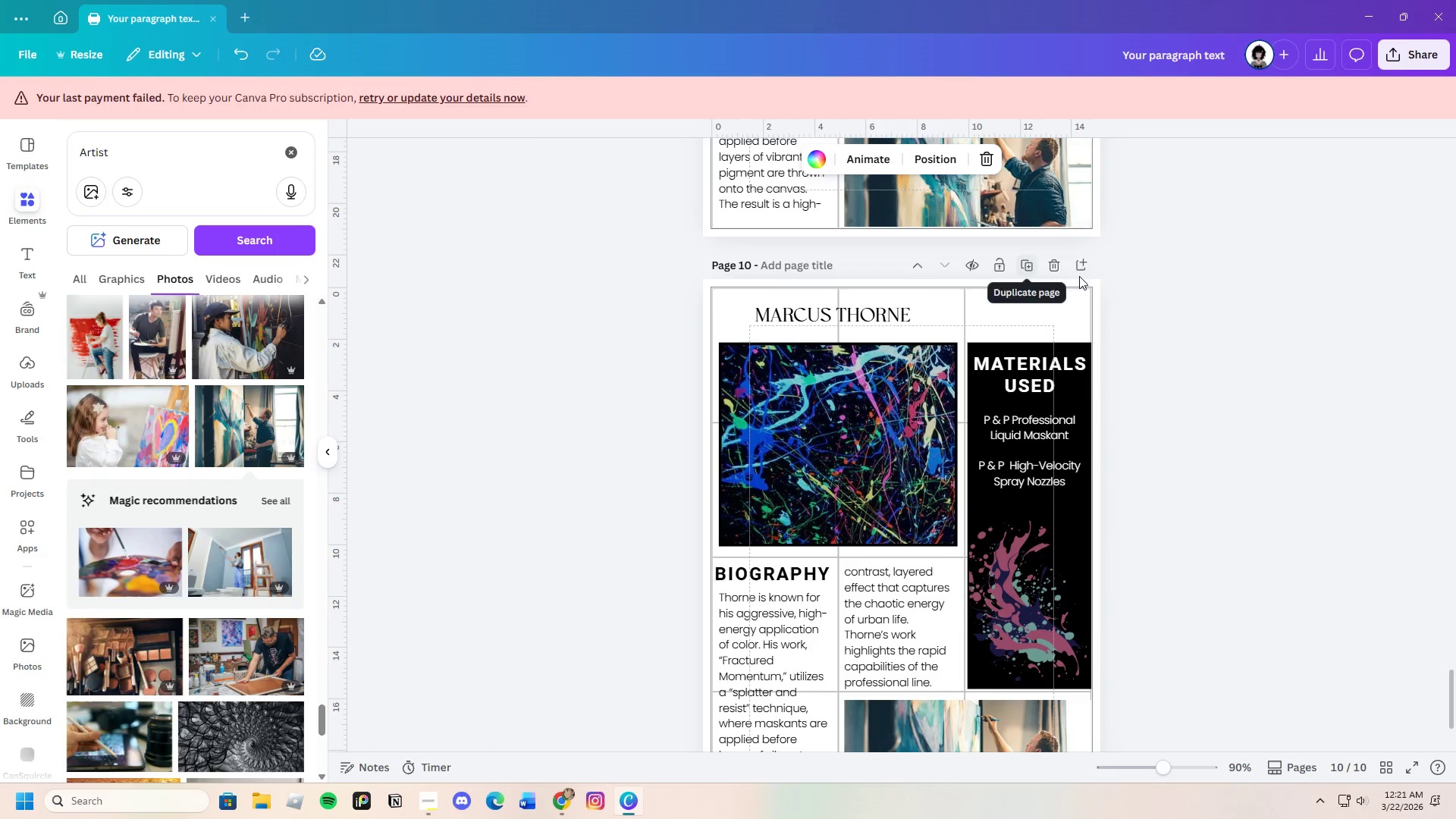 
left_click([1240, 333])
 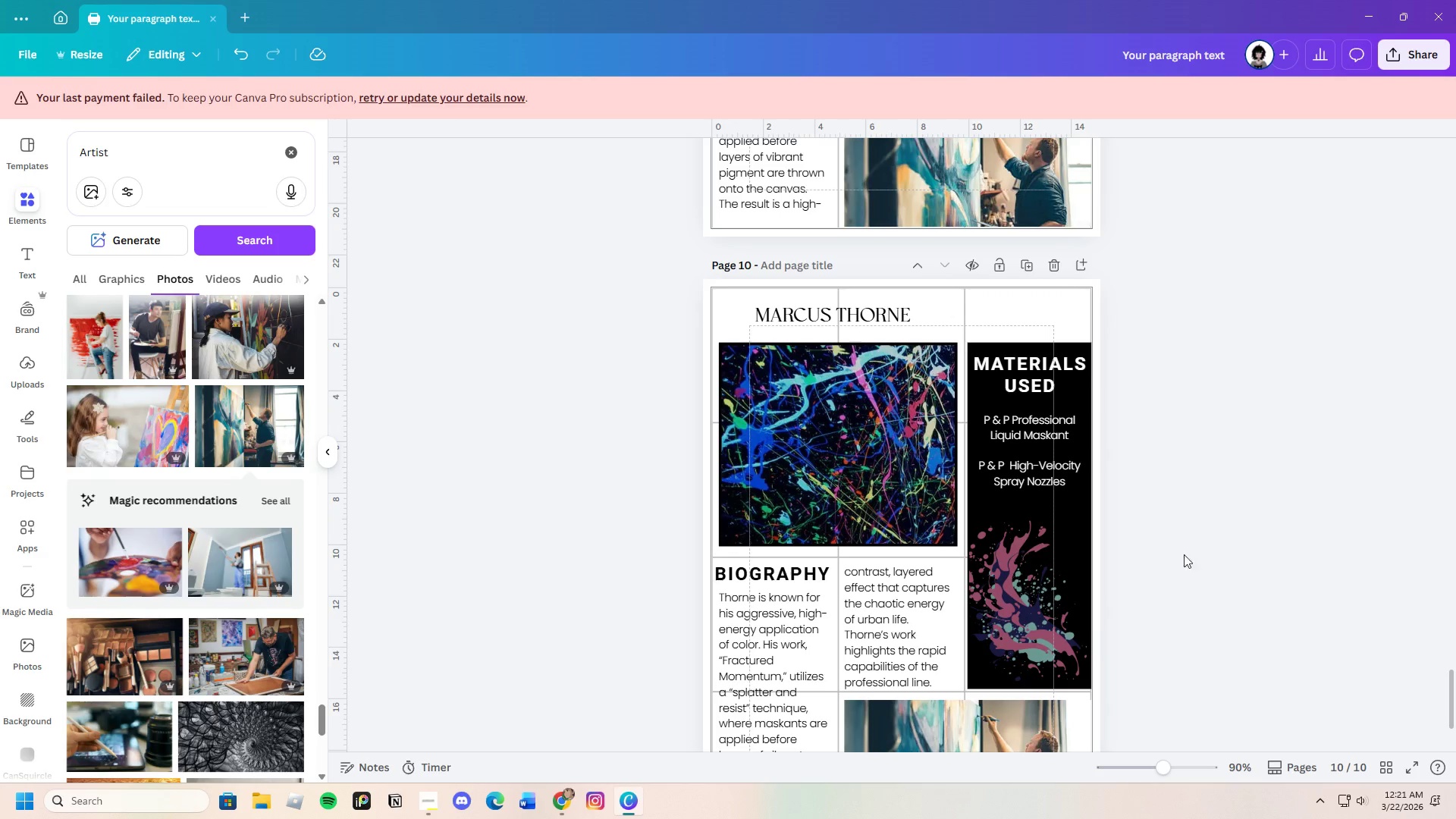 
scroll: coordinate [1164, 627], scroll_direction: down, amount: 6.0
 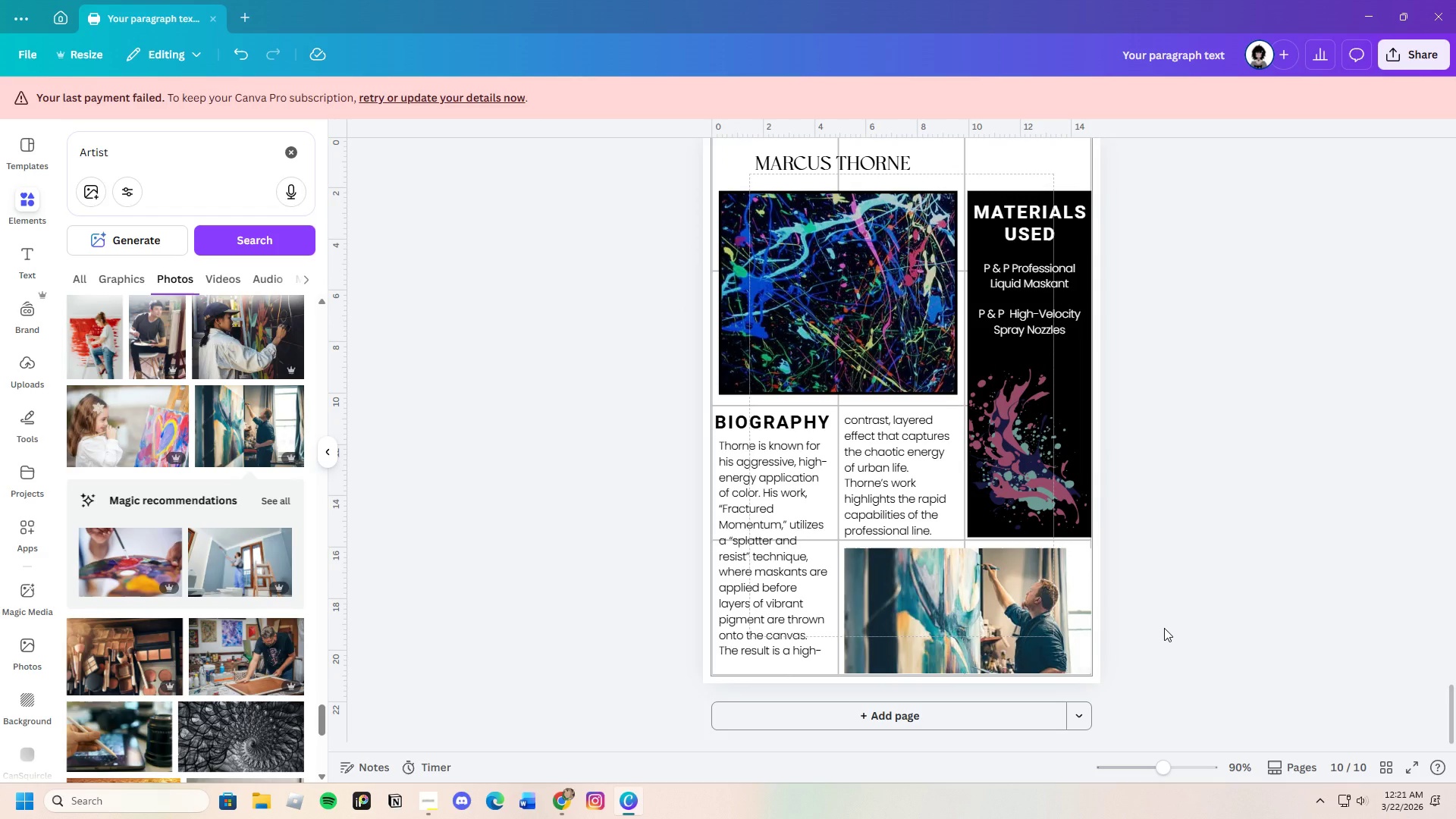 
wait(13.04)
 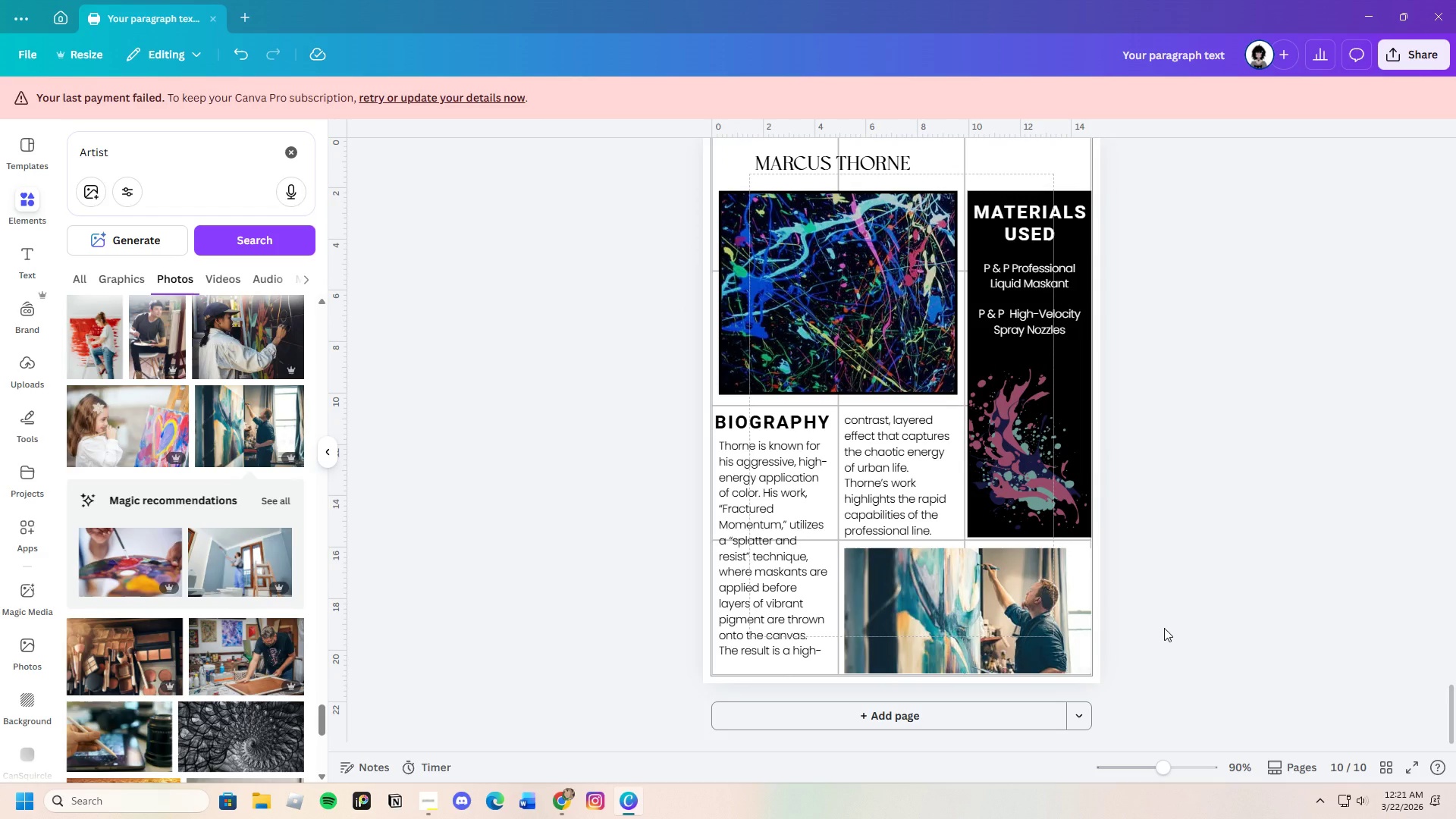 
scroll: coordinate [837, 281], scroll_direction: up, amount: 1.0
 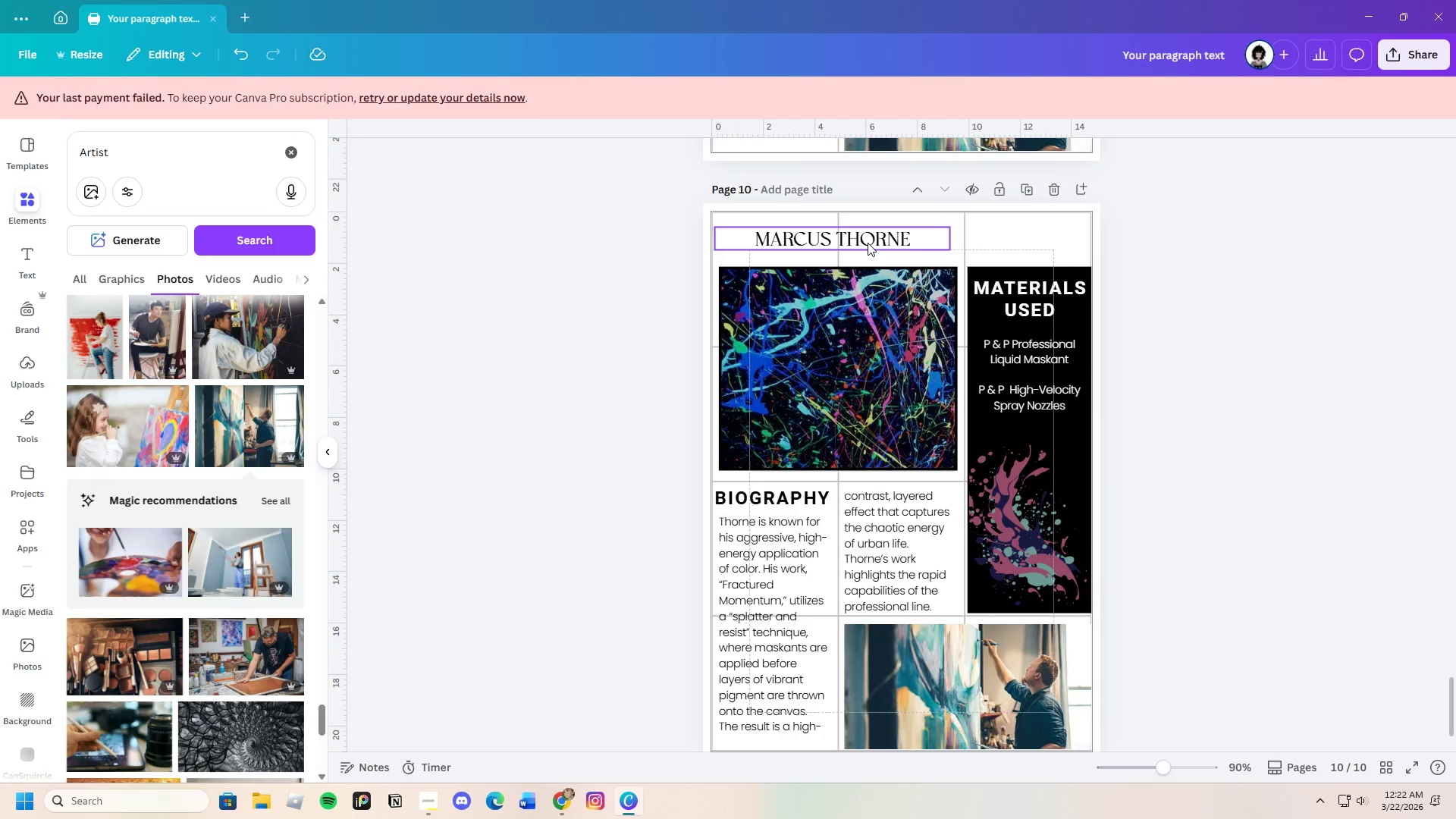 
double_click([868, 243])
 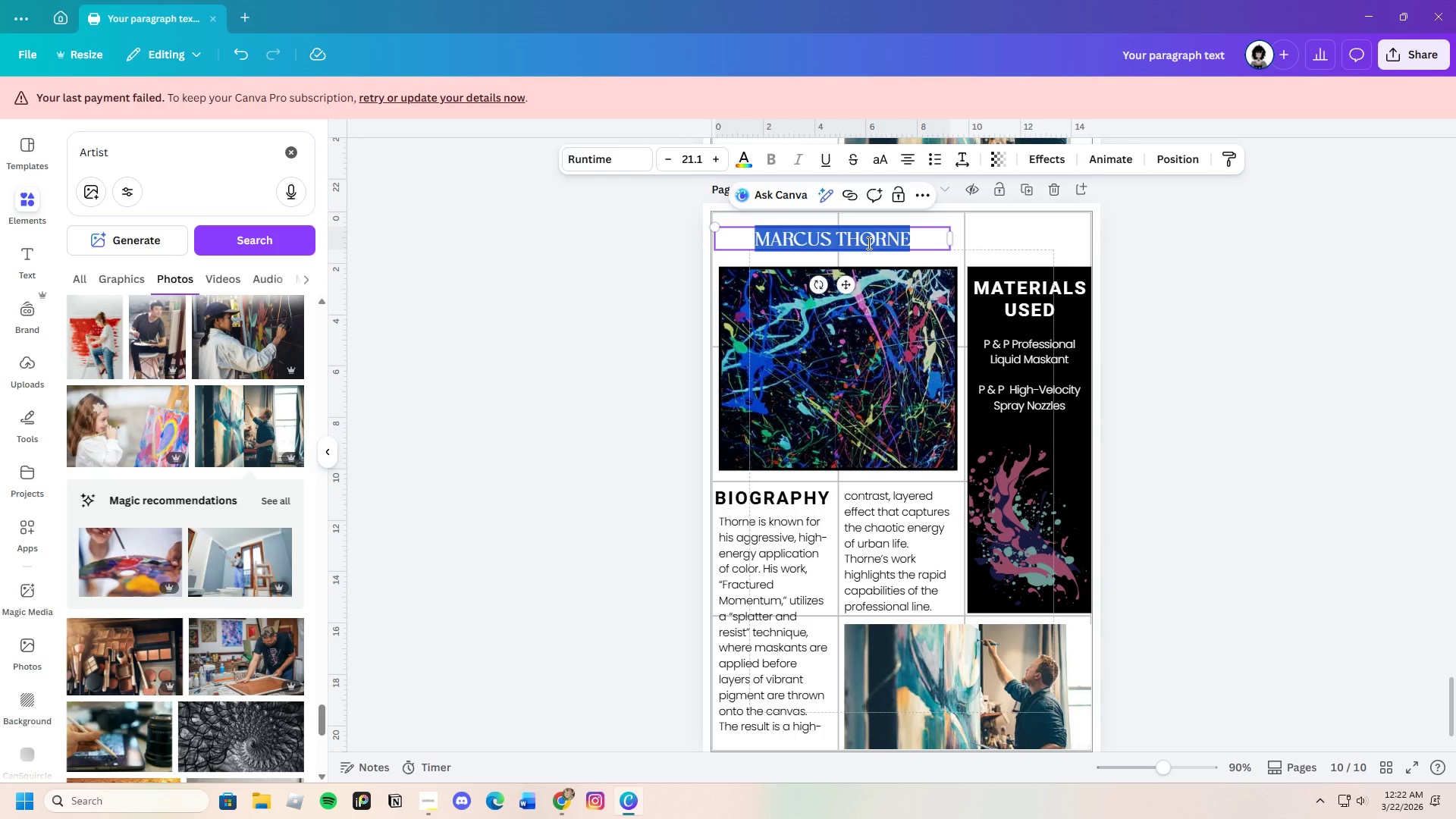 
key(Backspace)
type(El)
key(Backspace)
type(LENA ROSSI)
 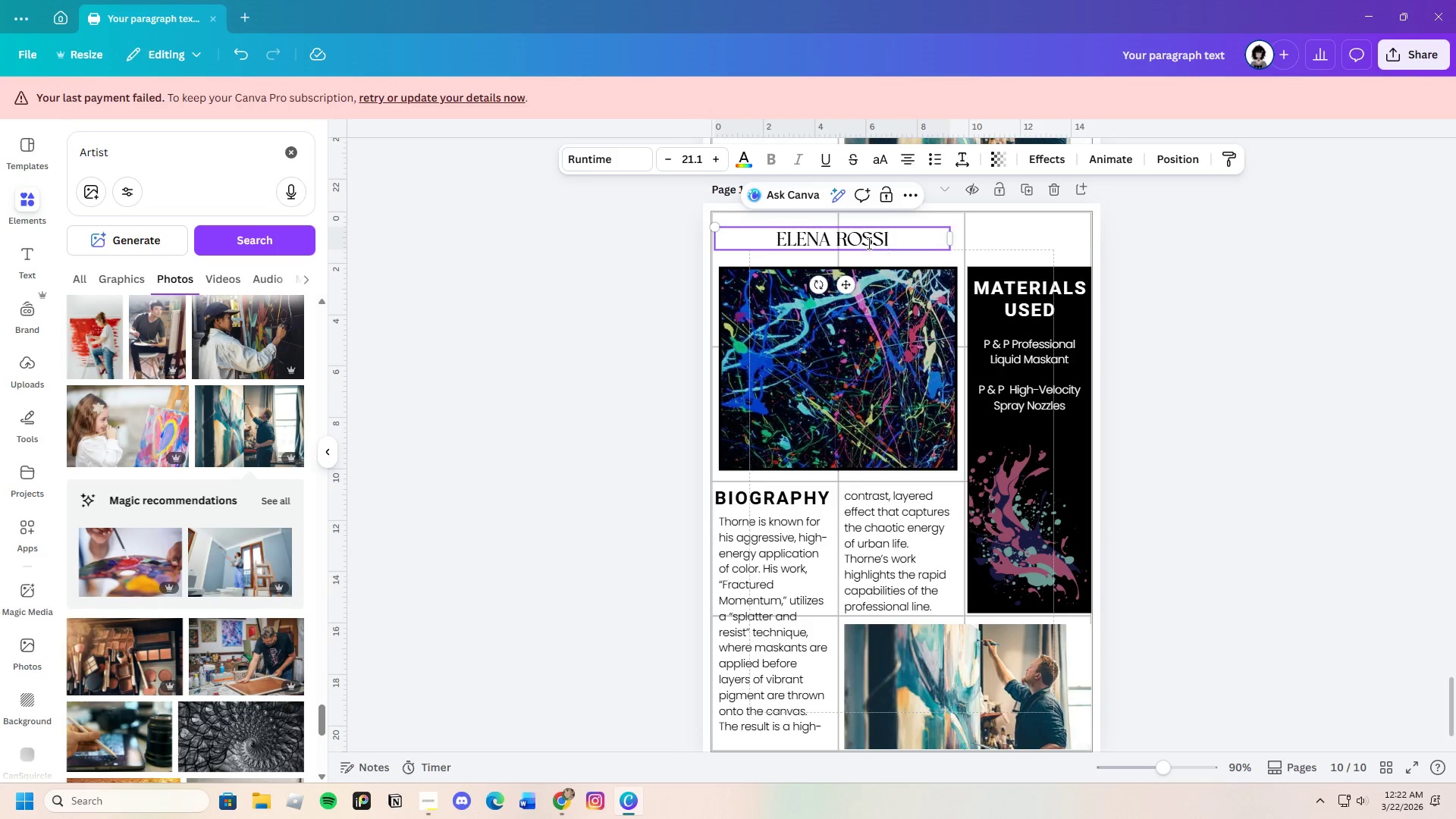 
left_click([1153, 392])
 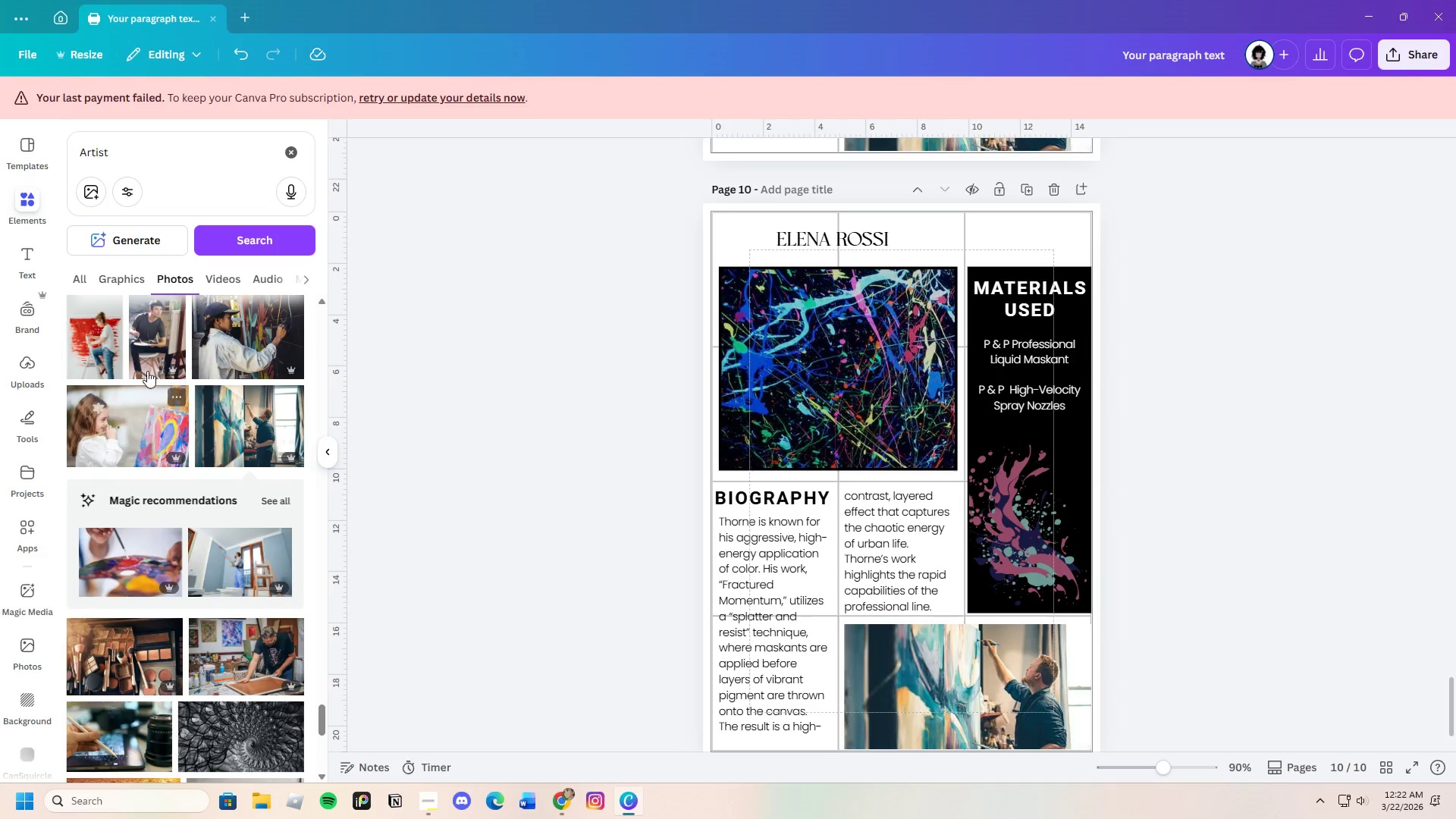 
left_click_drag(start_coordinate=[132, 149], to_coordinate=[65, 150])
 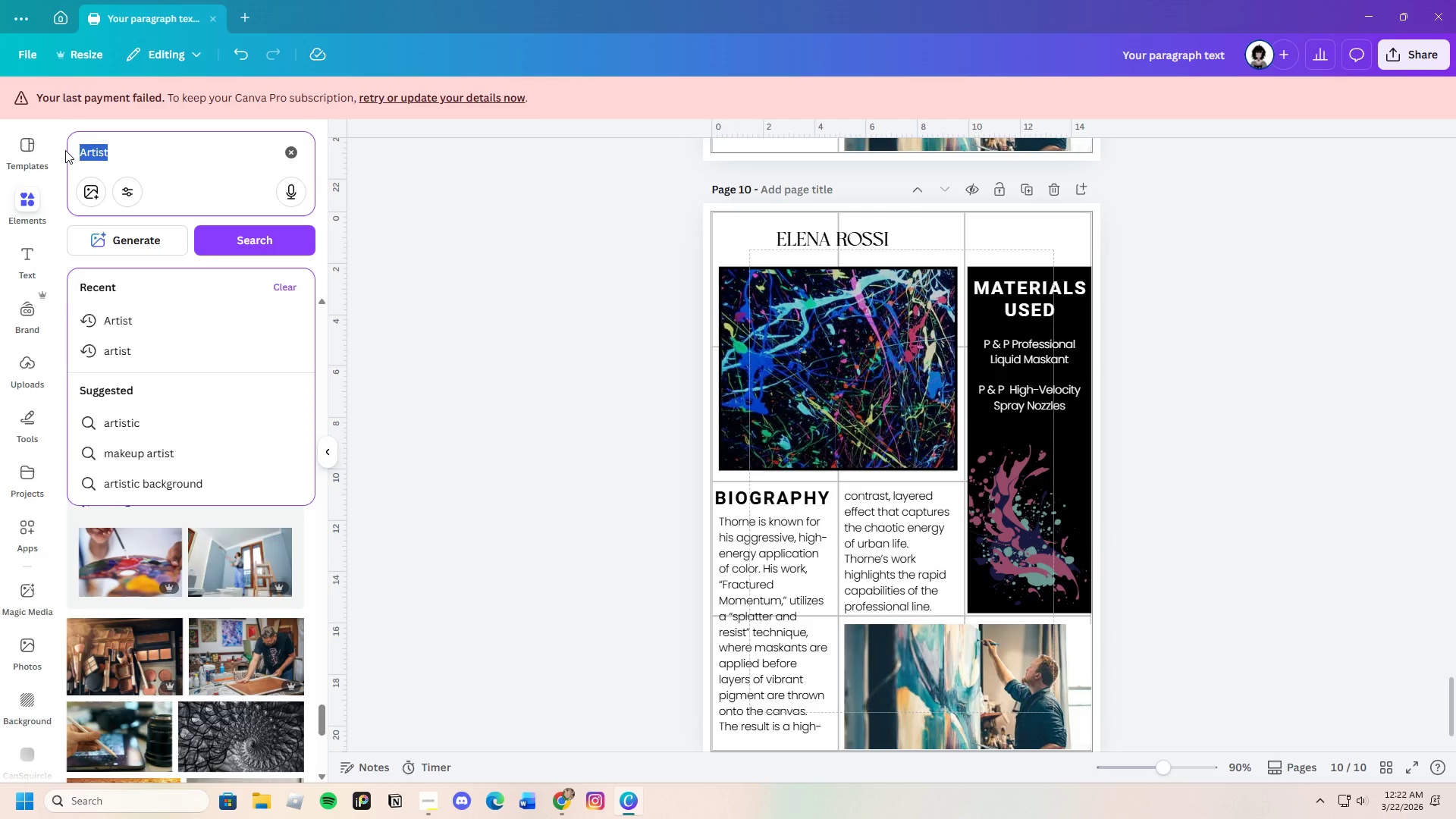 
key(Backspace)
type(Abstract Oainting)
key(Backspace)
key(Backspace)
key(Backspace)
key(Backspace)
key(Backspace)
key(Backspace)
key(Backspace)
key(Backspace)
type(Painting)
 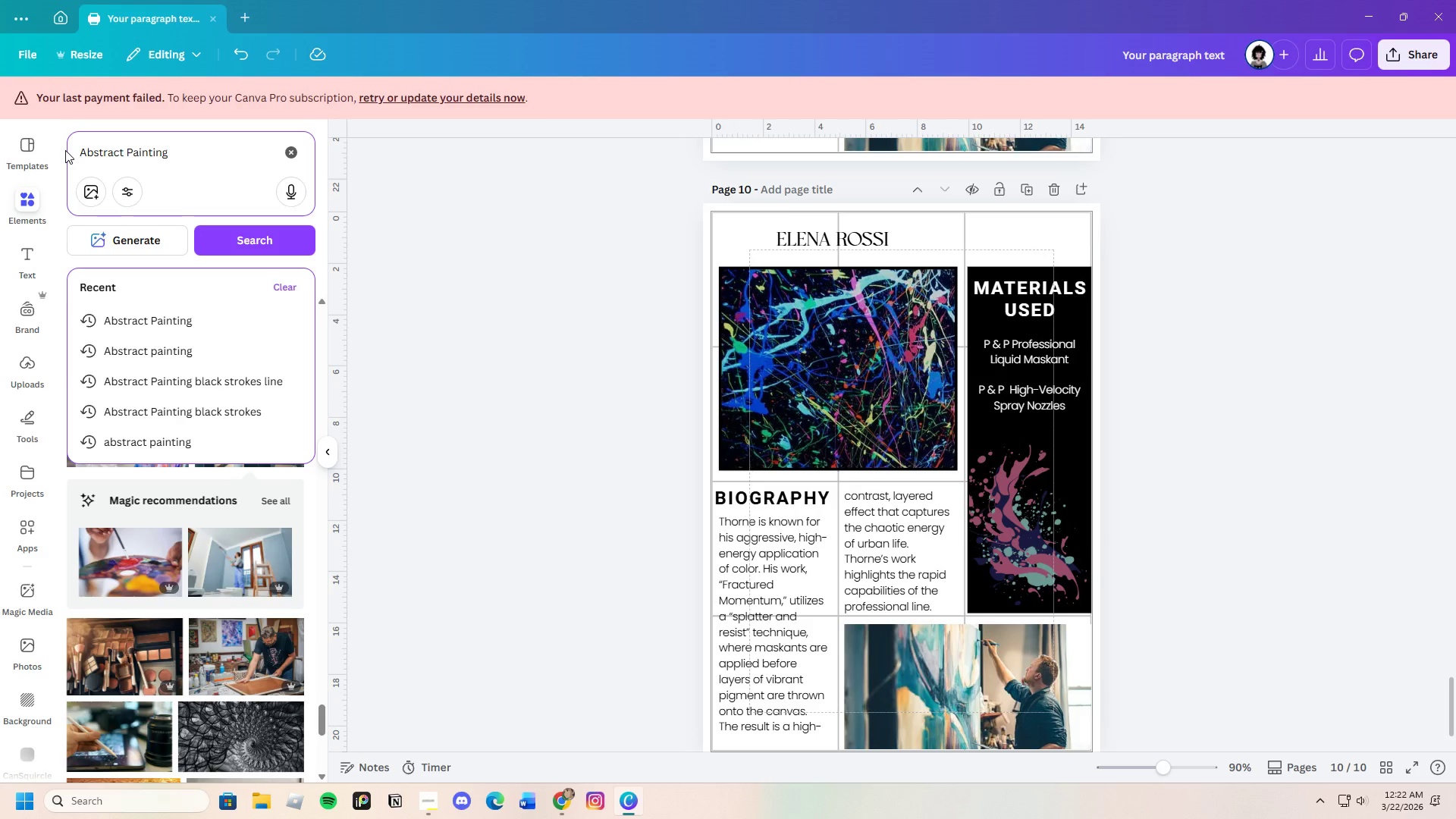 
key(Enter)
 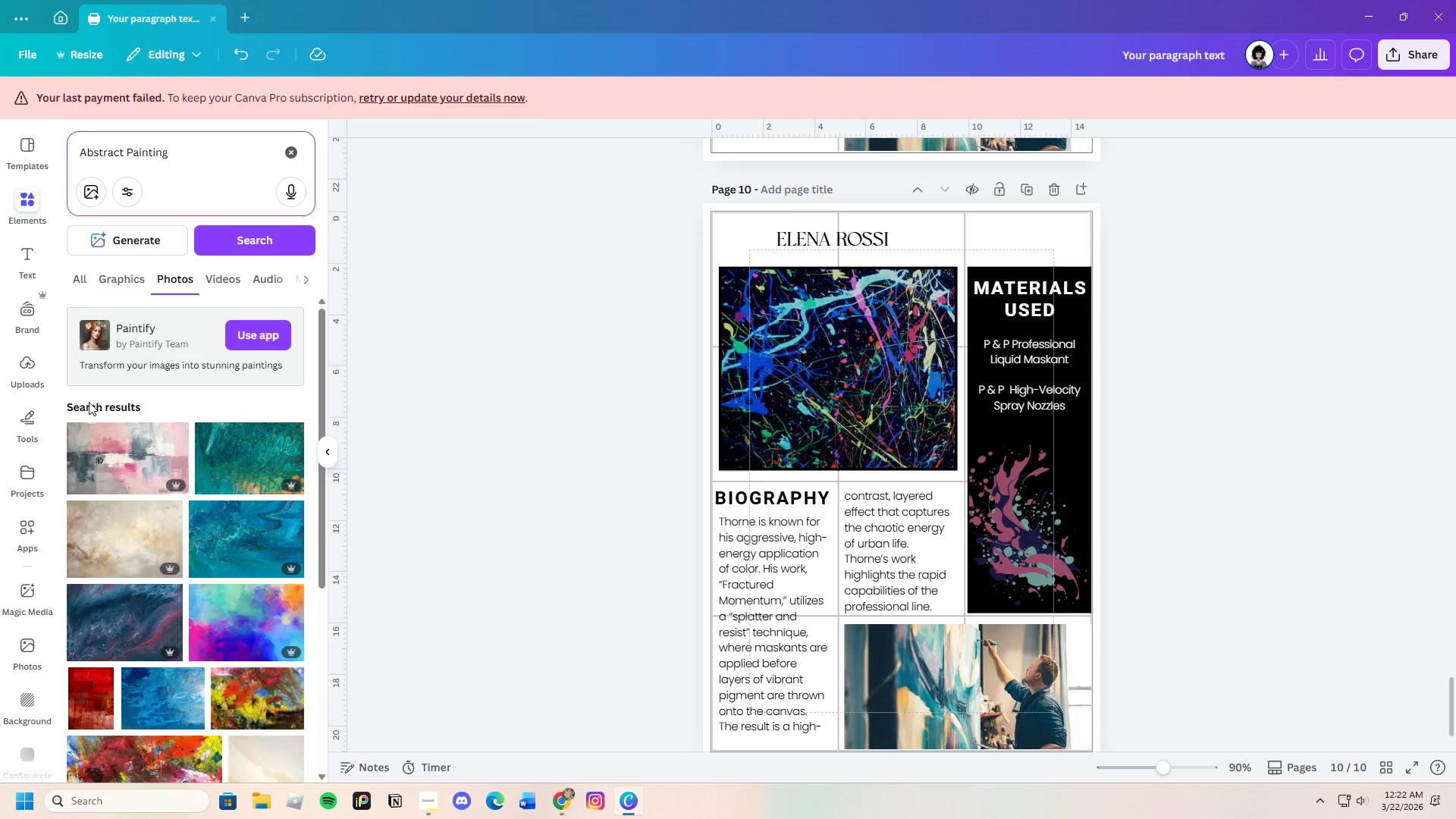 
scroll: coordinate [253, 579], scroll_direction: down, amount: 10.0
 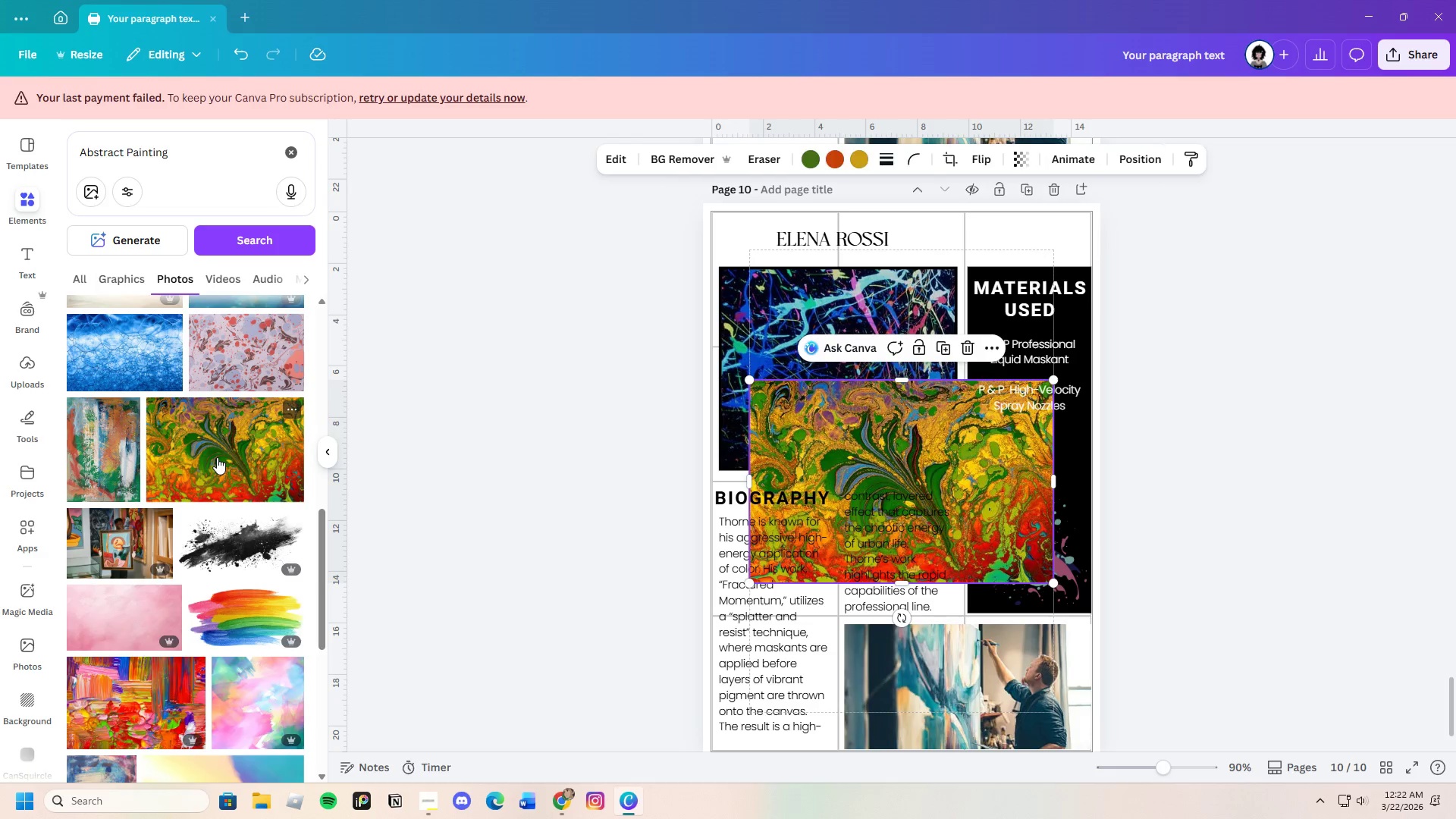 
left_click([290, 529])
 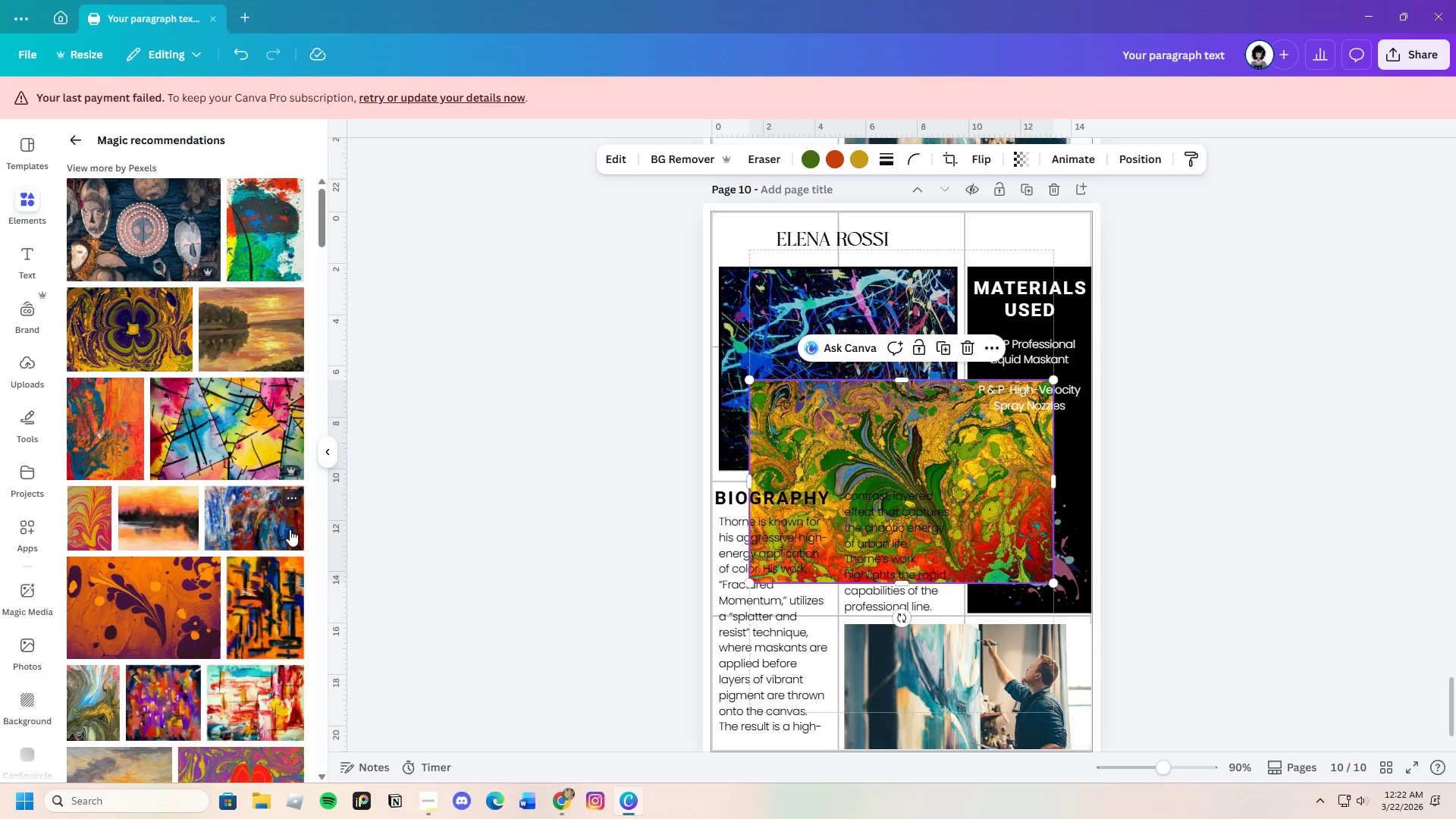 
scroll: coordinate [245, 585], scroll_direction: down, amount: 4.0
 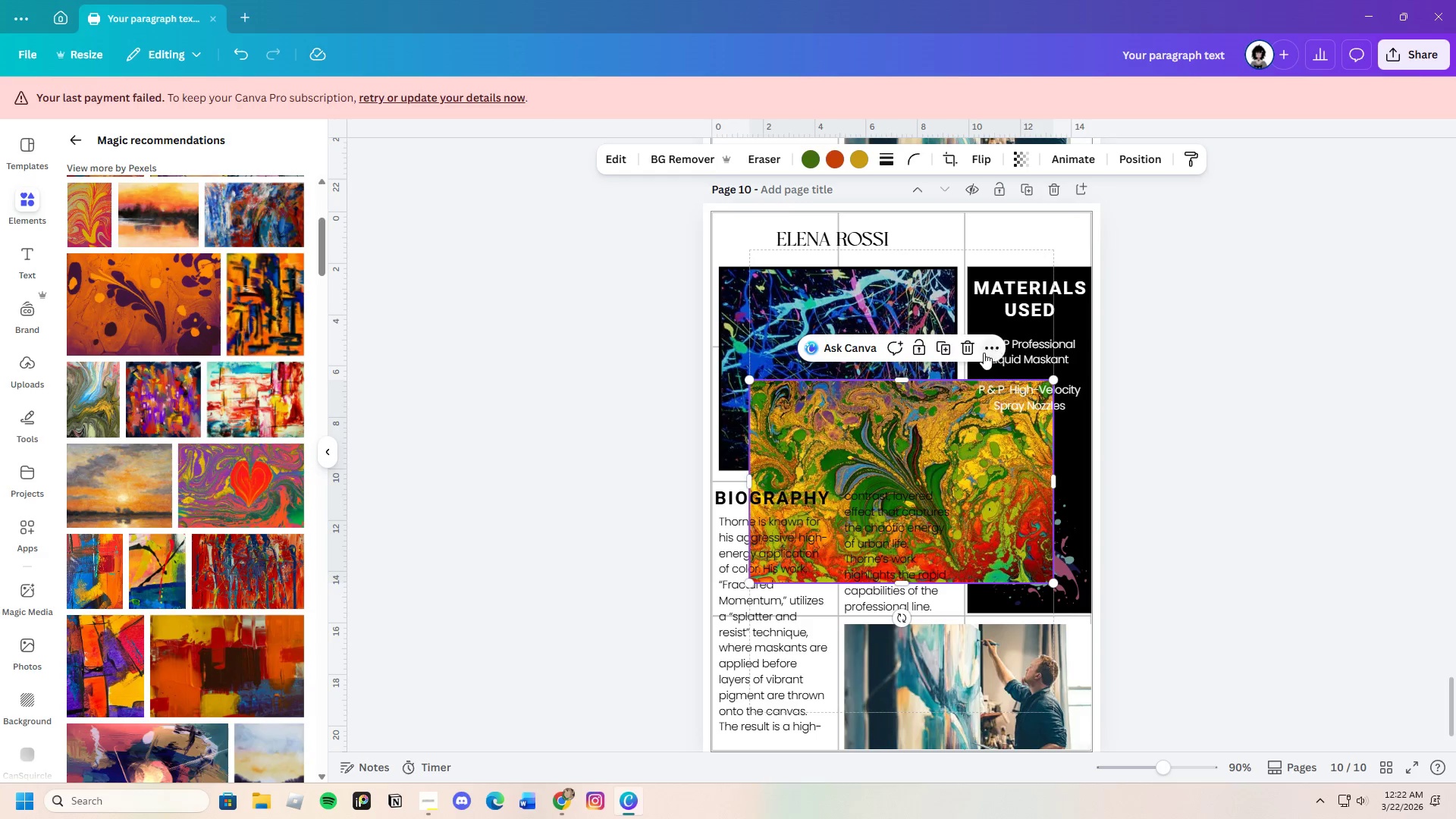 
left_click([971, 350])
 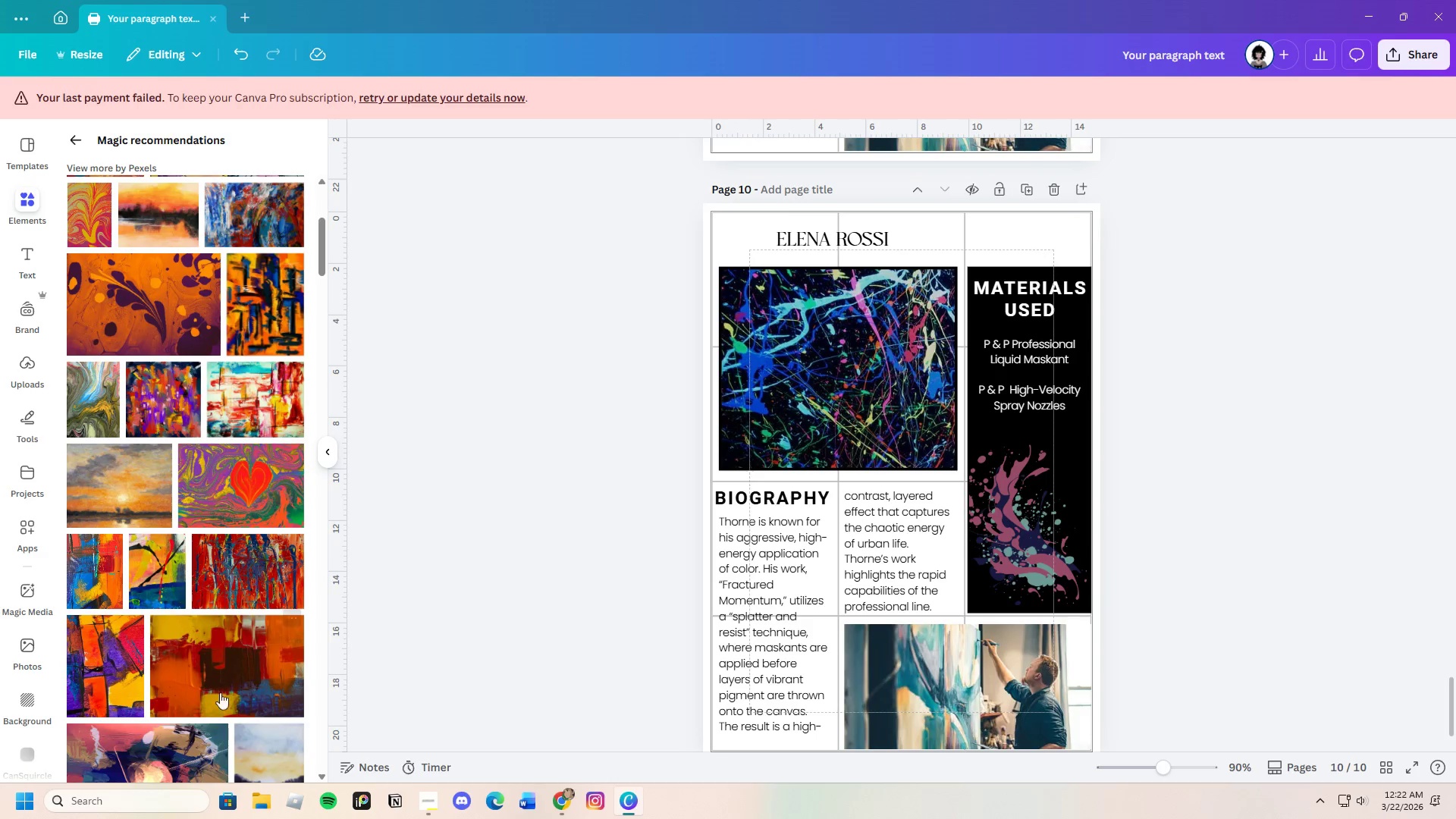 
scroll: coordinate [169, 685], scroll_direction: down, amount: 14.0
 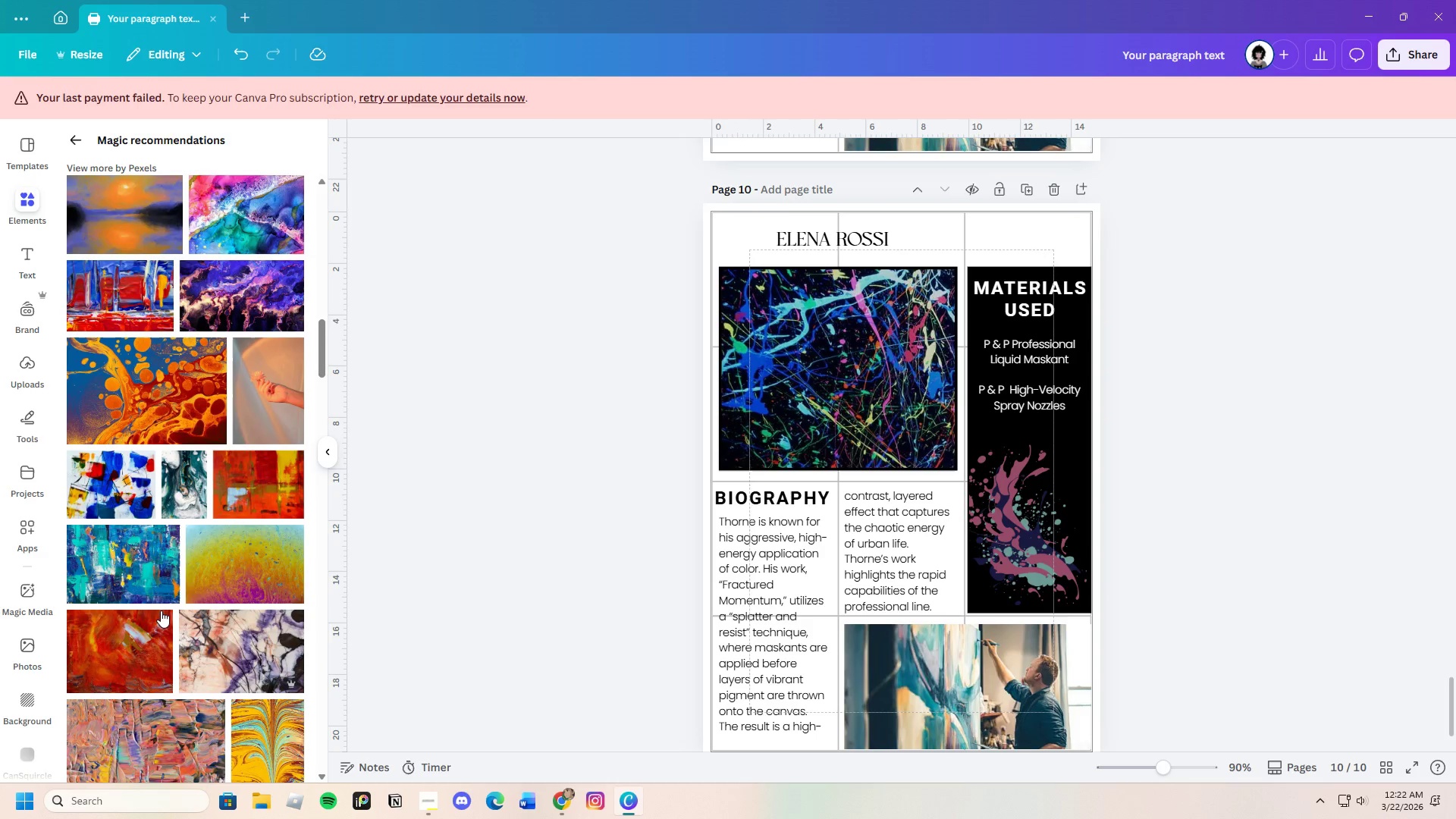 
left_click([113, 375])
 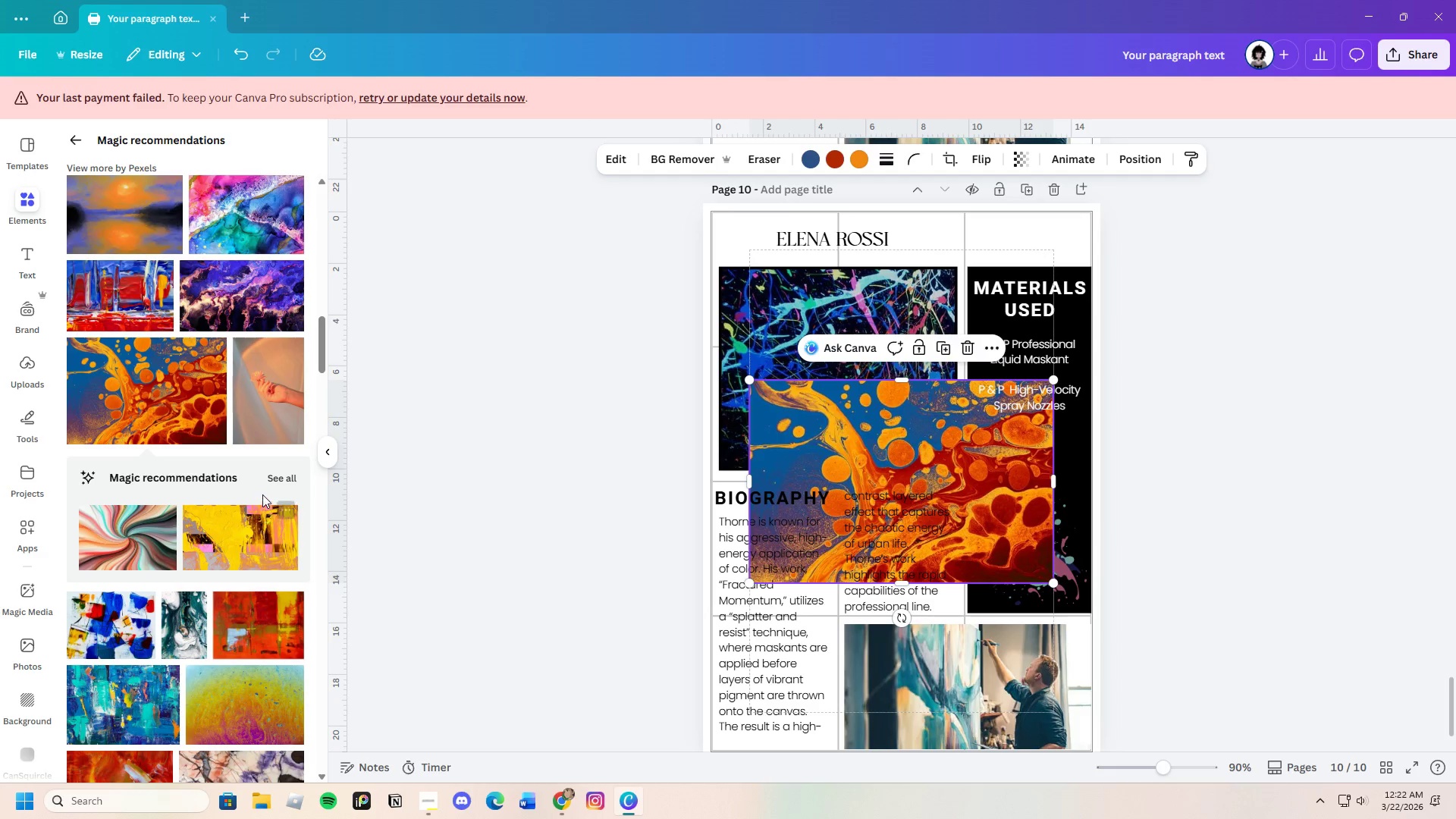 
left_click([268, 478])
 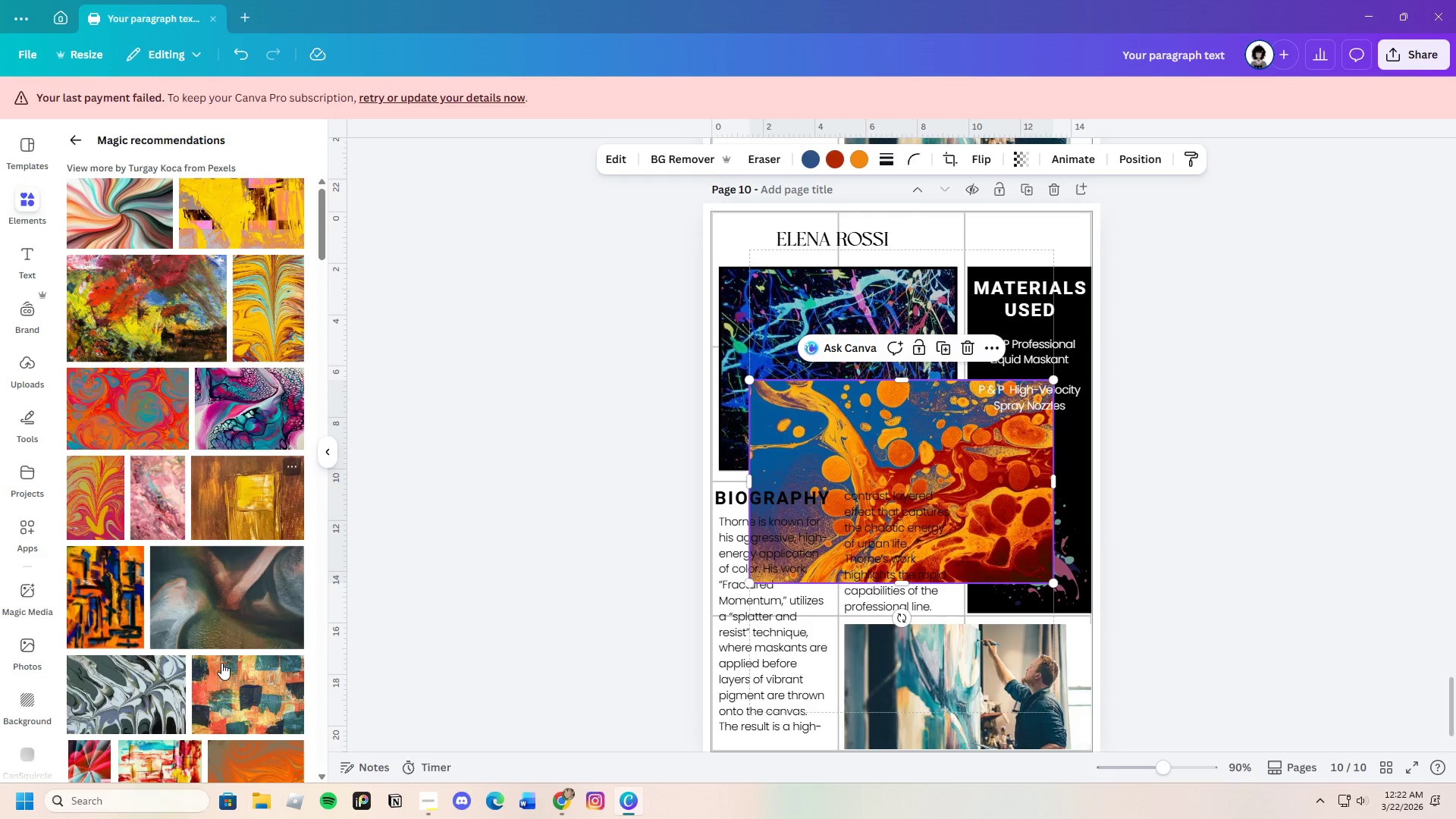 
scroll: coordinate [207, 714], scroll_direction: down, amount: 12.0
 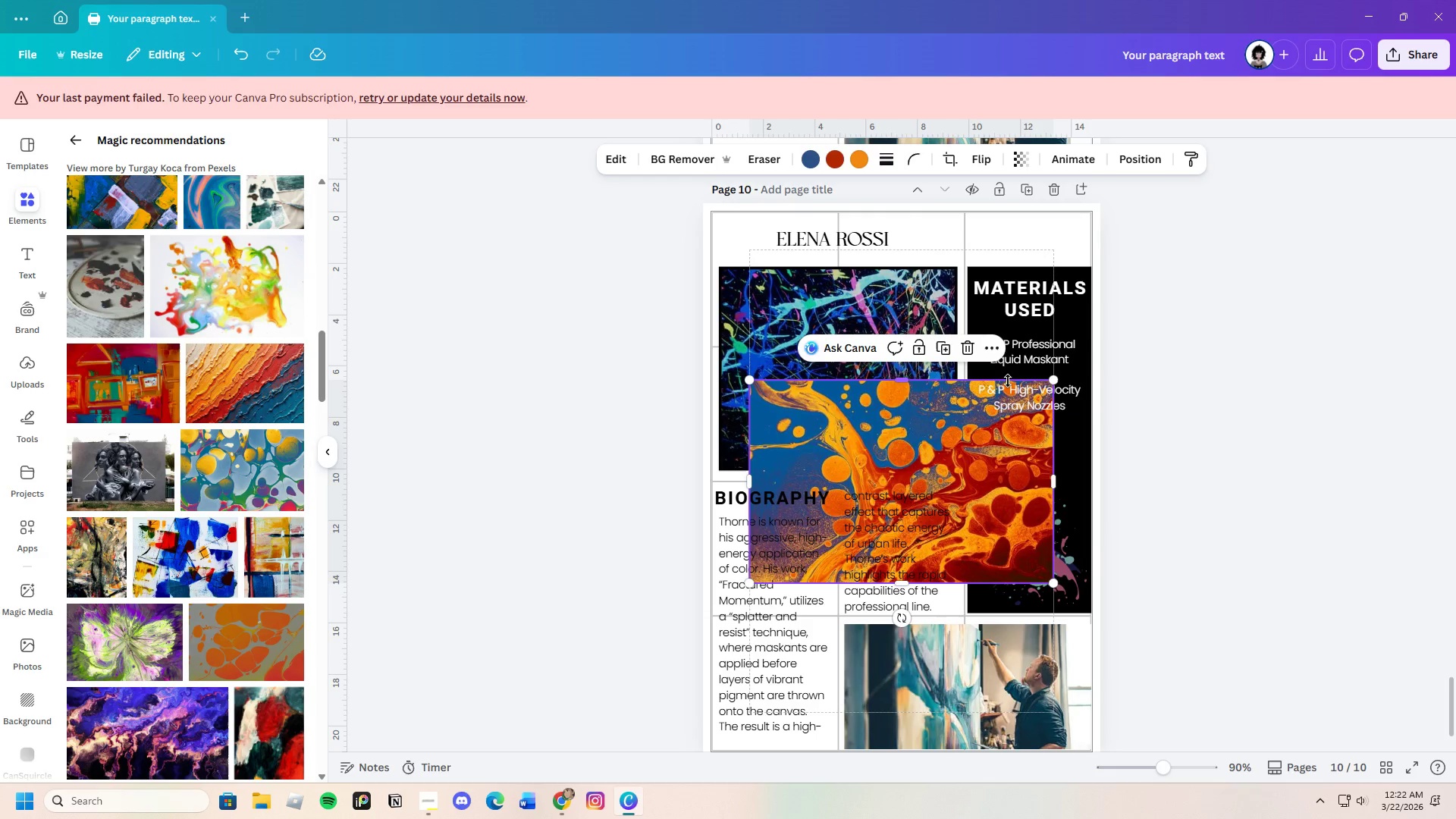 
left_click([966, 350])
 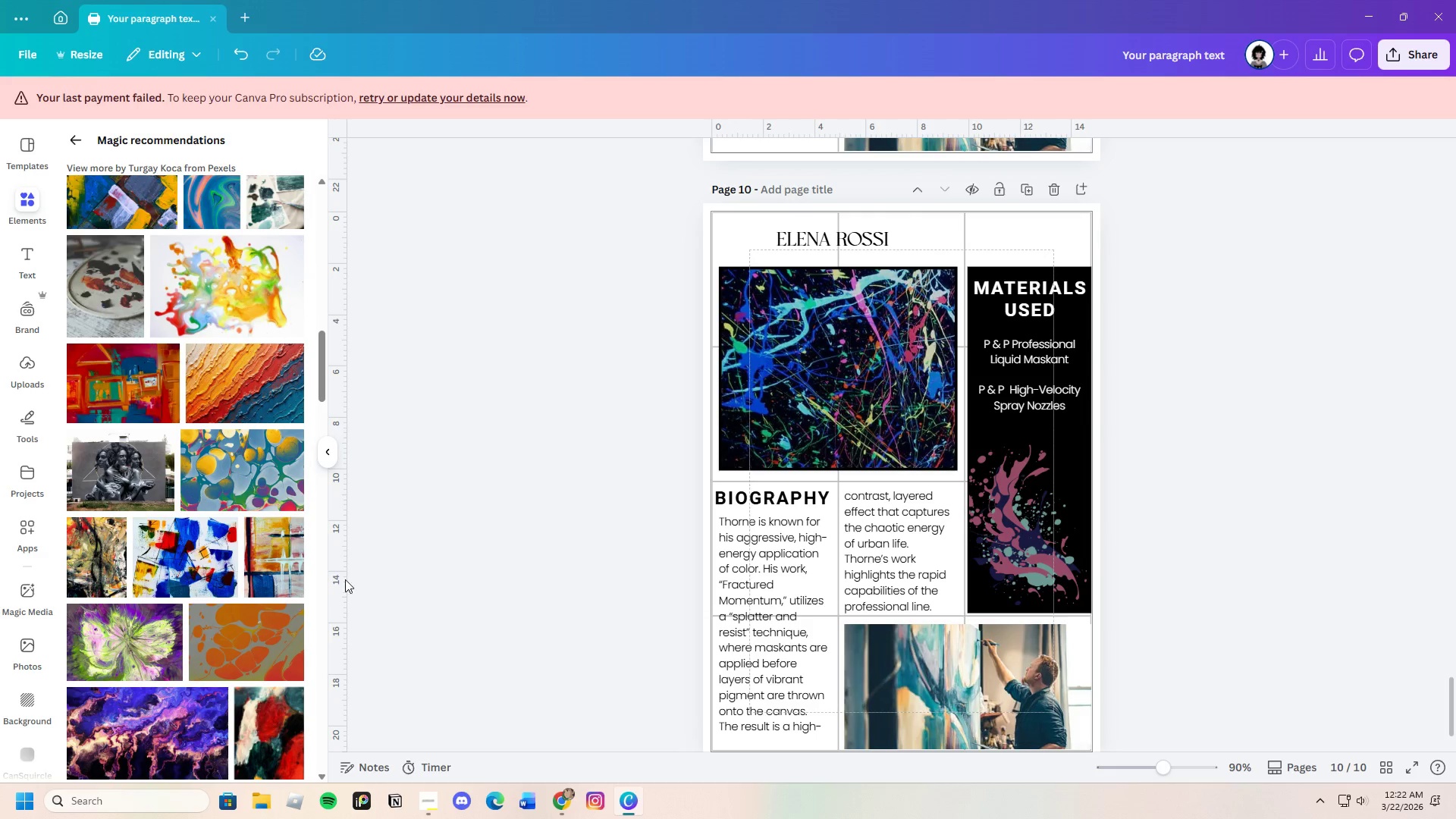 
scroll: coordinate [282, 609], scroll_direction: down, amount: 3.0
 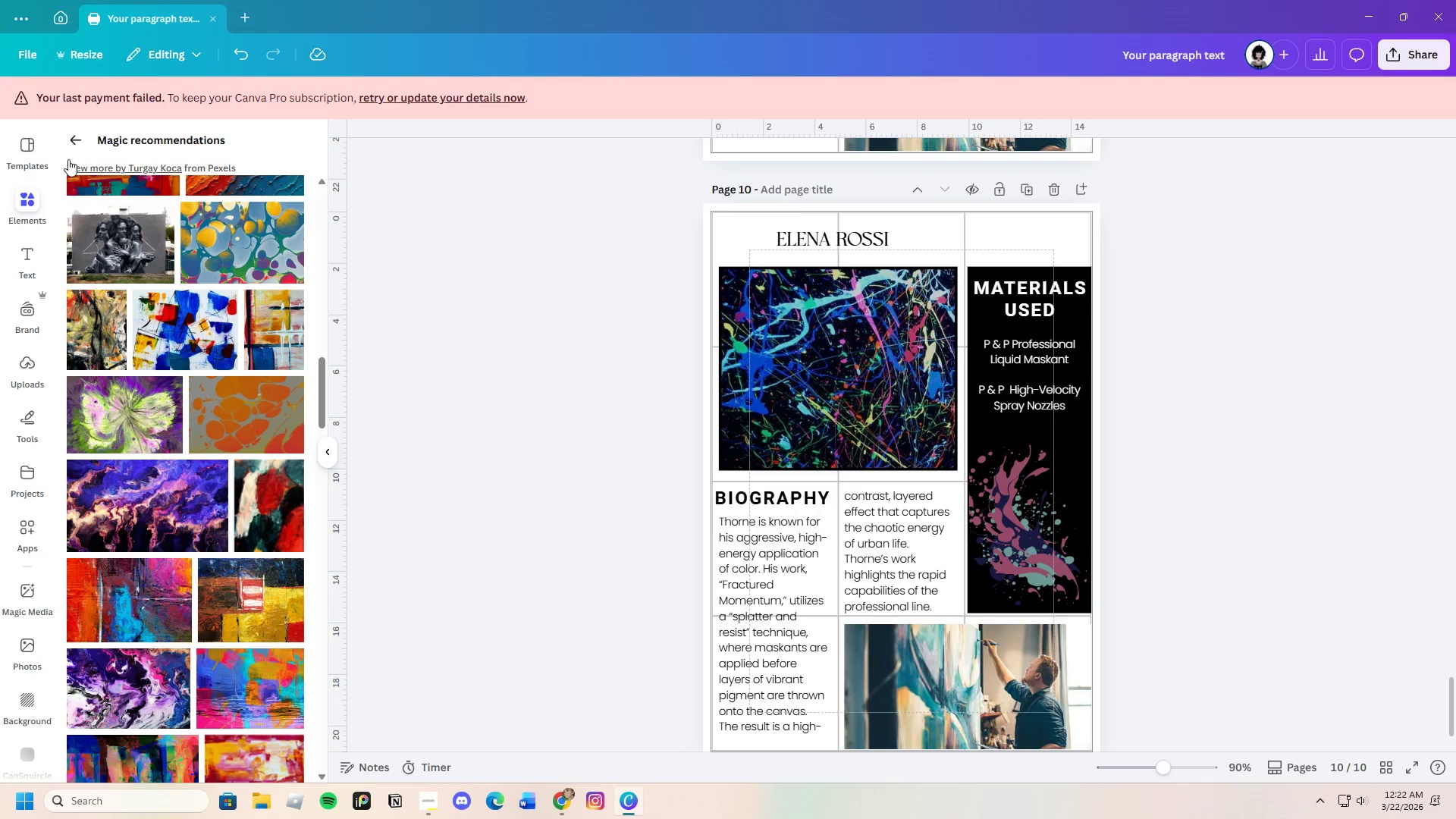 
left_click([77, 144])
 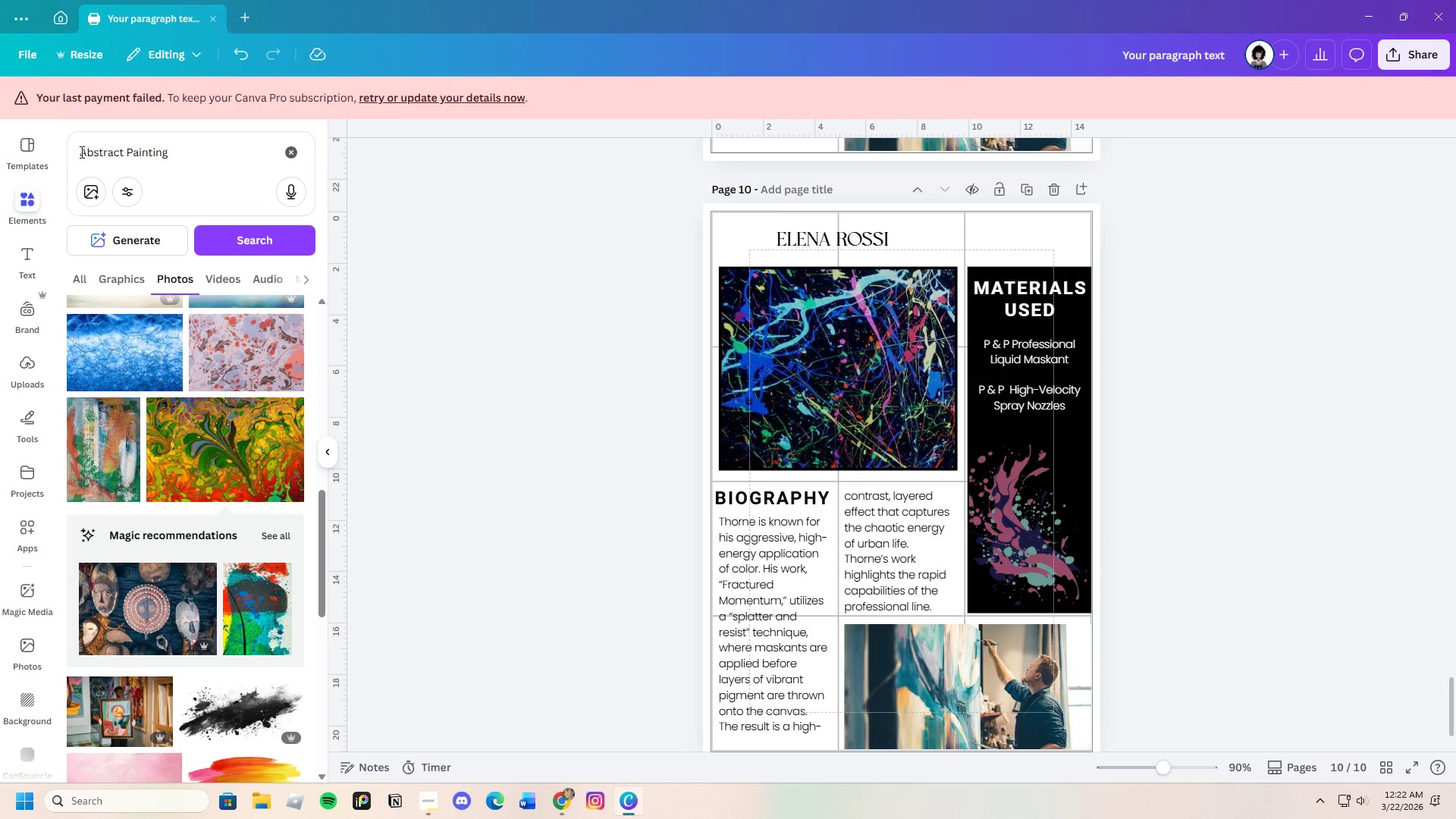 
scroll: coordinate [245, 650], scroll_direction: down, amount: 28.0
 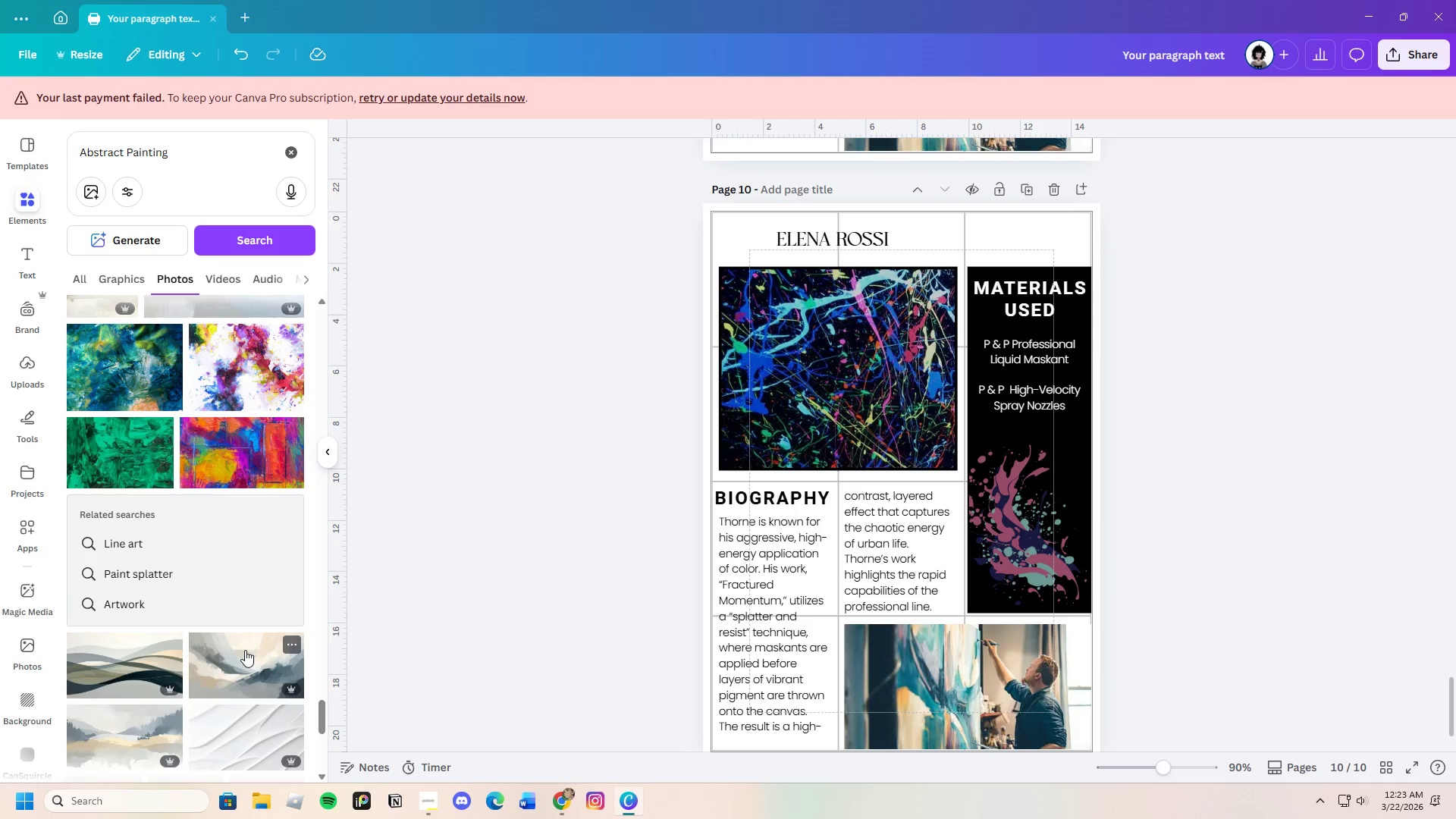 
scroll: coordinate [146, 680], scroll_direction: down, amount: 20.0
 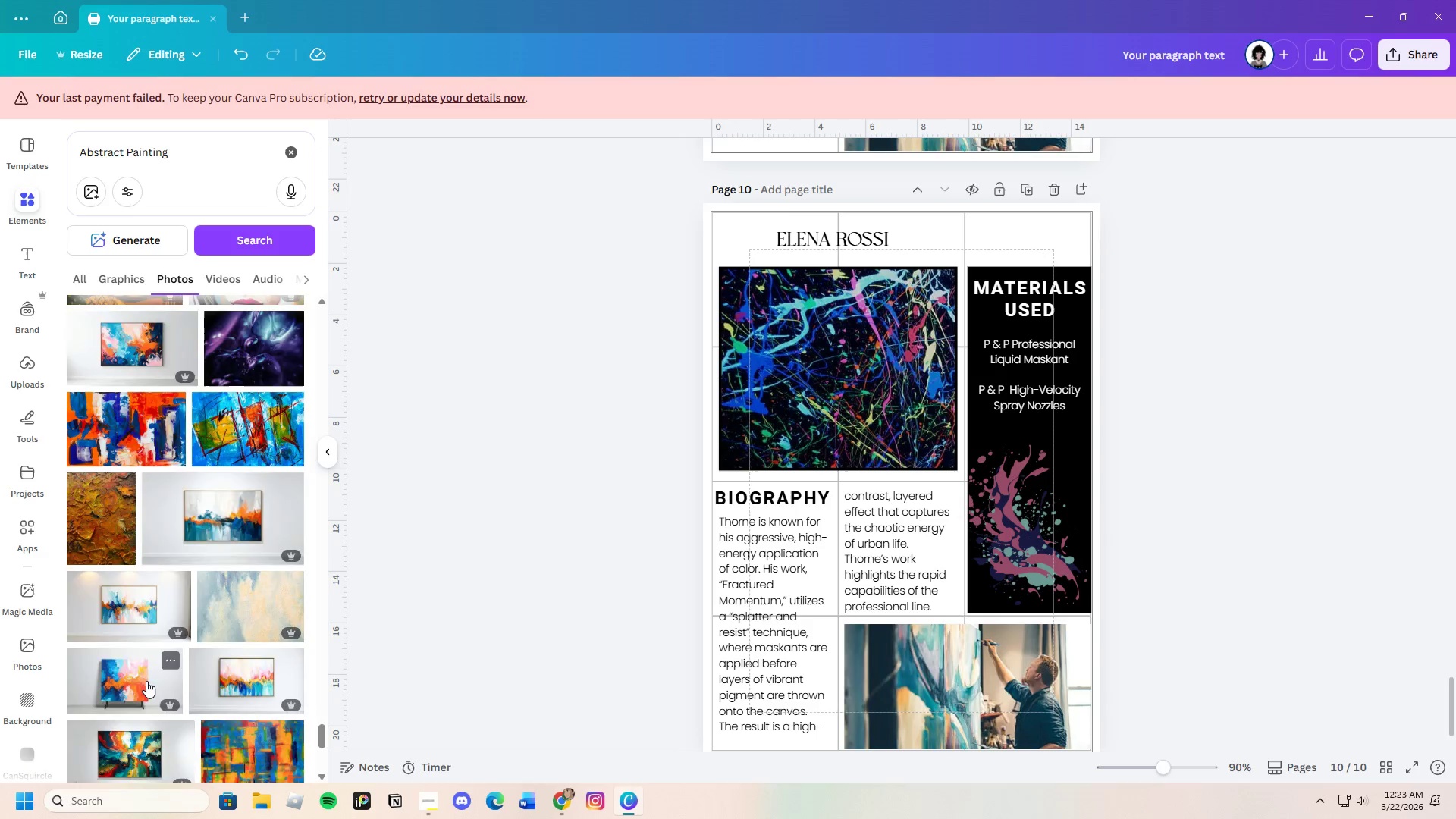 
scroll: coordinate [144, 697], scroll_direction: down, amount: 24.0
 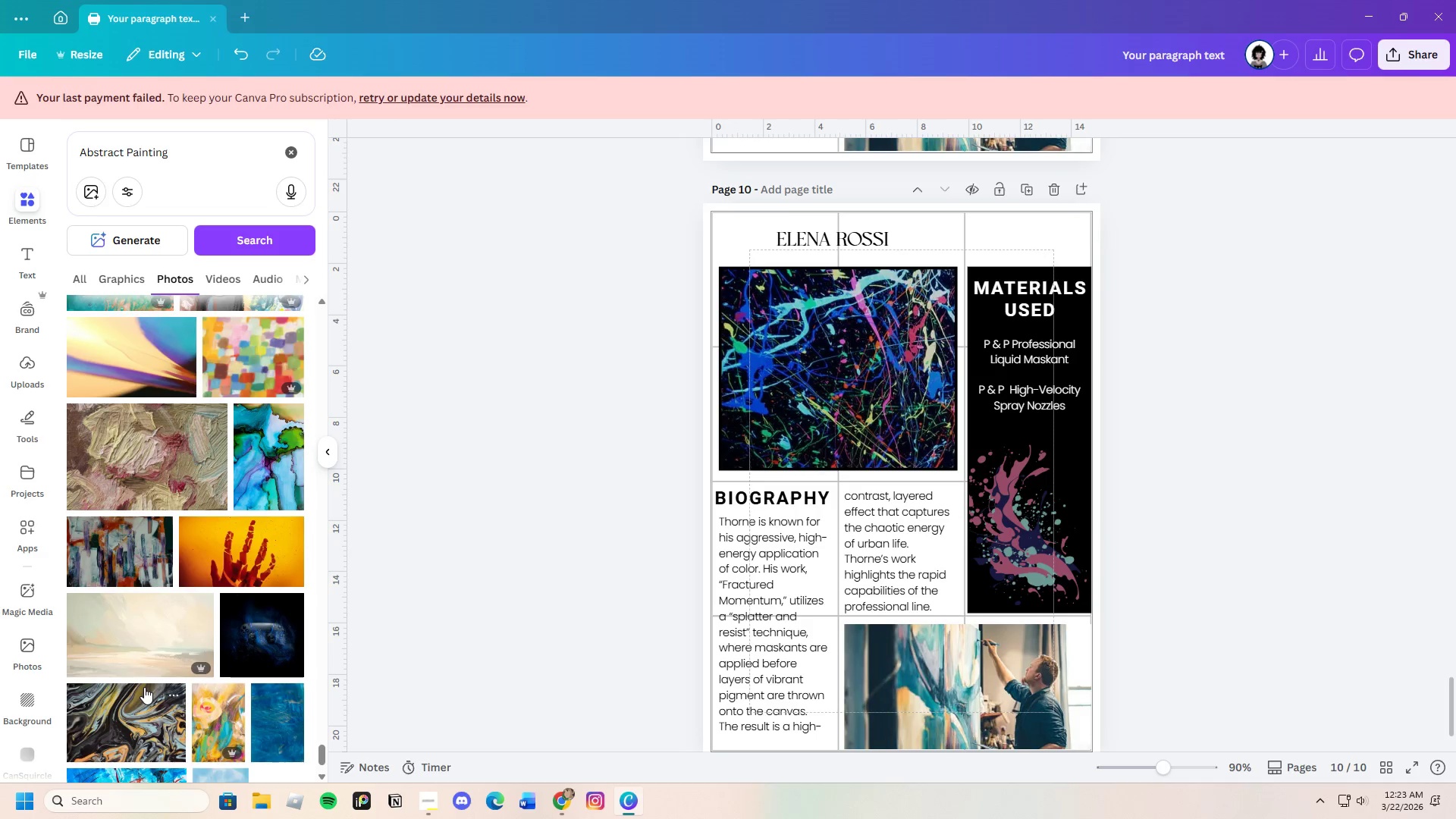 
scroll: coordinate [218, 676], scroll_direction: down, amount: 18.0
 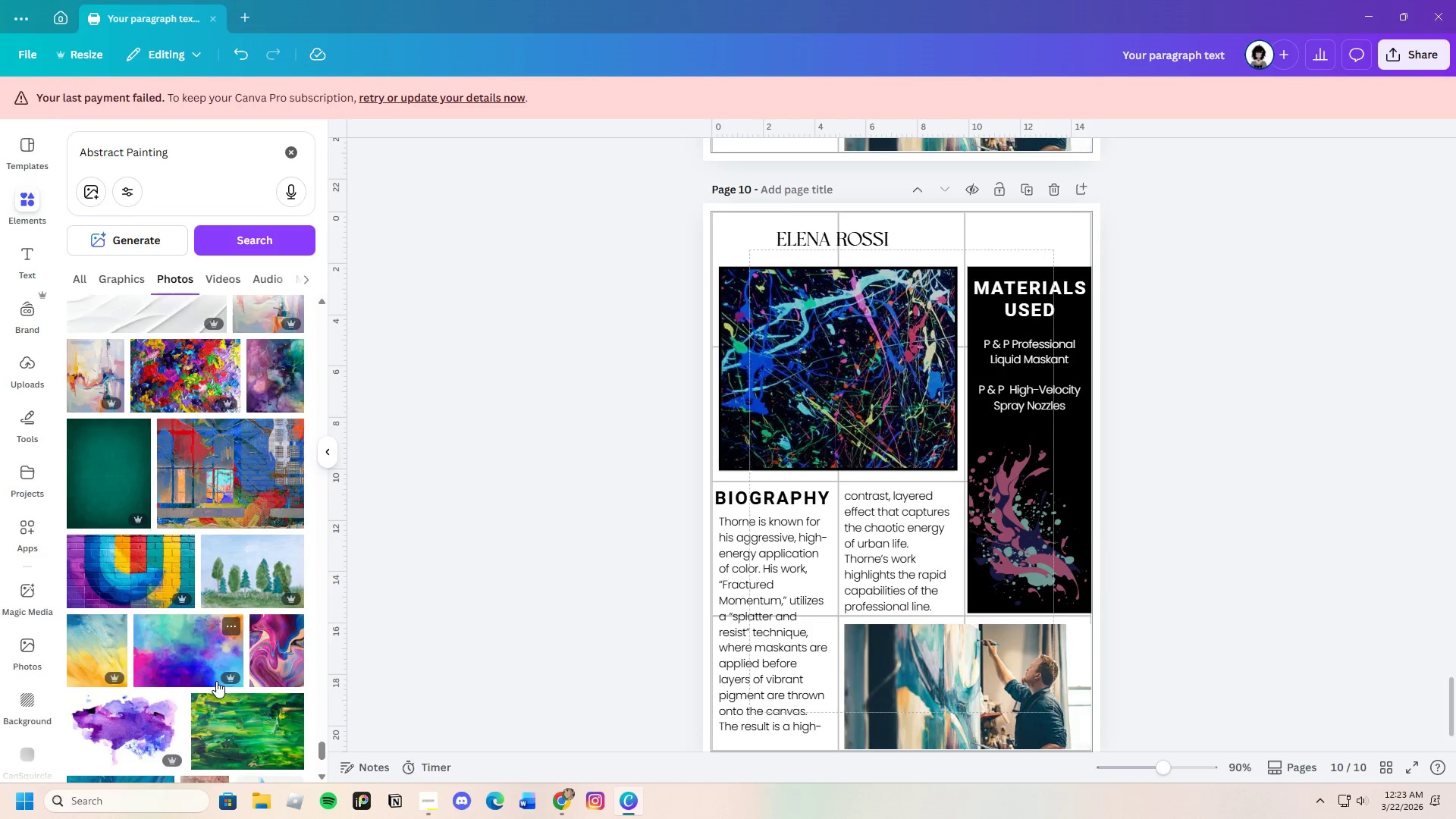 
scroll: coordinate [218, 663], scroll_direction: down, amount: 23.0
 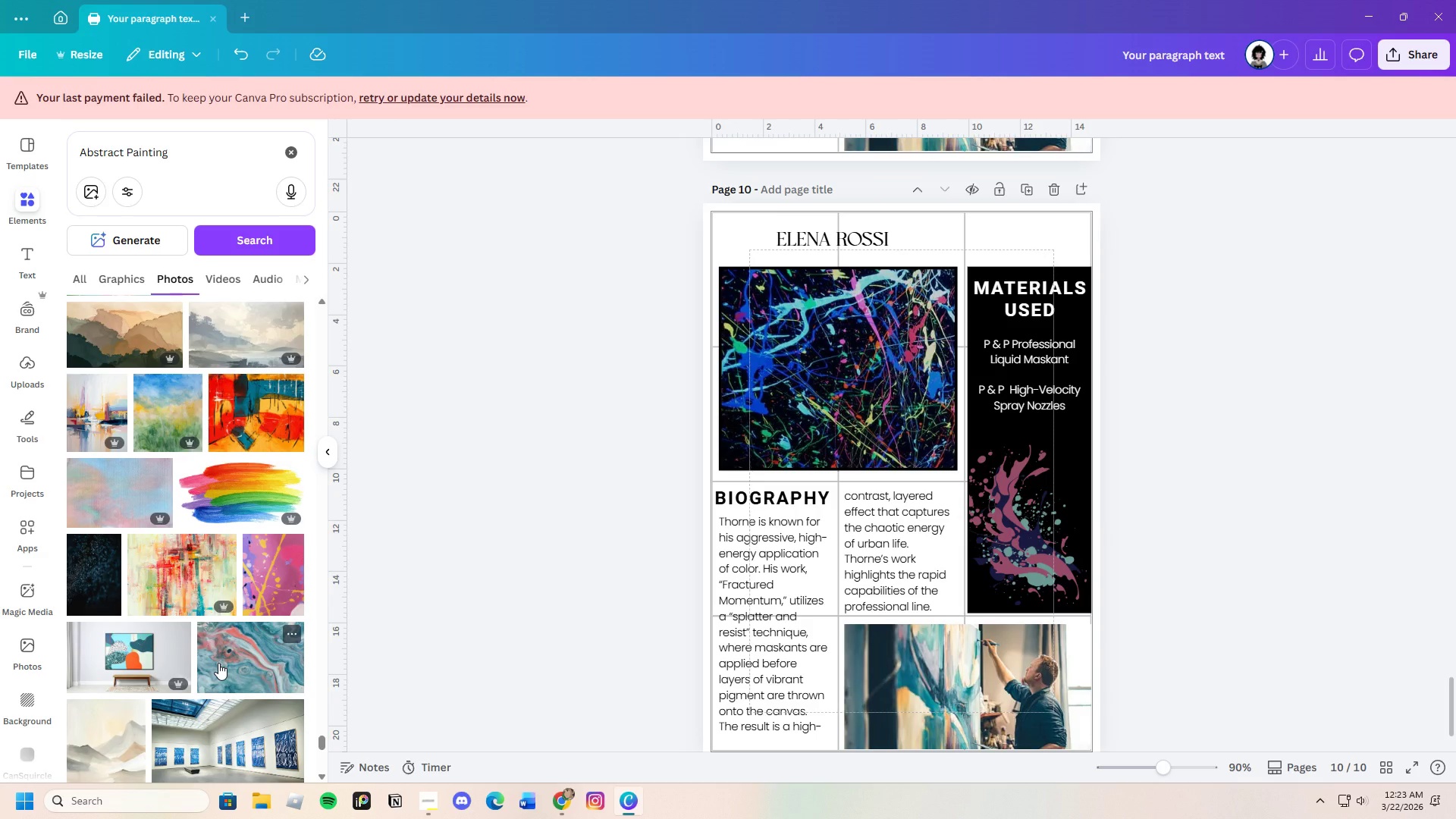 
scroll: coordinate [218, 666], scroll_direction: down, amount: 23.0
 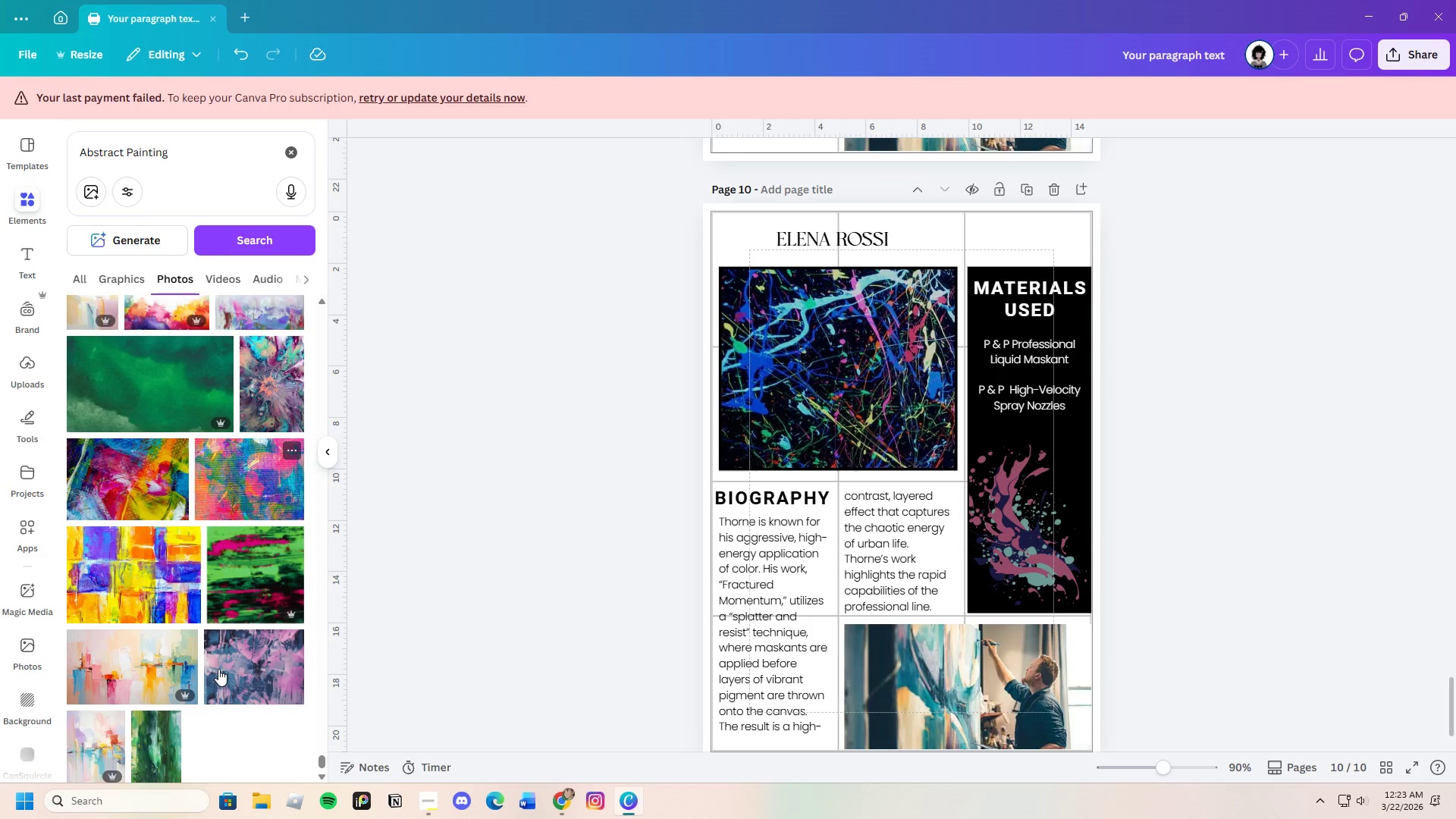 
scroll: coordinate [218, 675], scroll_direction: down, amount: 22.0
 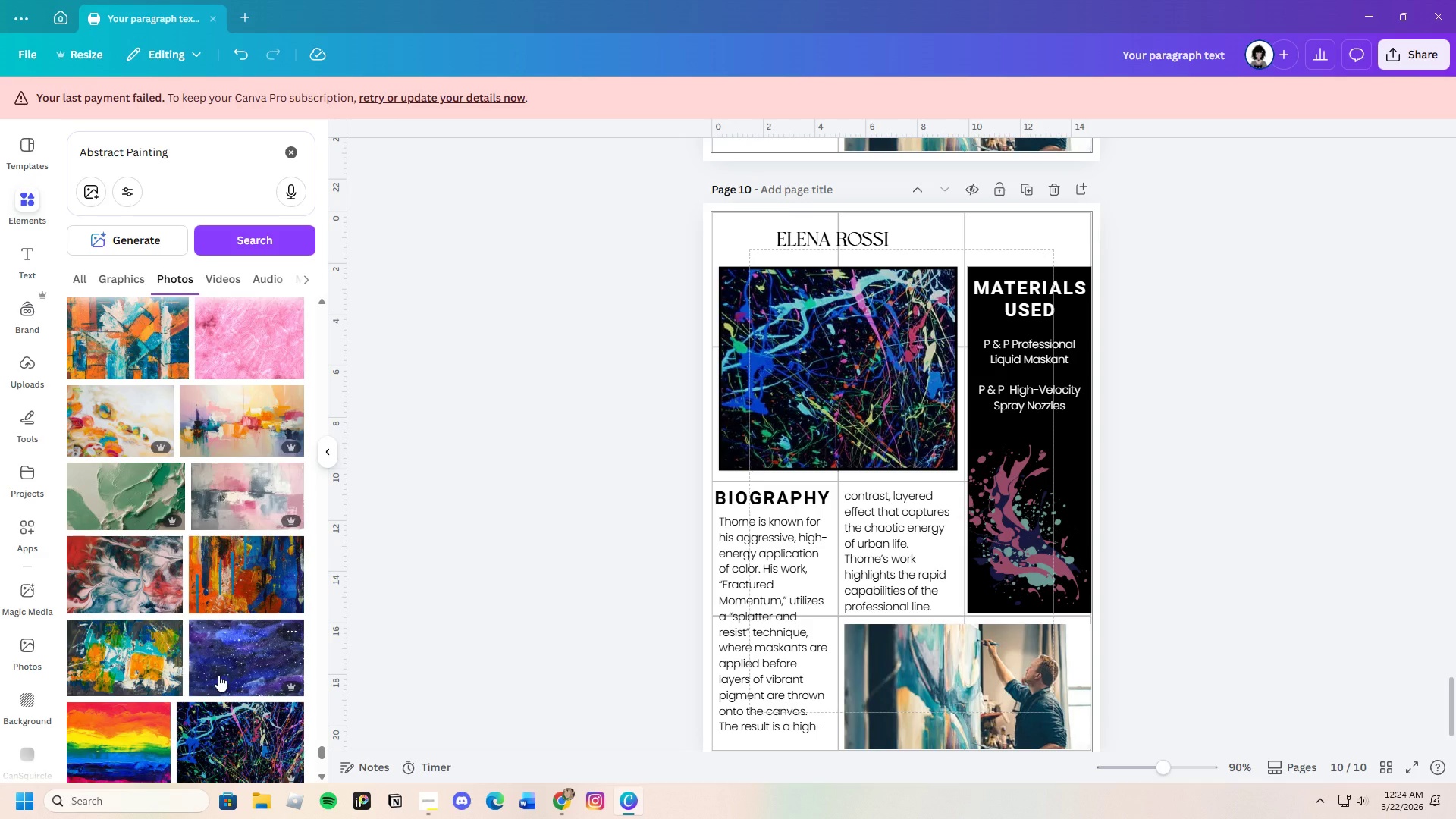 
scroll: coordinate [191, 698], scroll_direction: down, amount: 24.0
 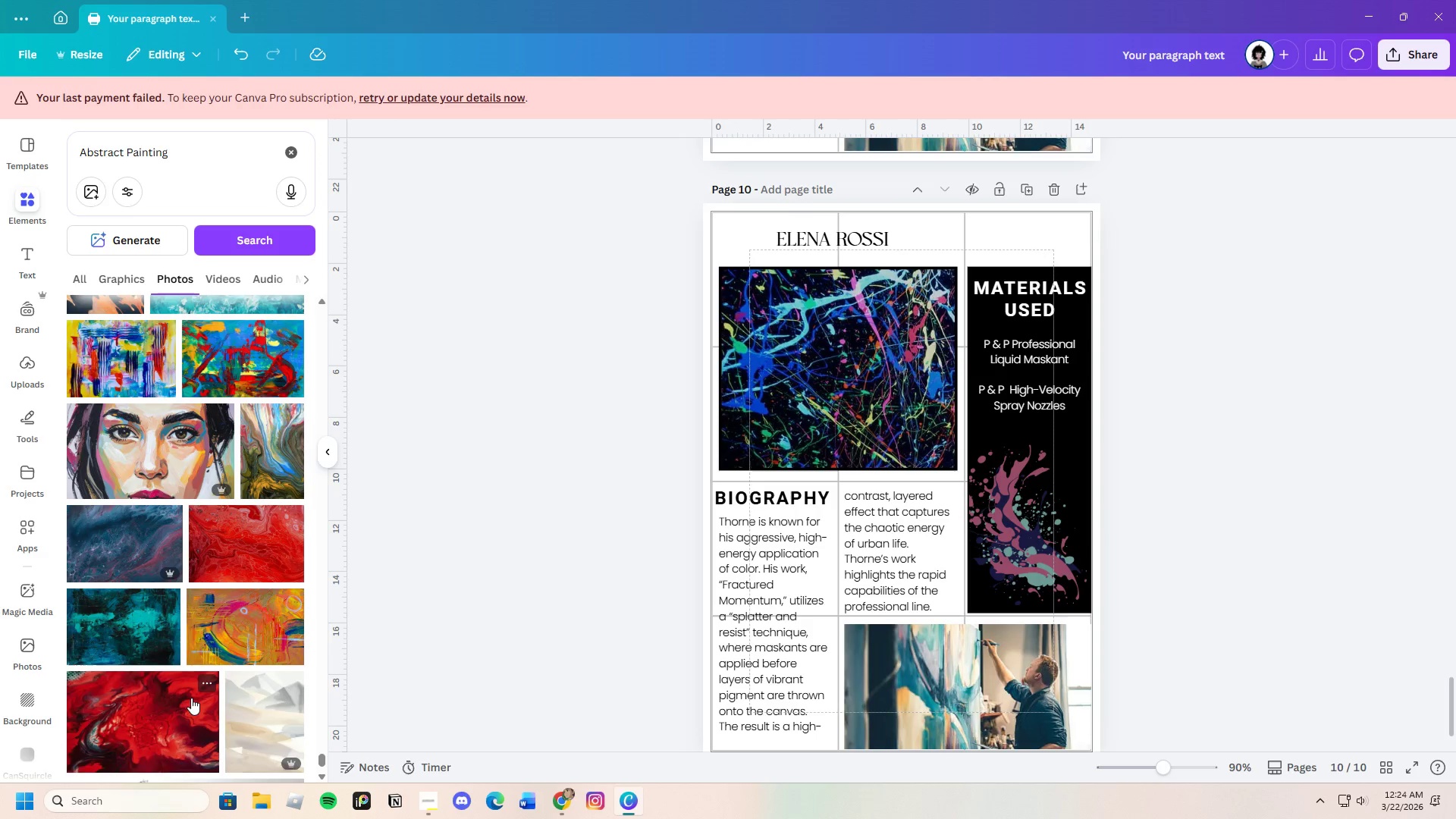 
scroll: coordinate [190, 699], scroll_direction: down, amount: 5.0
 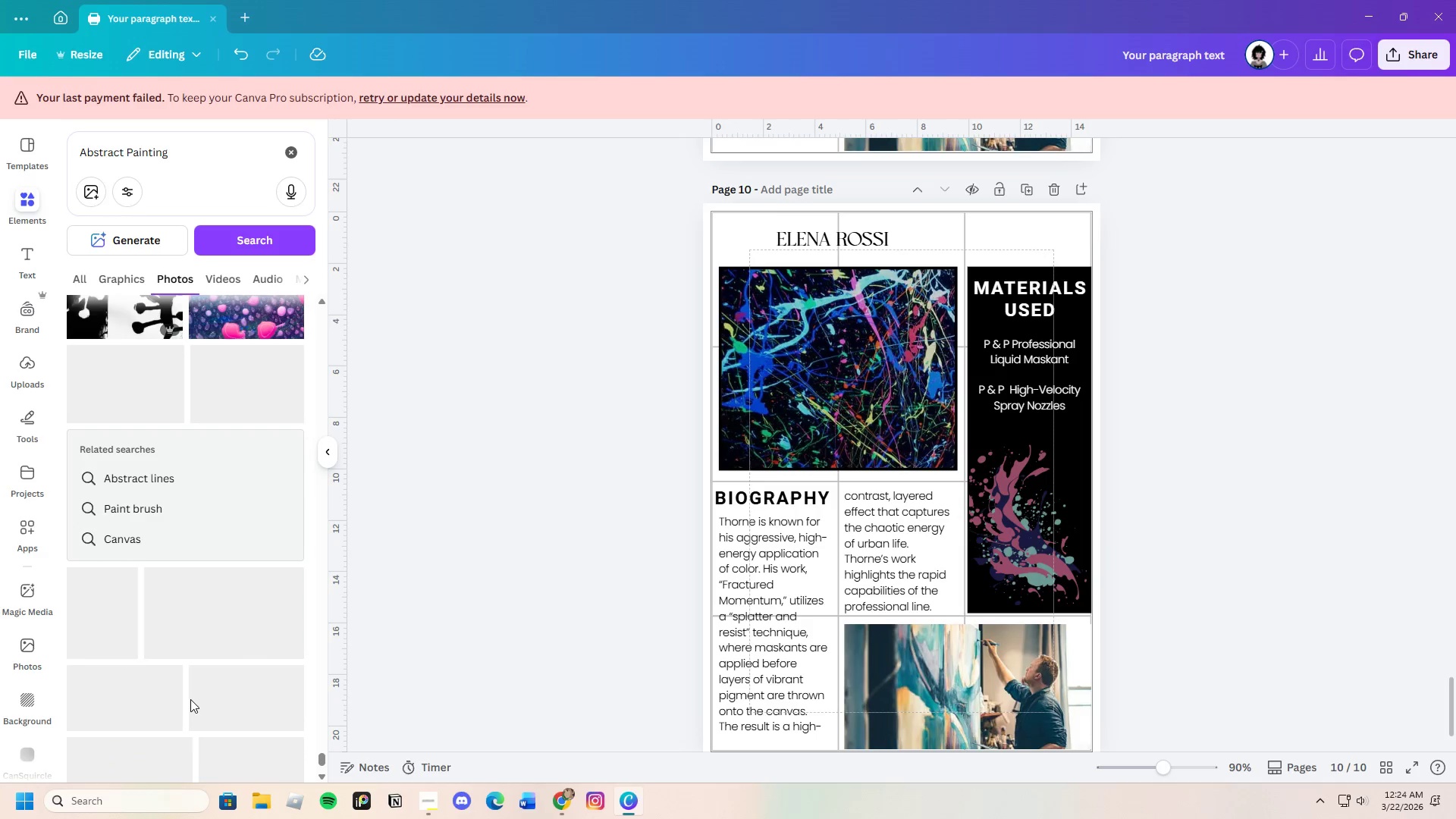 
scroll: coordinate [190, 699], scroll_direction: up, amount: 2.0
 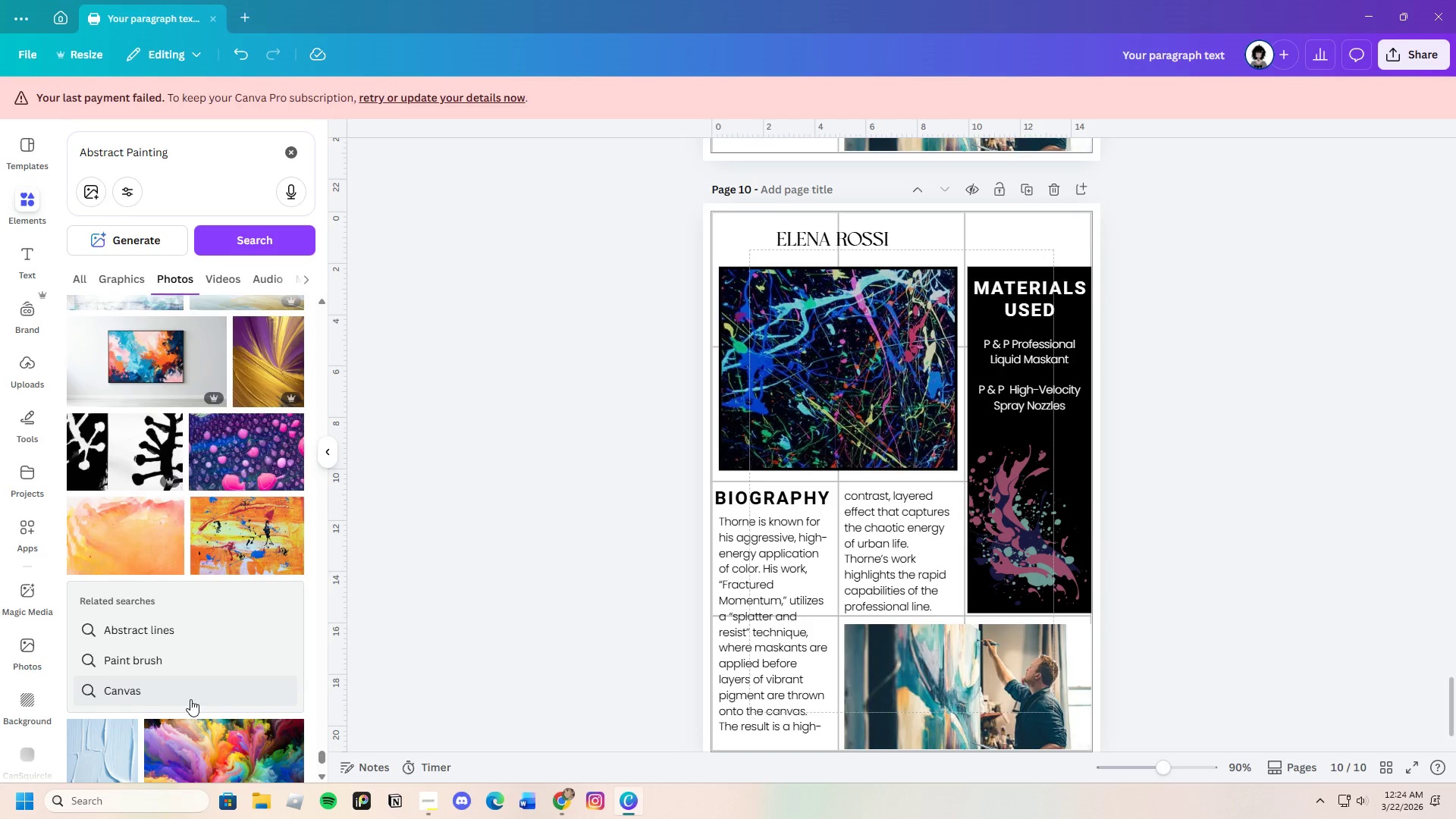 
scroll: coordinate [184, 705], scroll_direction: down, amount: 24.0
 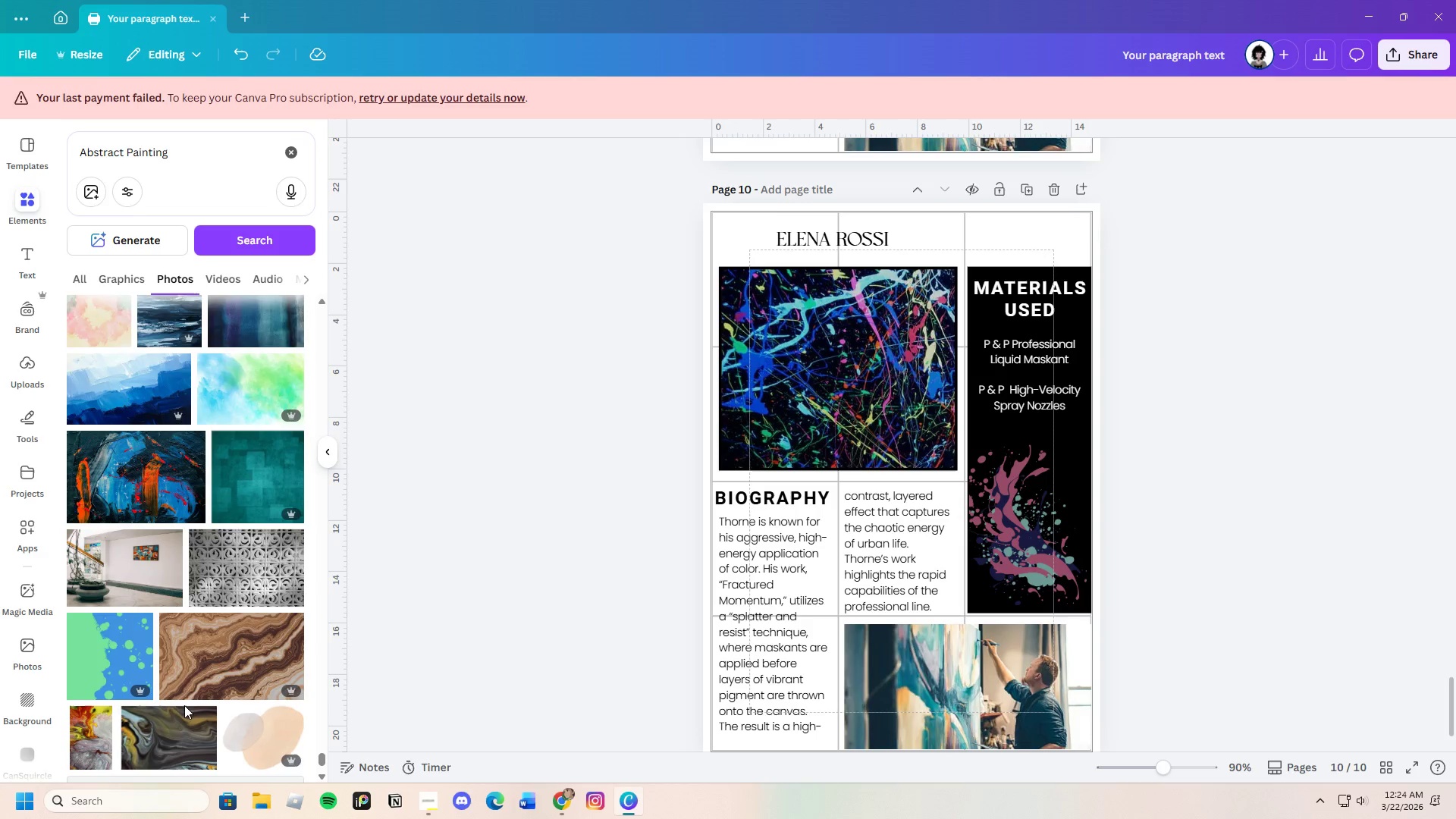 
scroll: coordinate [171, 711], scroll_direction: down, amount: 8.0
 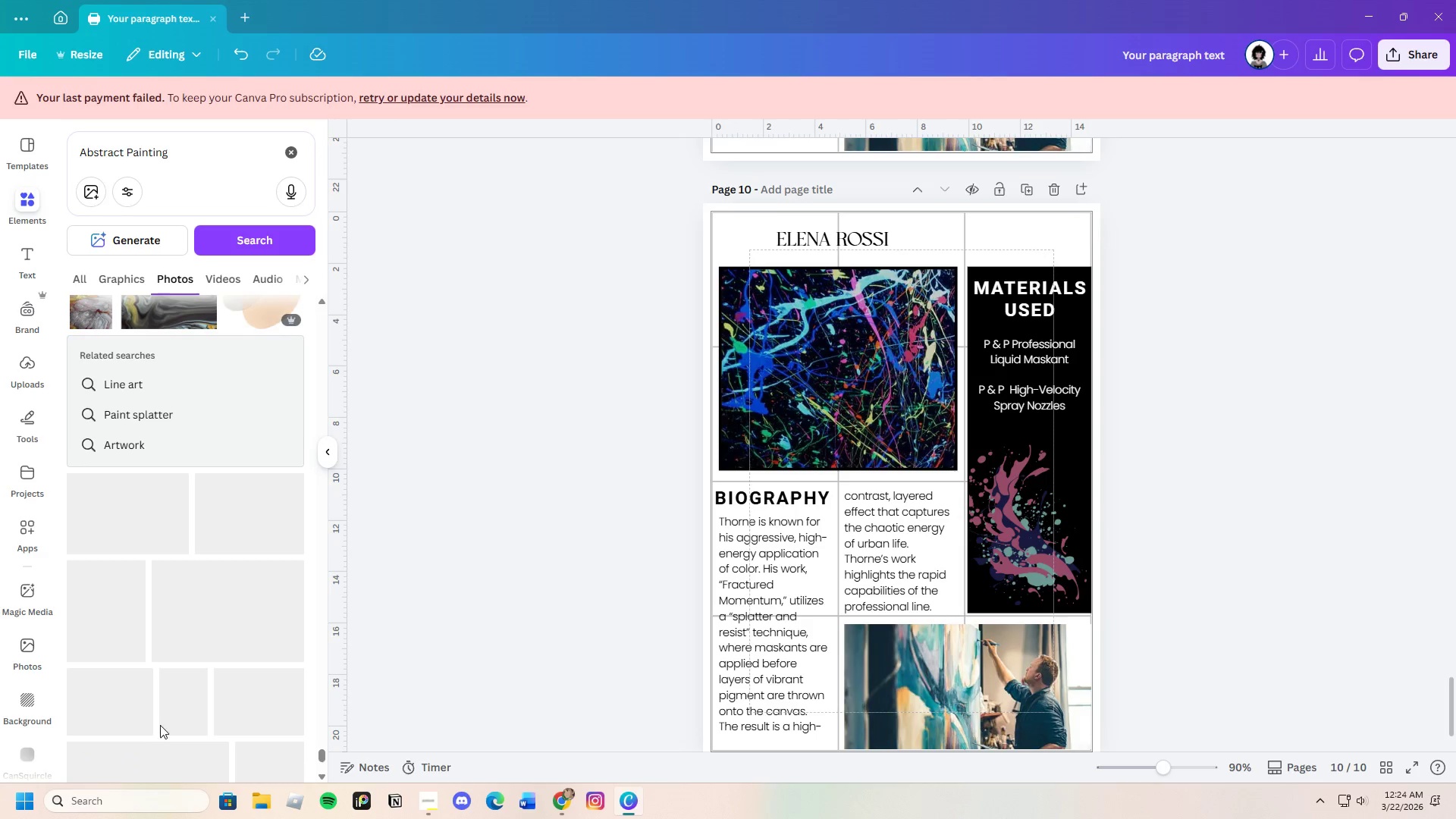 
scroll: coordinate [159, 725], scroll_direction: up, amount: 2.0
 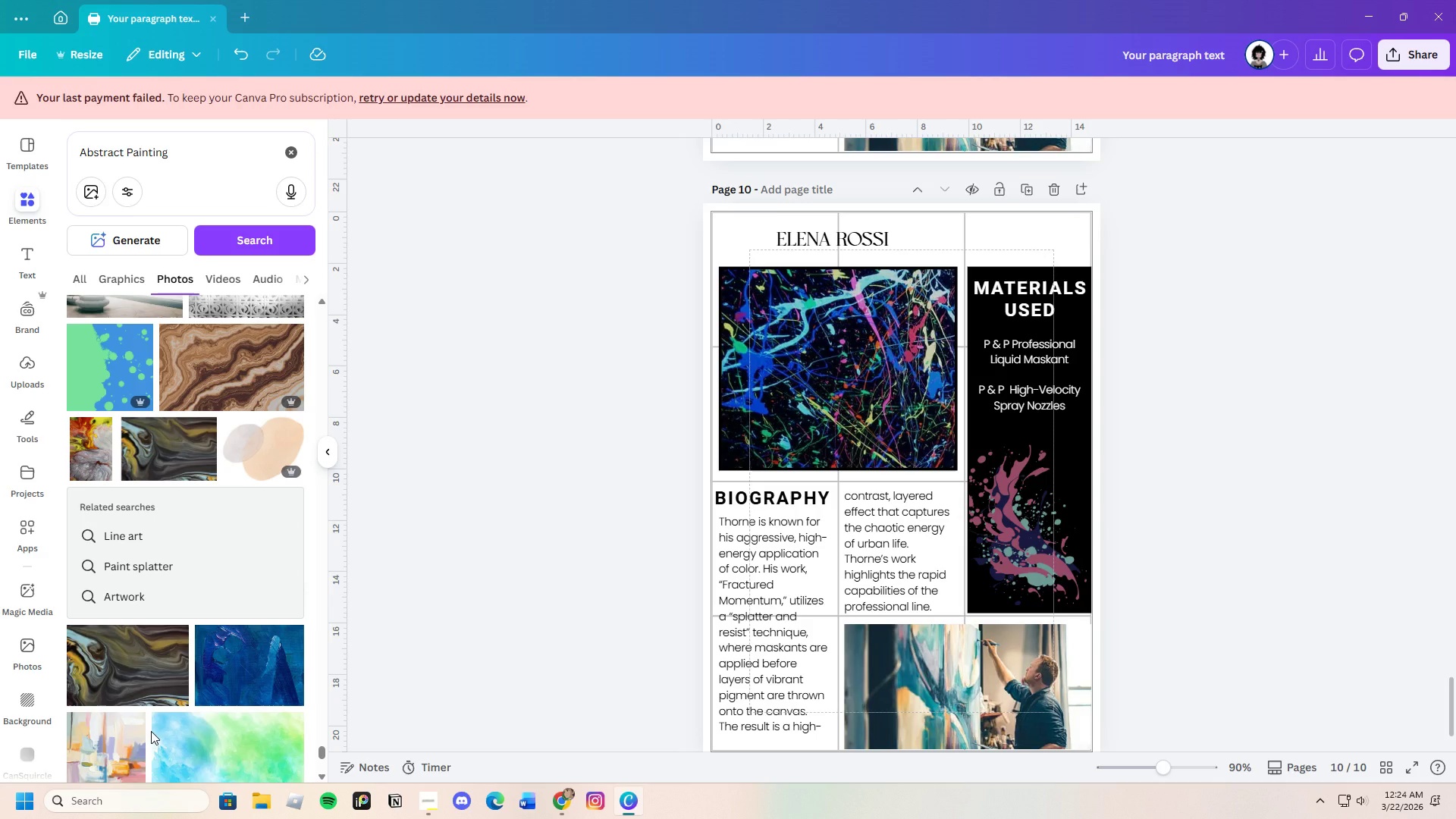 
scroll: coordinate [138, 740], scroll_direction: down, amount: 21.0
 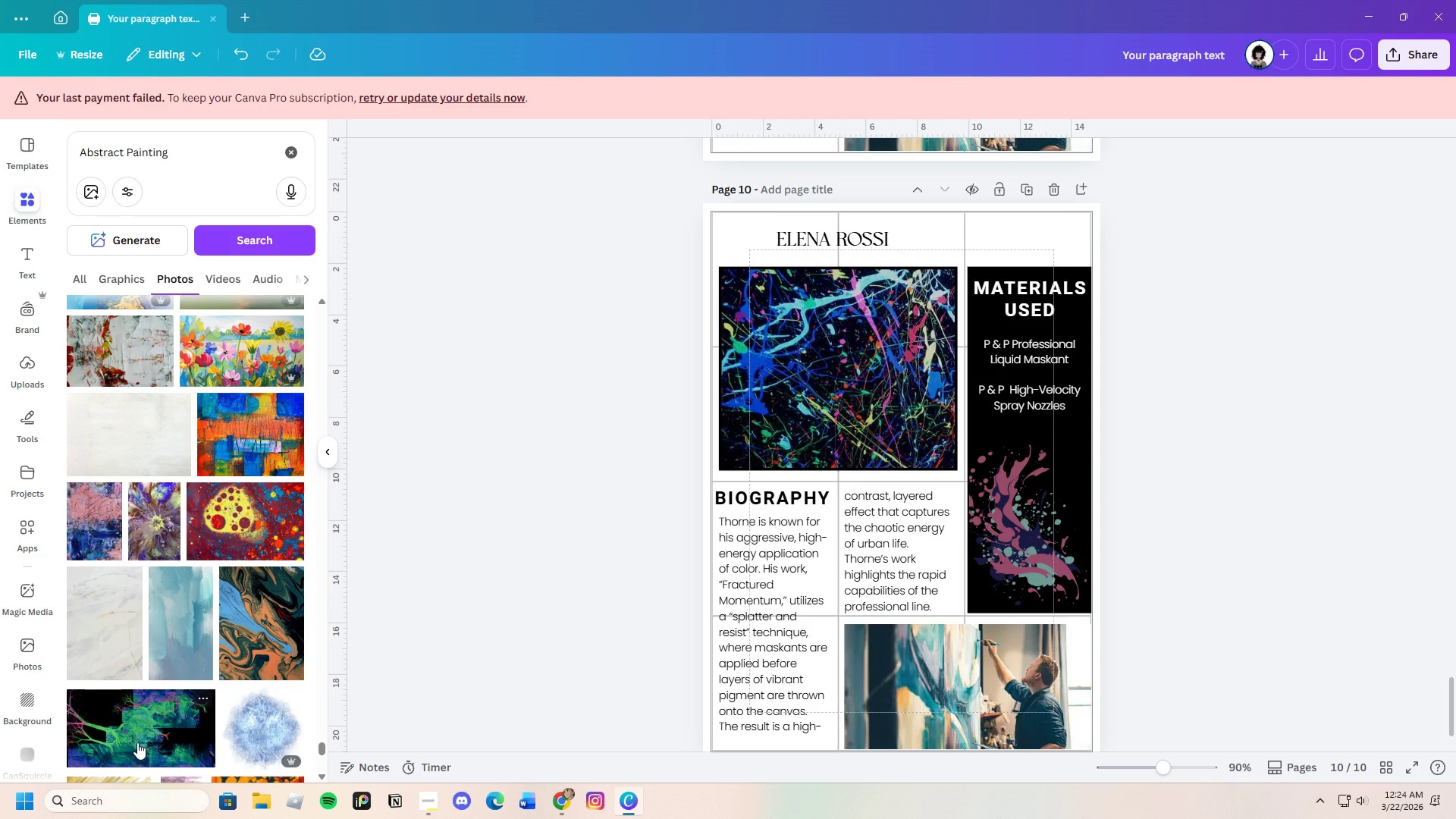 
scroll: coordinate [137, 742], scroll_direction: down, amount: 4.0
 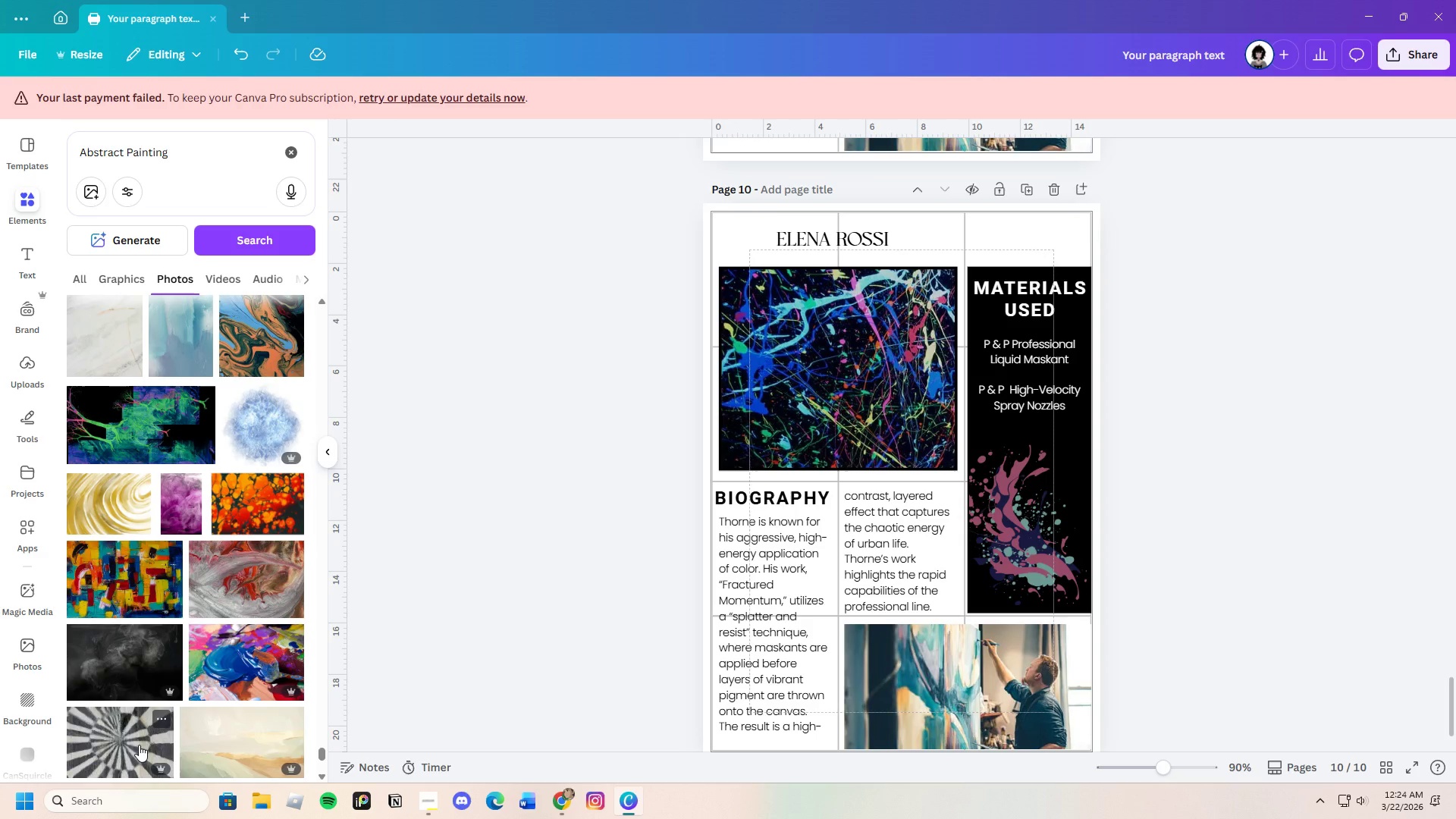 
scroll: coordinate [139, 745], scroll_direction: up, amount: 1.0
 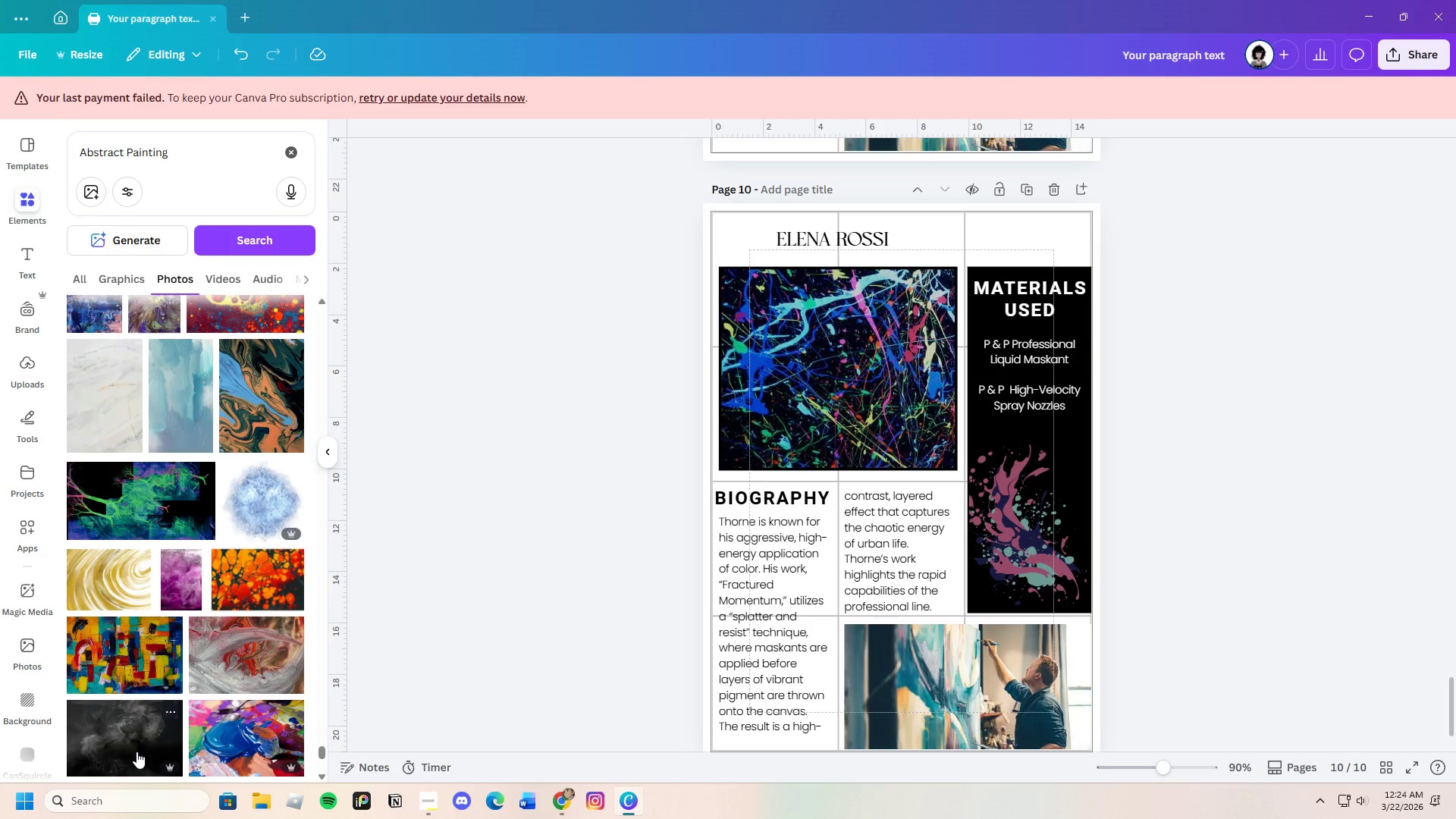 
scroll: coordinate [133, 753], scroll_direction: down, amount: 3.0
 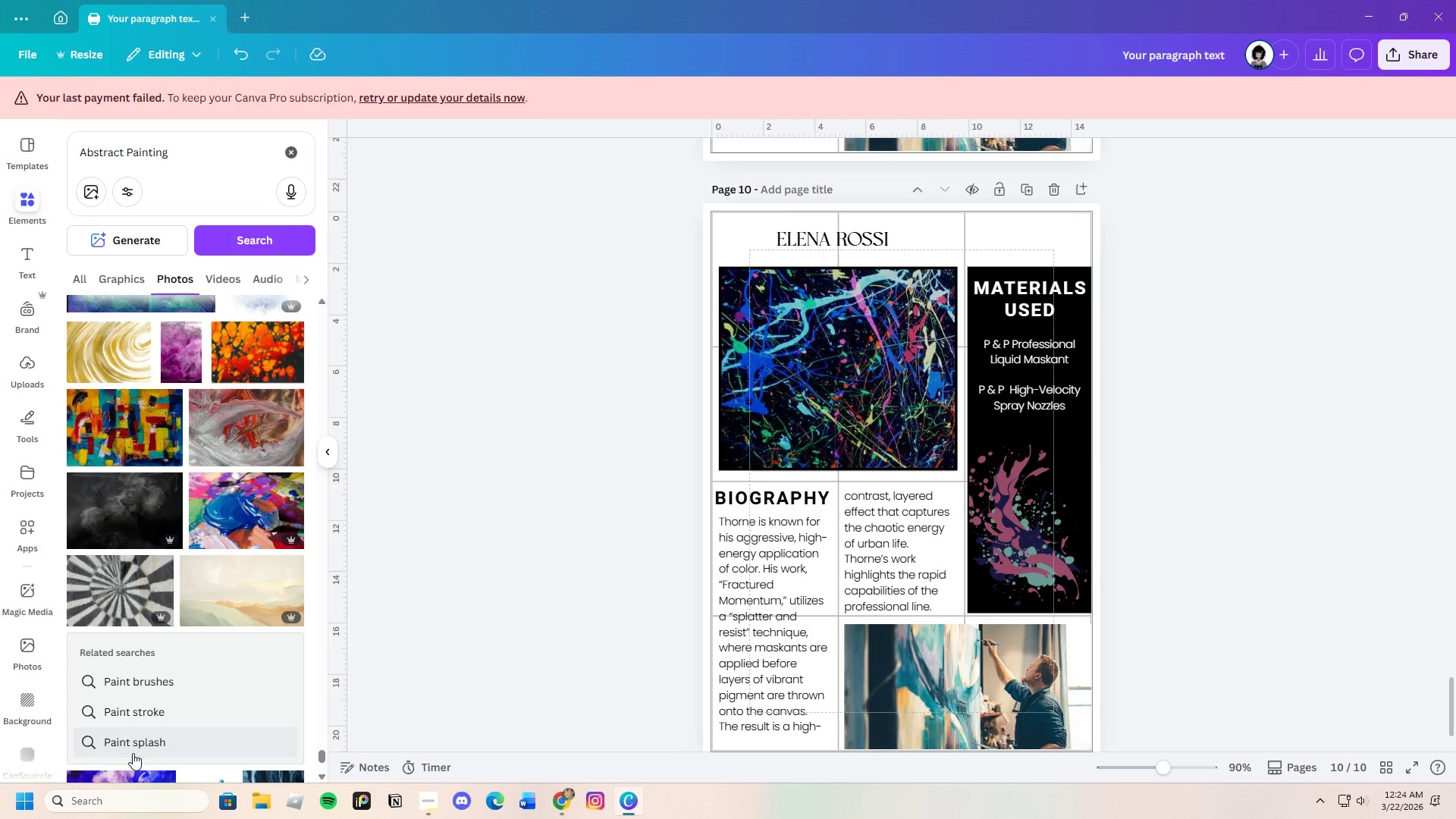 
scroll: coordinate [132, 754], scroll_direction: up, amount: 2.0
 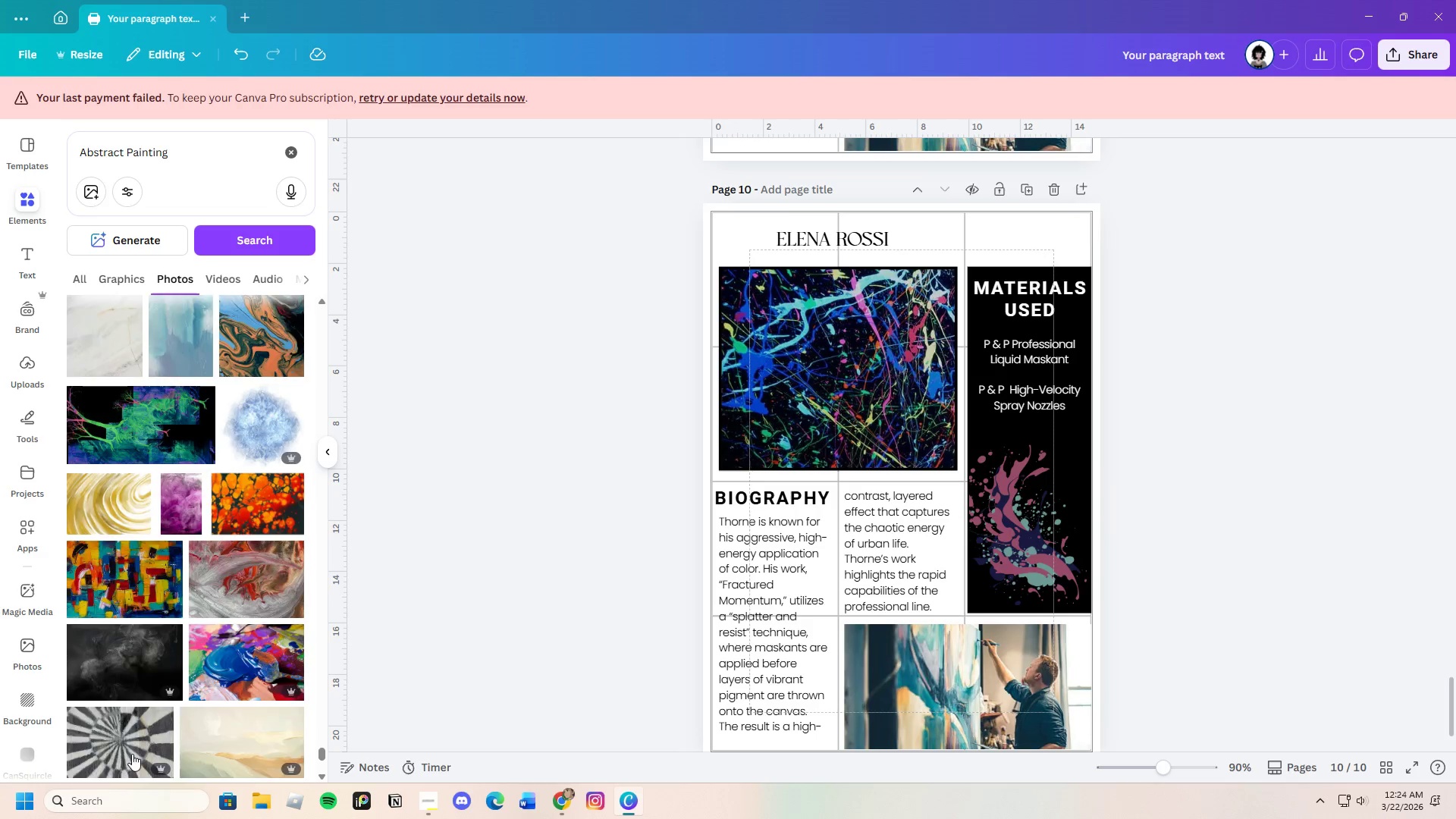 
scroll: coordinate [130, 757], scroll_direction: down, amount: 18.0
 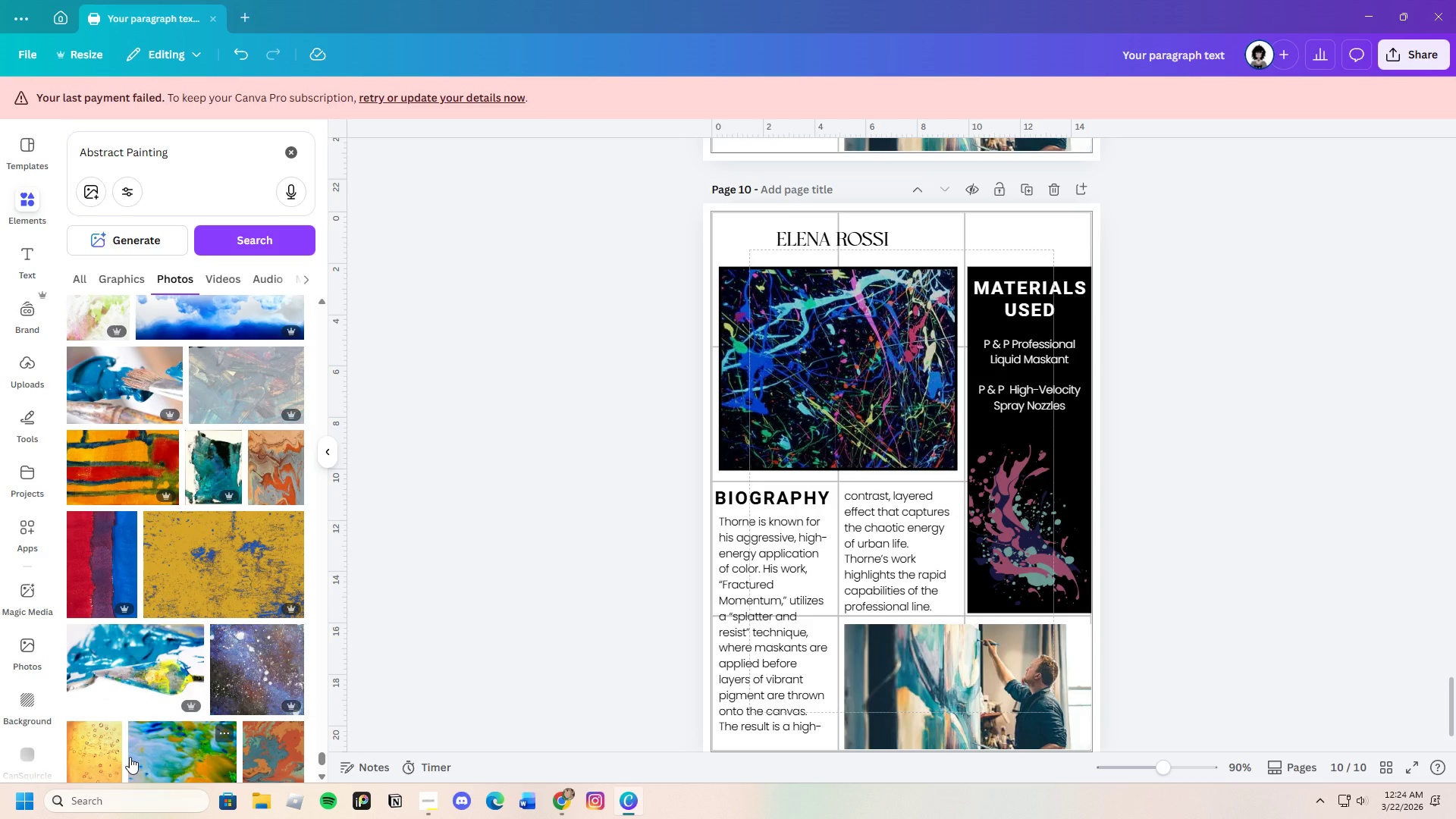 
scroll: coordinate [136, 754], scroll_direction: down, amount: 18.0
 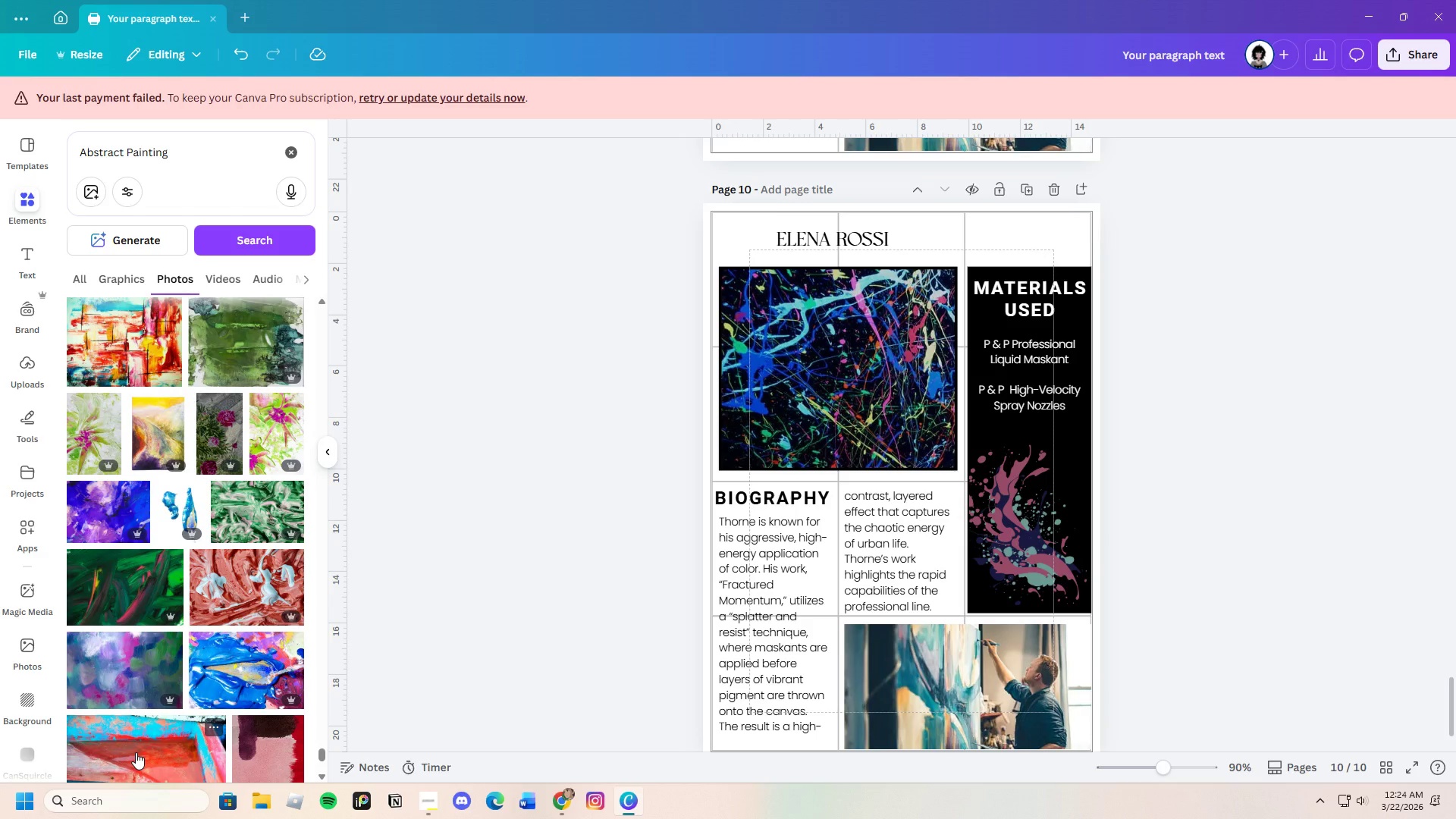 
scroll: coordinate [139, 752], scroll_direction: down, amount: 19.0
 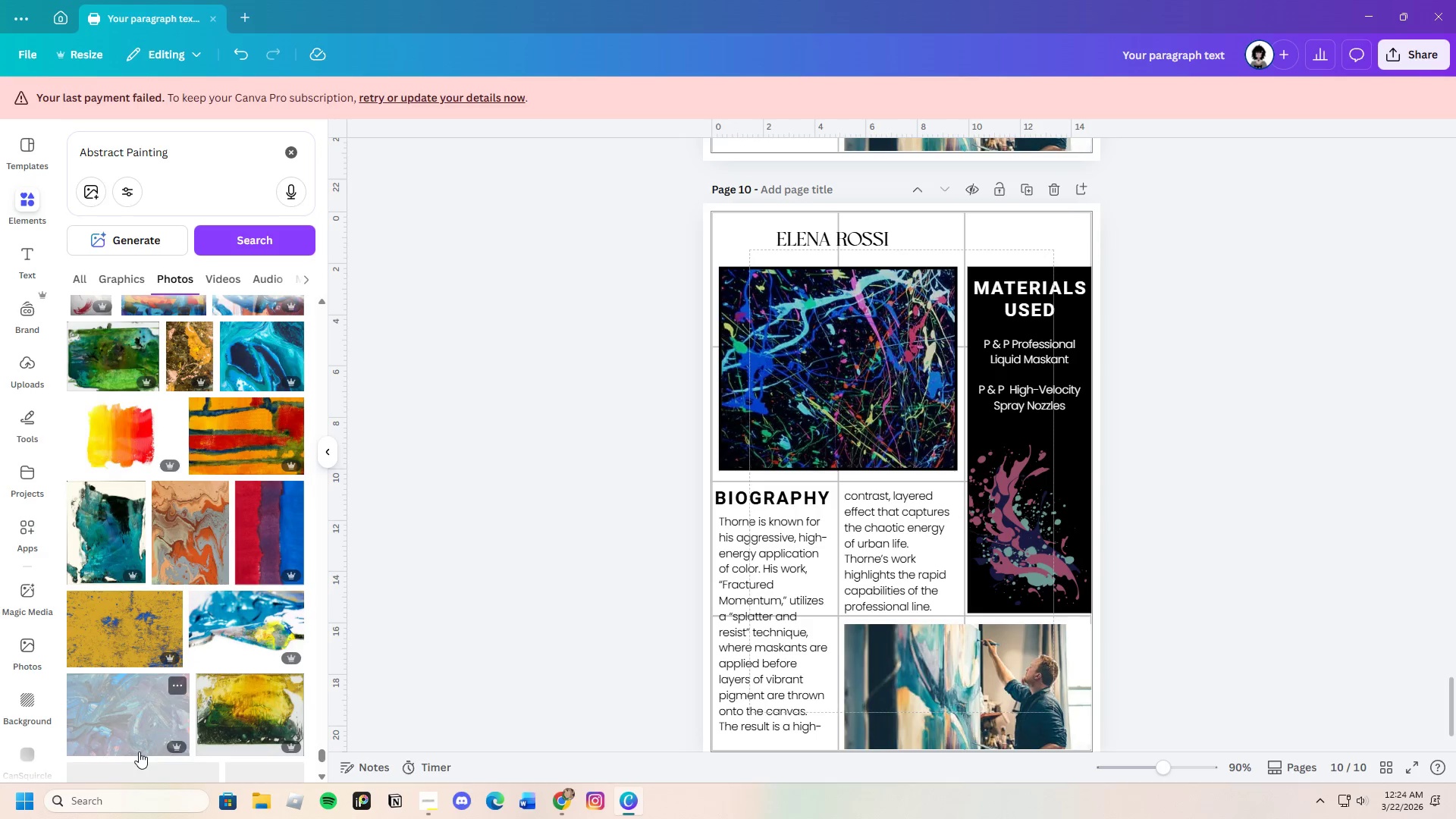 
scroll: coordinate [138, 755], scroll_direction: down, amount: 20.0
 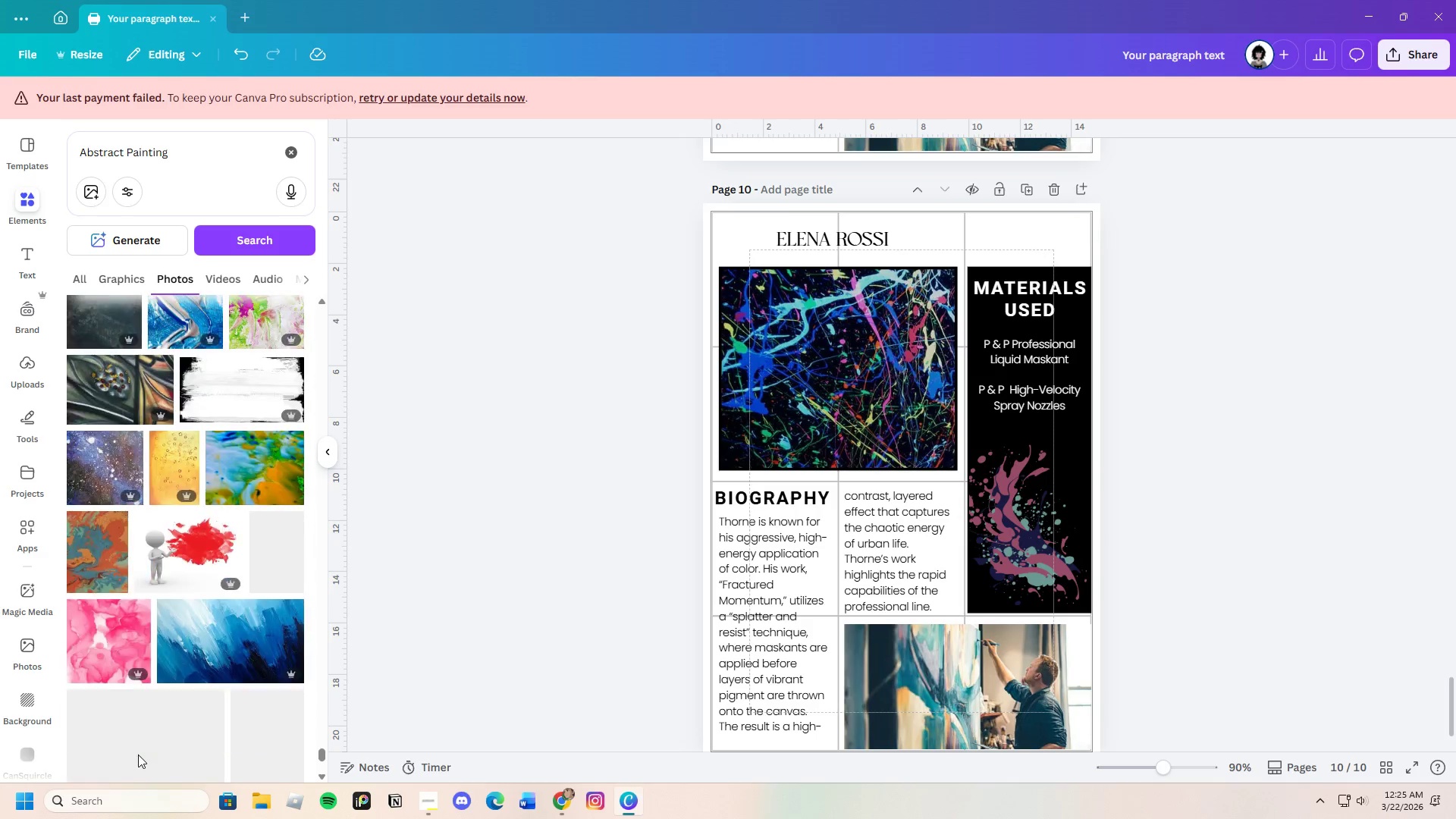 
scroll: coordinate [207, 626], scroll_direction: down, amount: 27.0
 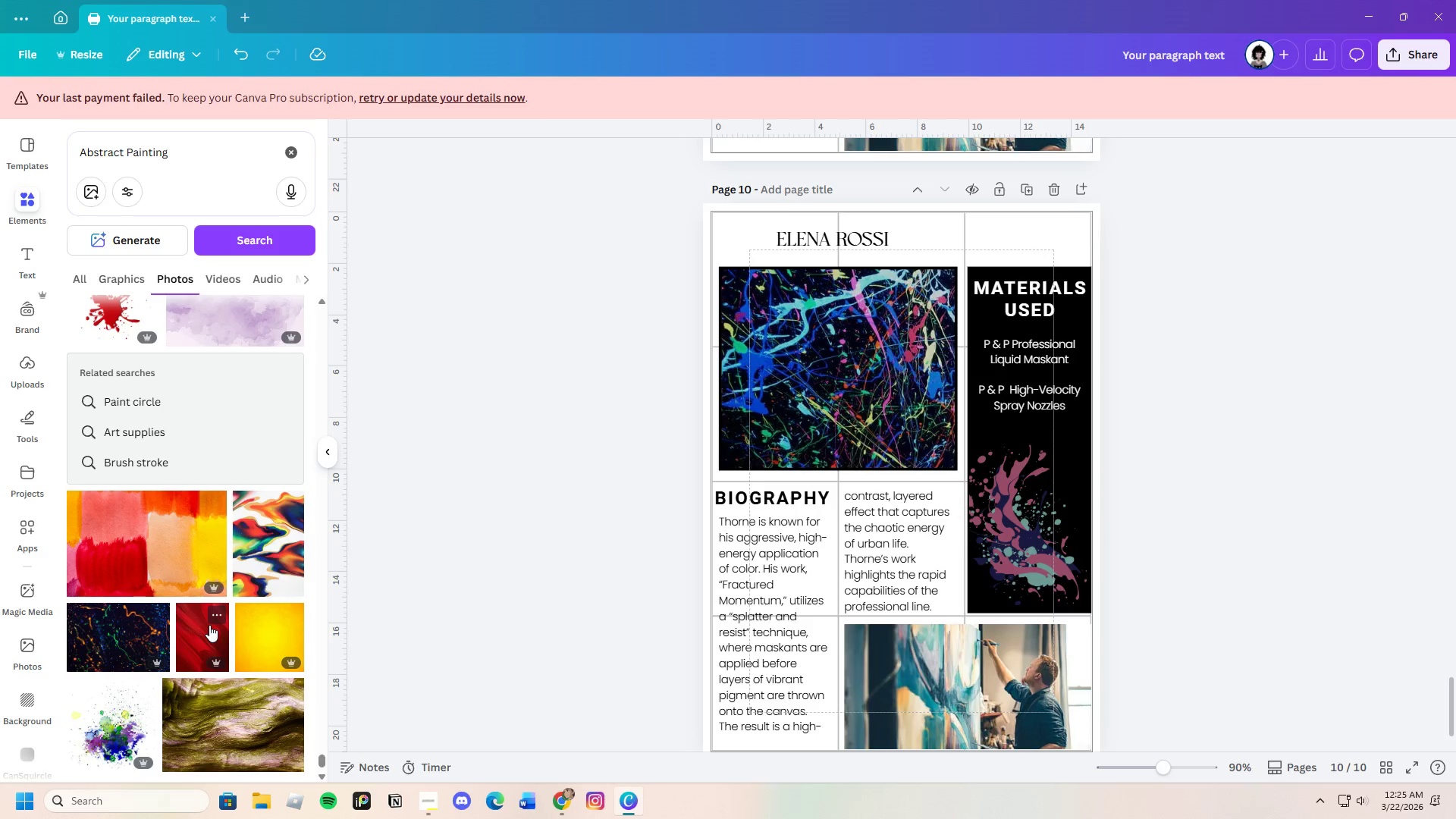 
scroll: coordinate [235, 613], scroll_direction: down, amount: 24.0
 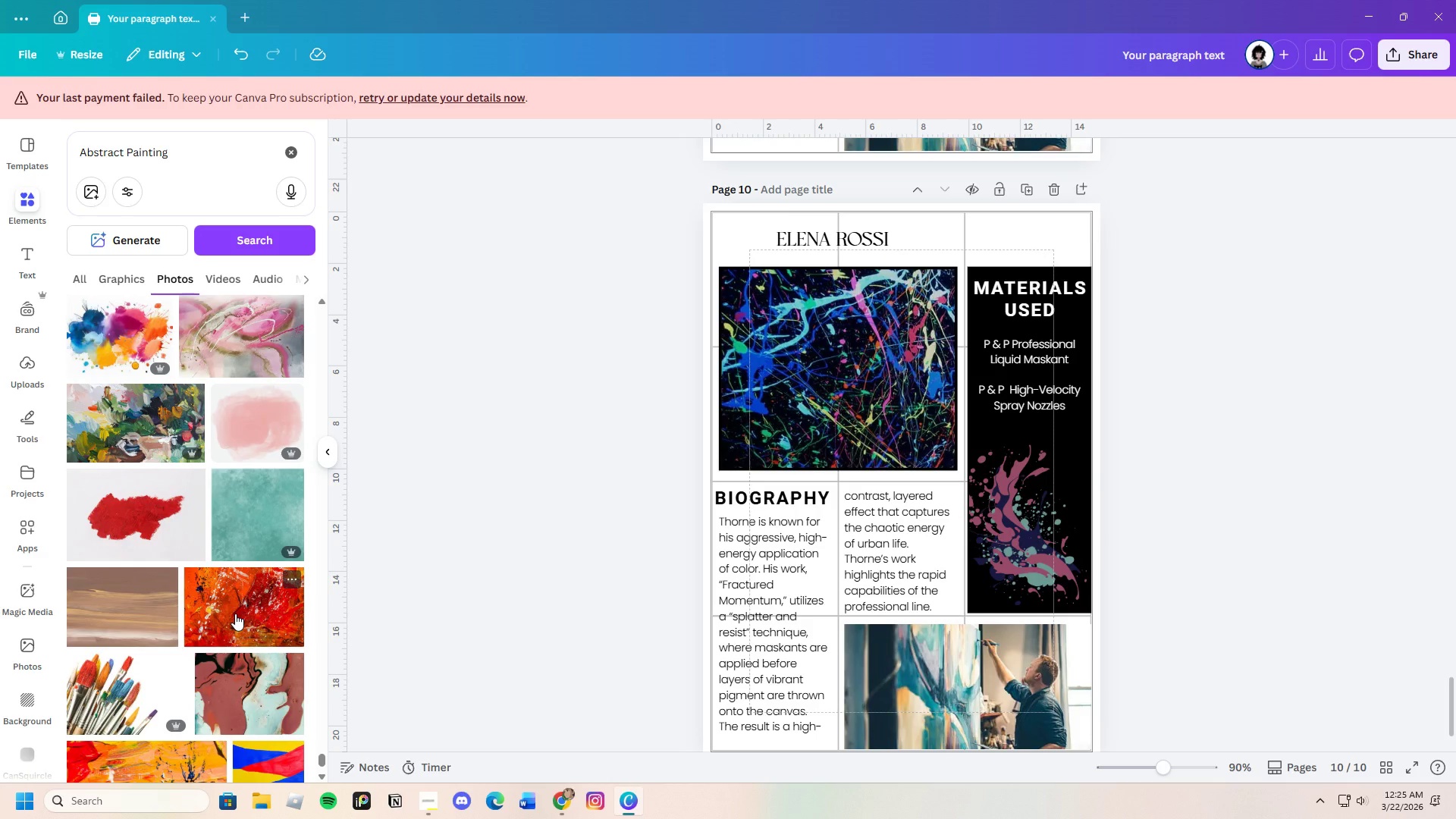 
scroll: coordinate [235, 613], scroll_direction: down, amount: 4.0
 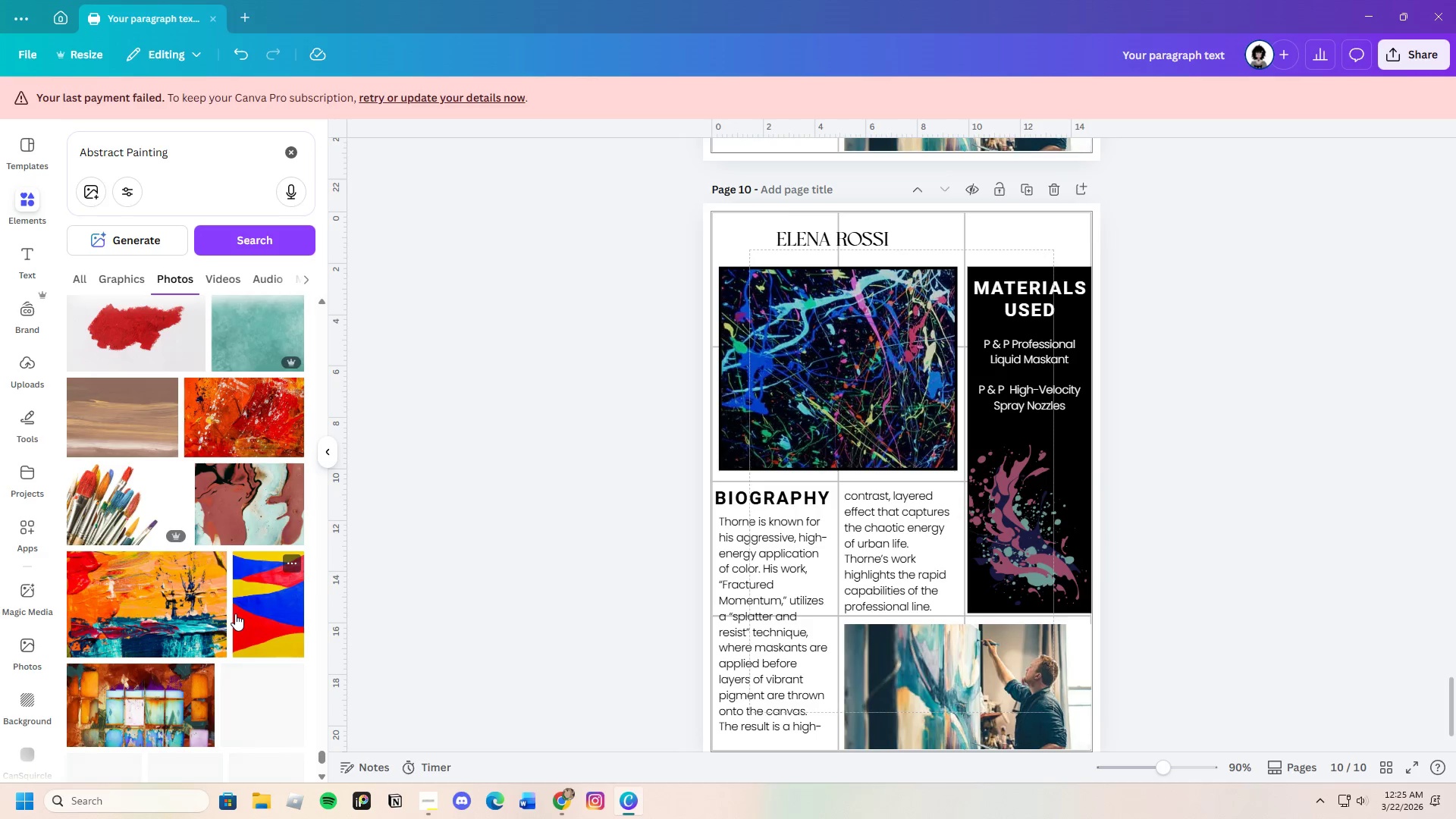 
scroll: coordinate [235, 613], scroll_direction: up, amount: 1.0
 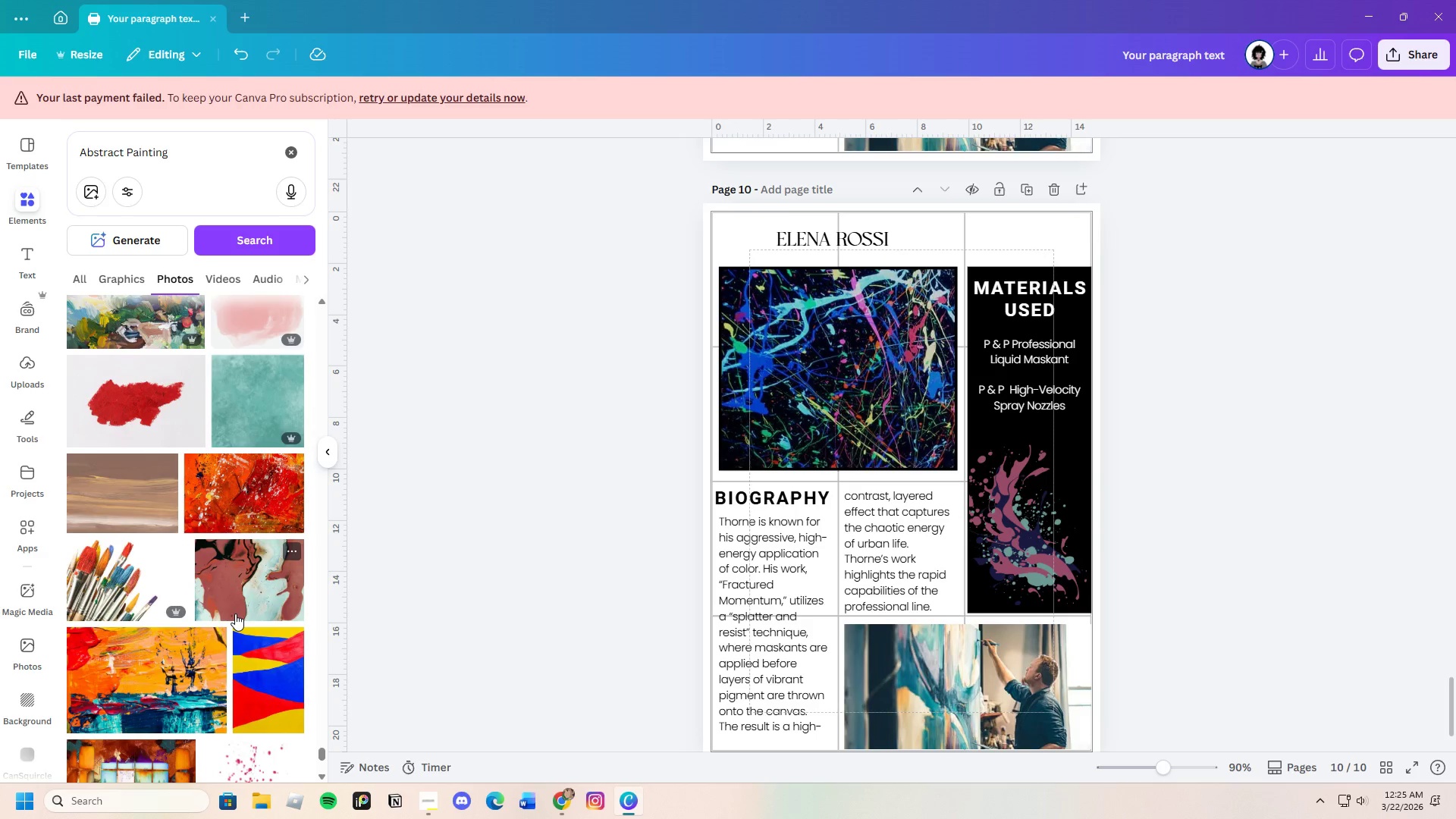 
scroll: coordinate [195, 598], scroll_direction: down, amount: 20.0
 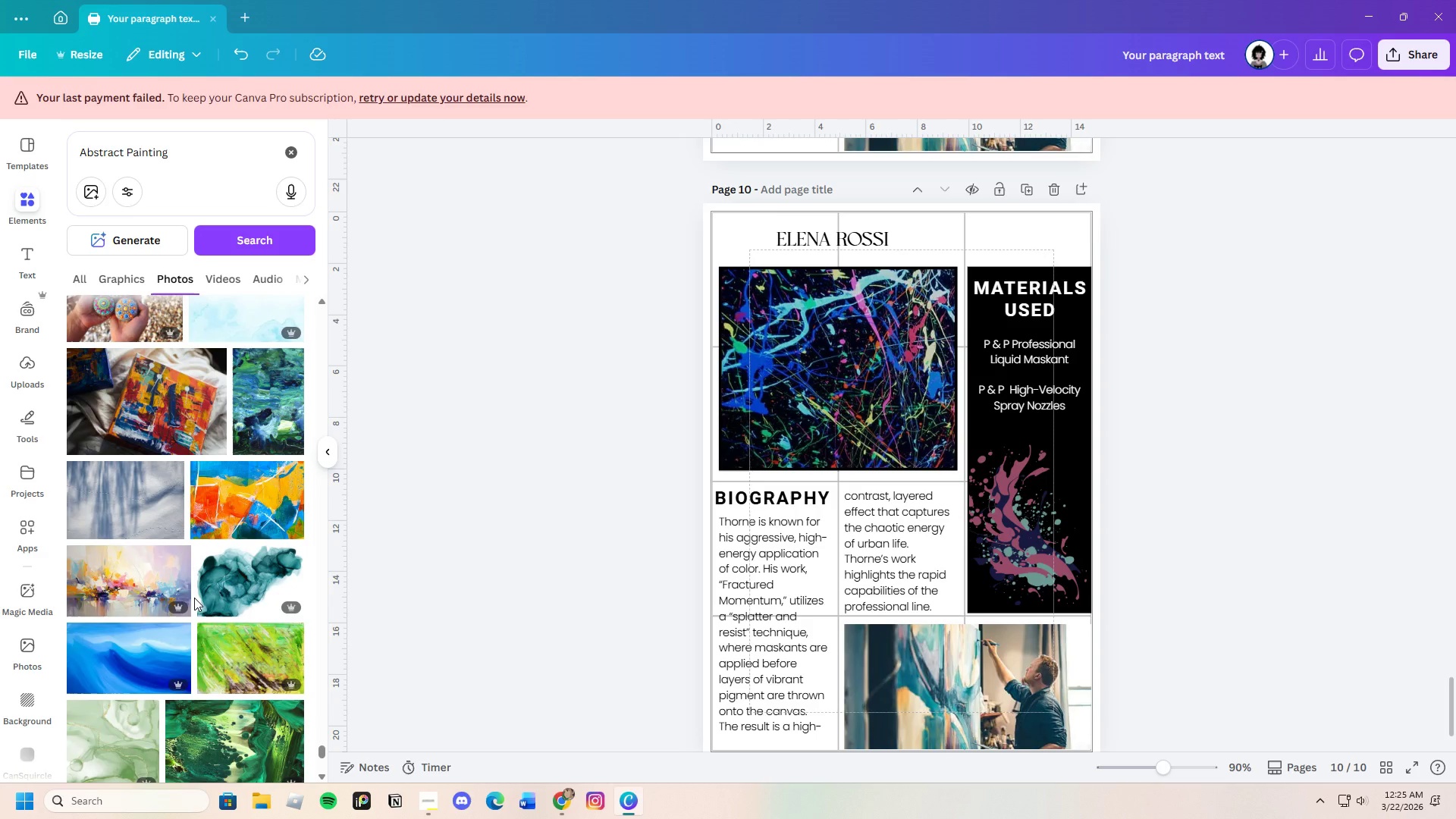 
scroll: coordinate [209, 605], scroll_direction: down, amount: 23.0
 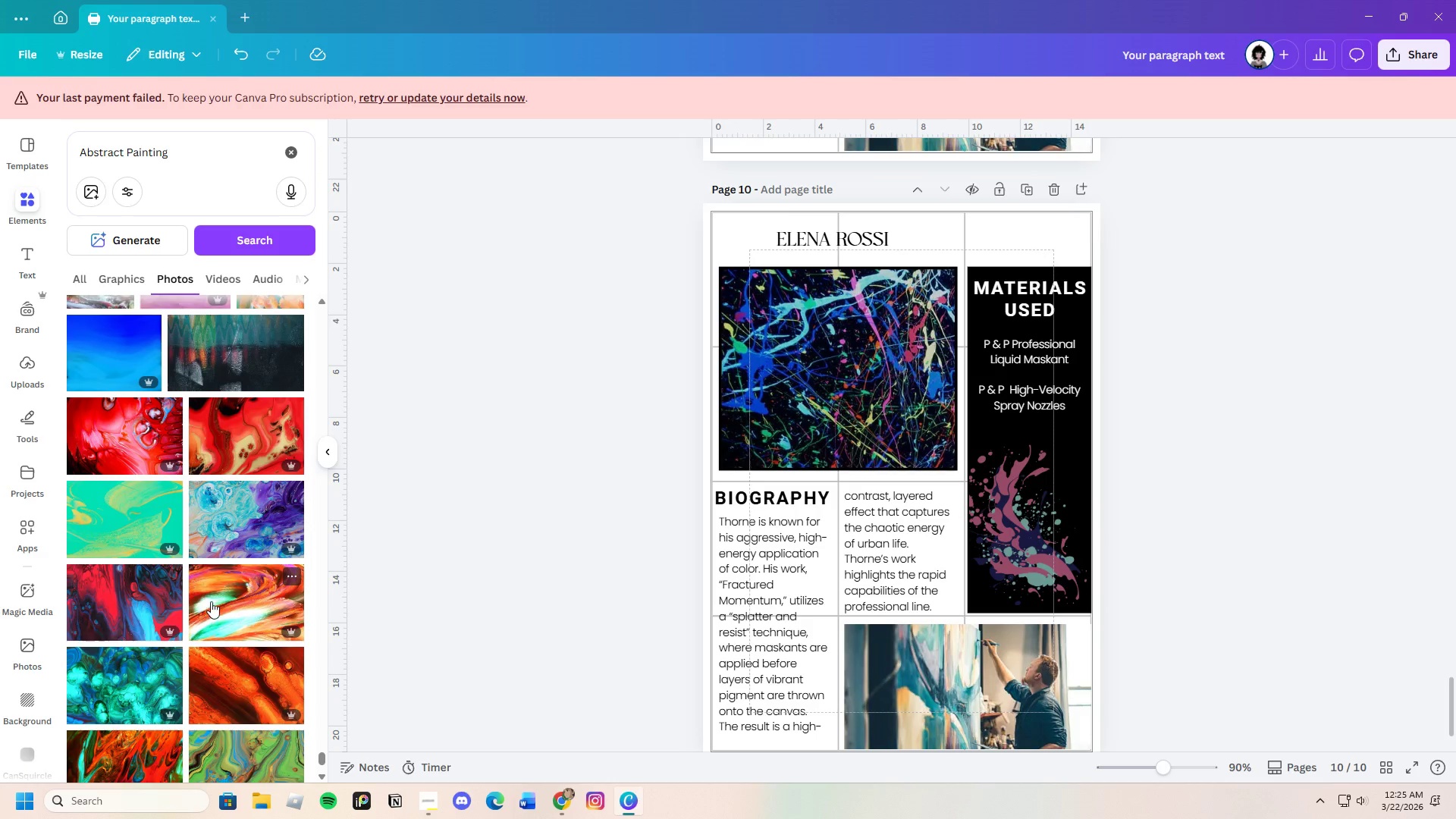 
left_click([243, 508])
 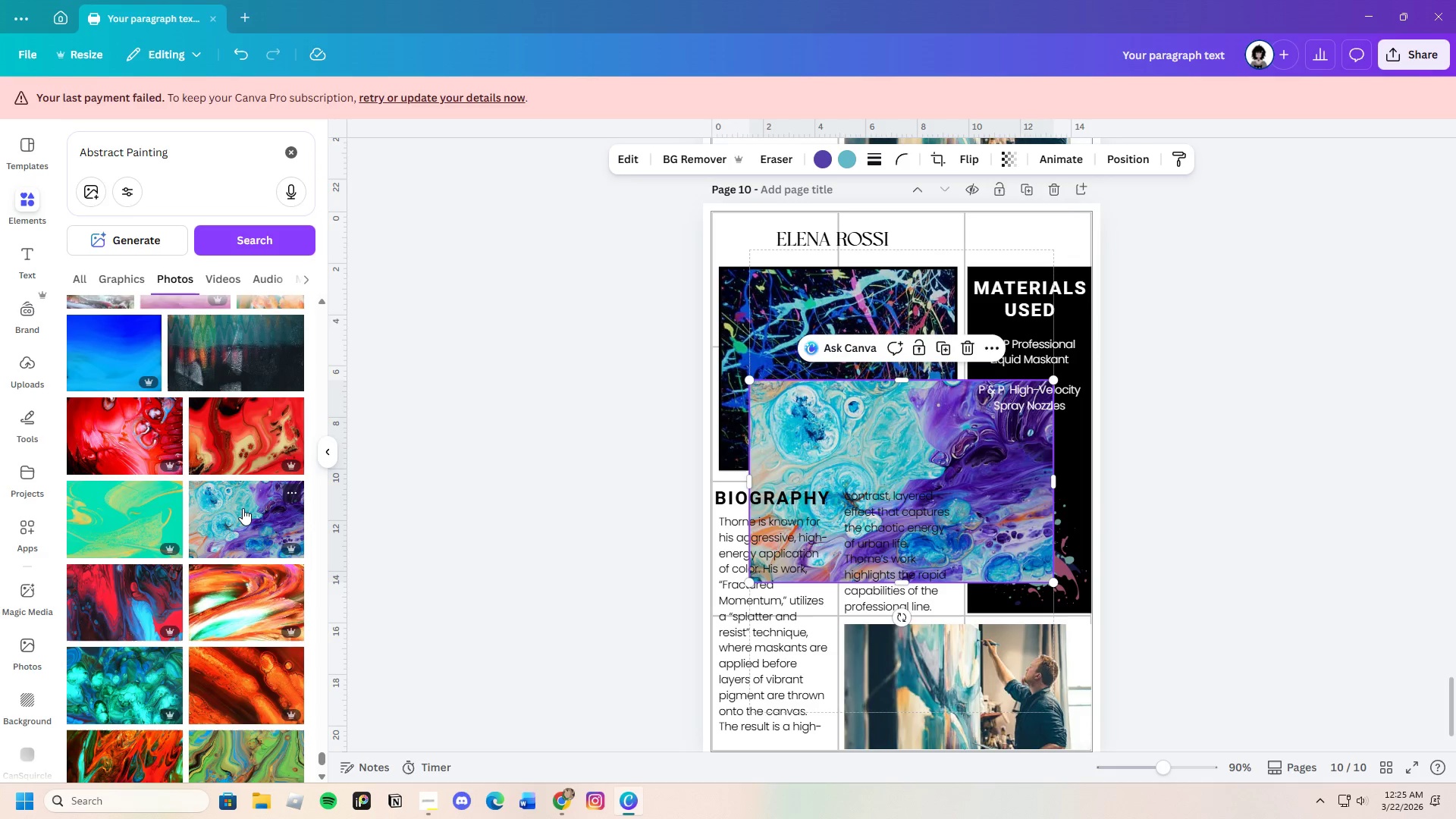 
mouse_move([243, 511])
 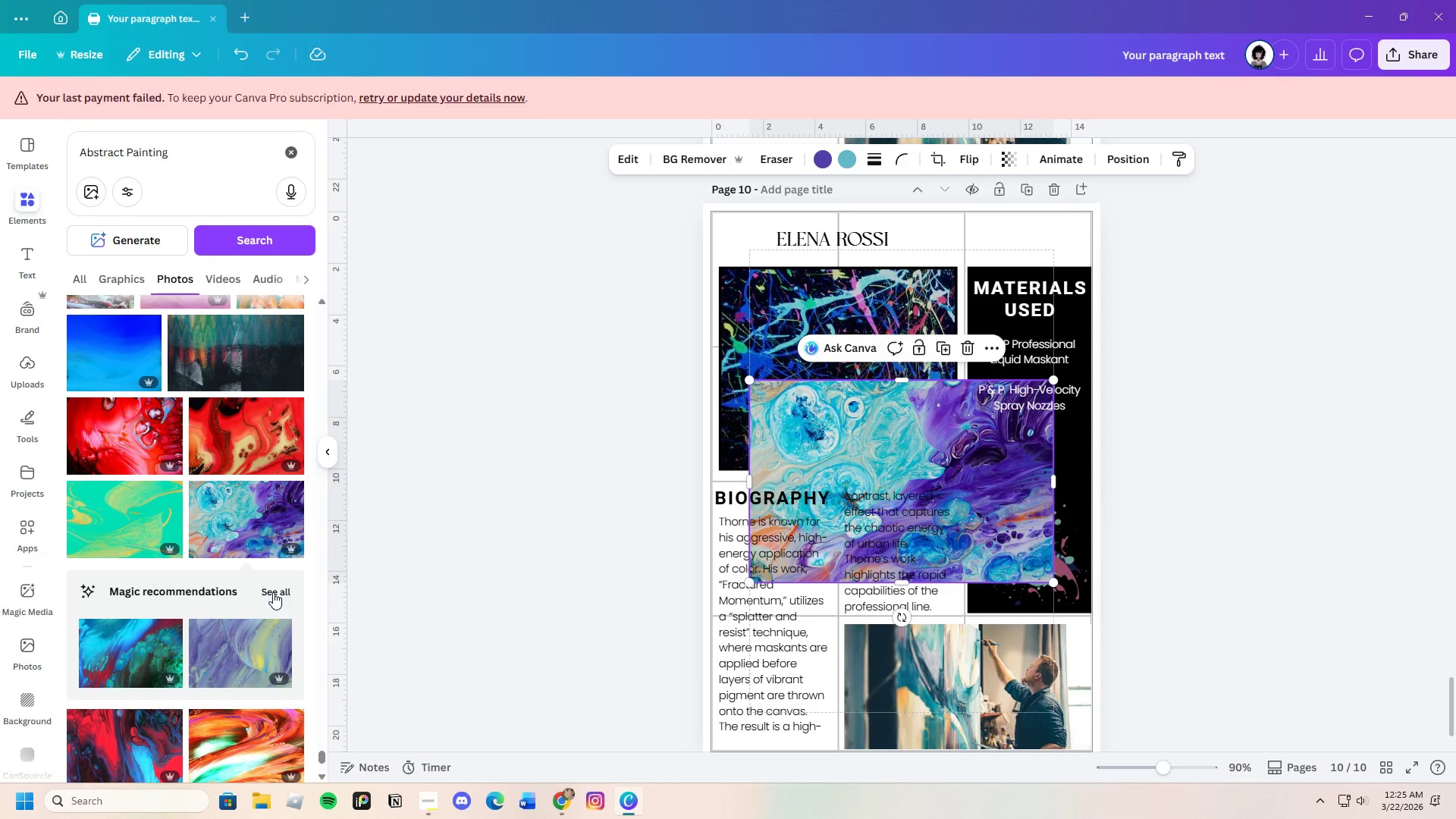 
left_click([273, 592])
 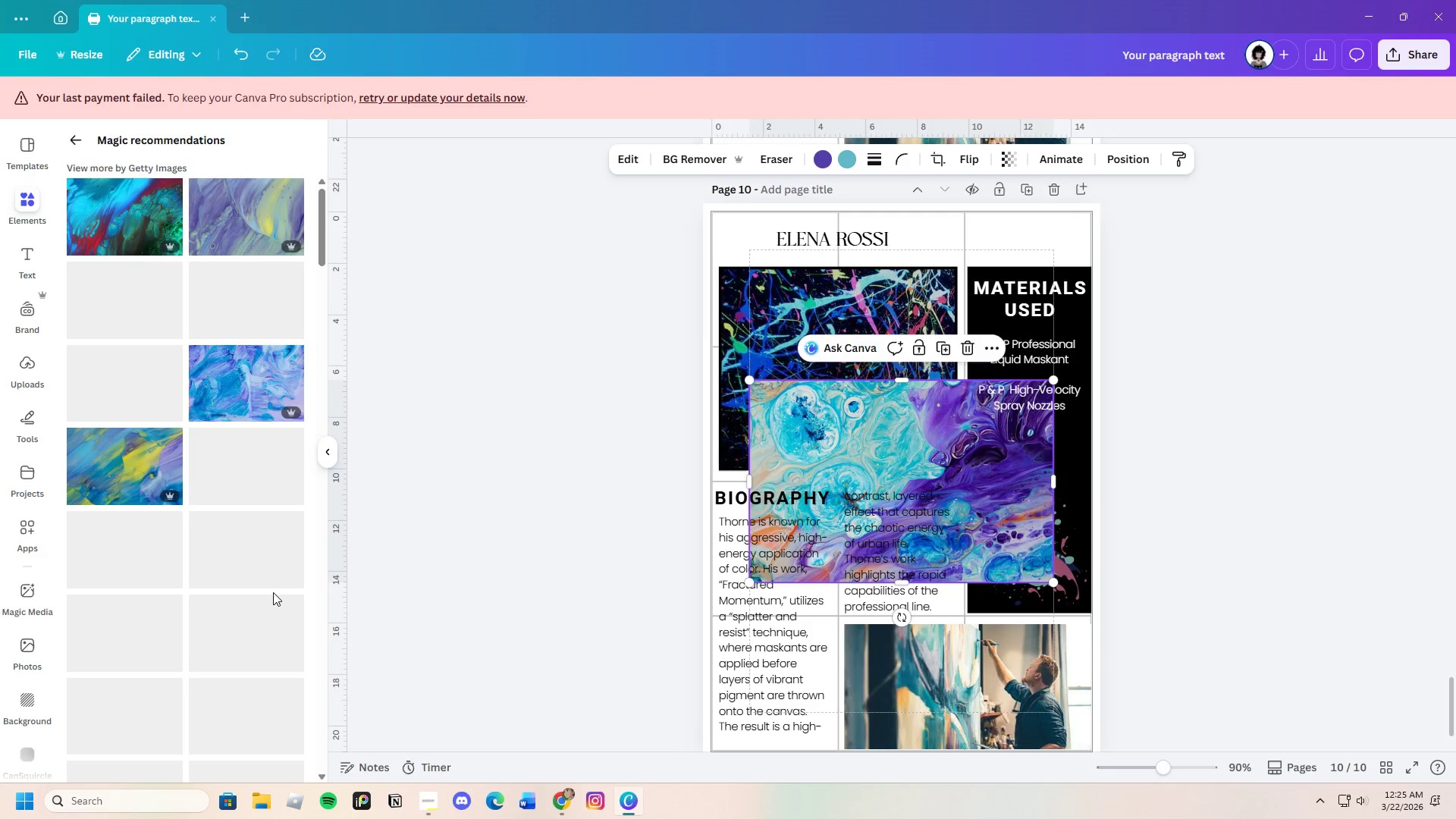 
mouse_move([279, 623])
 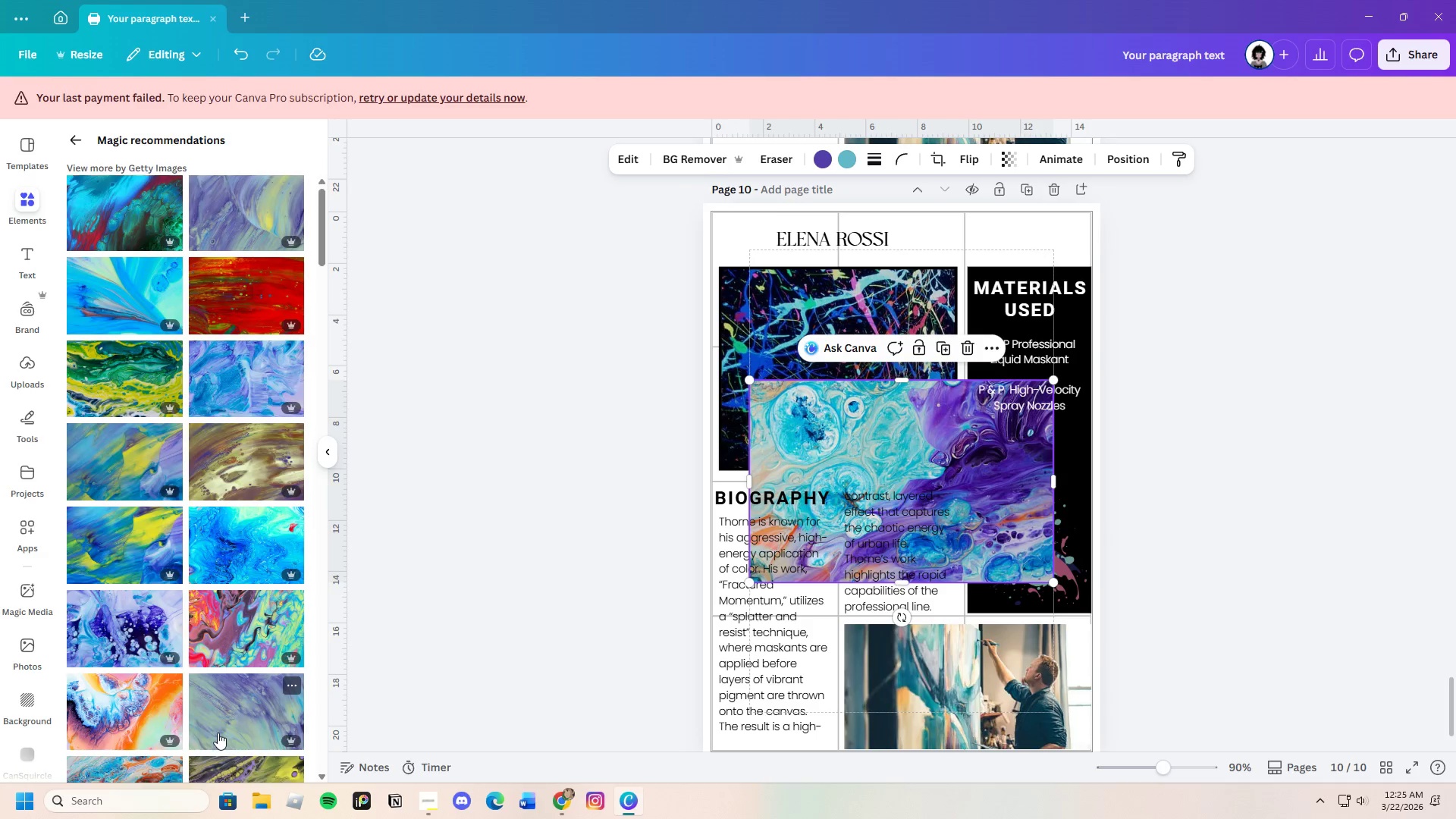 
scroll: coordinate [215, 730], scroll_direction: down, amount: 4.0
 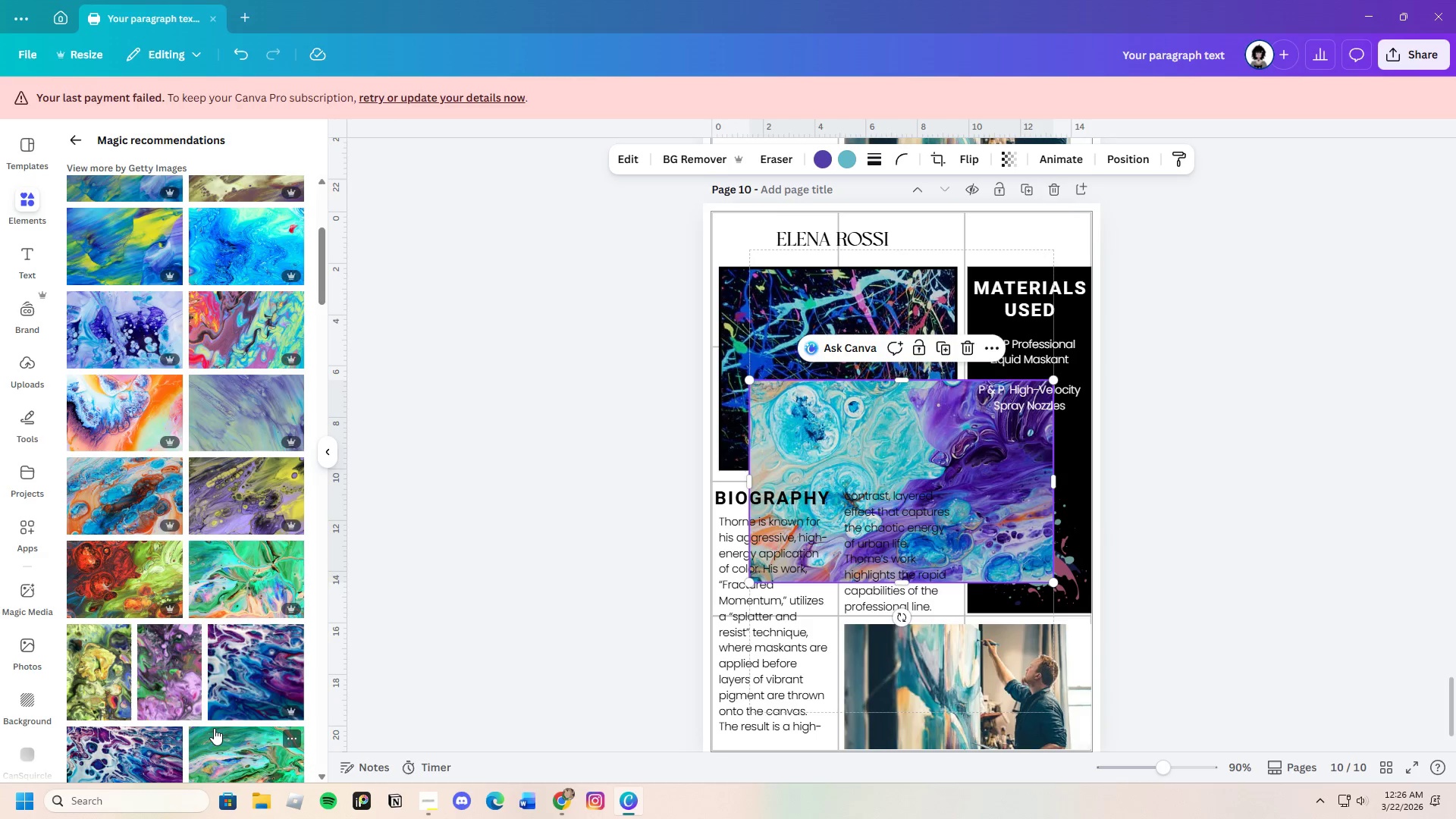 
mouse_move([214, 723])
 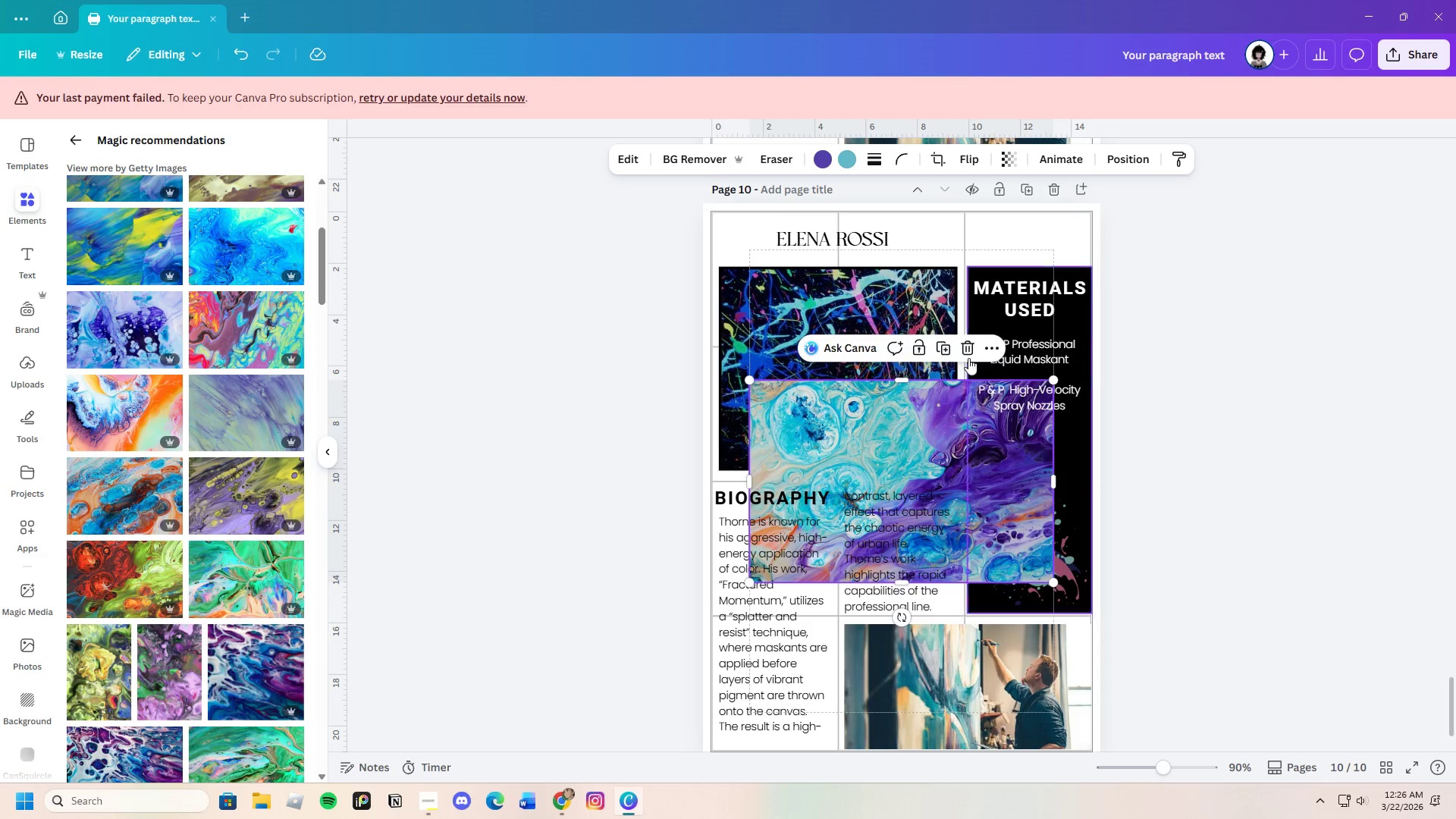 
left_click([968, 356])
 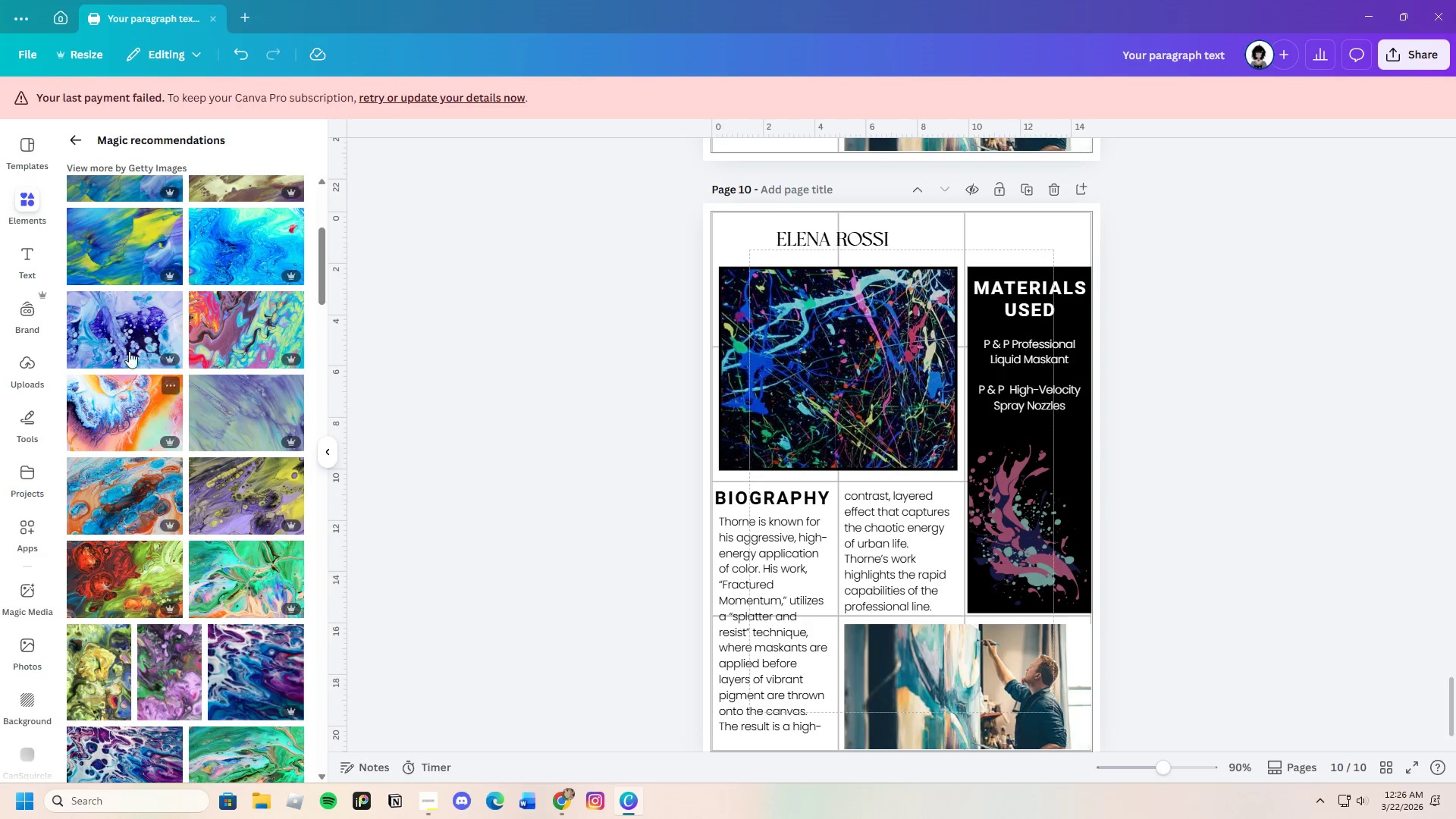 
left_click([116, 335])
 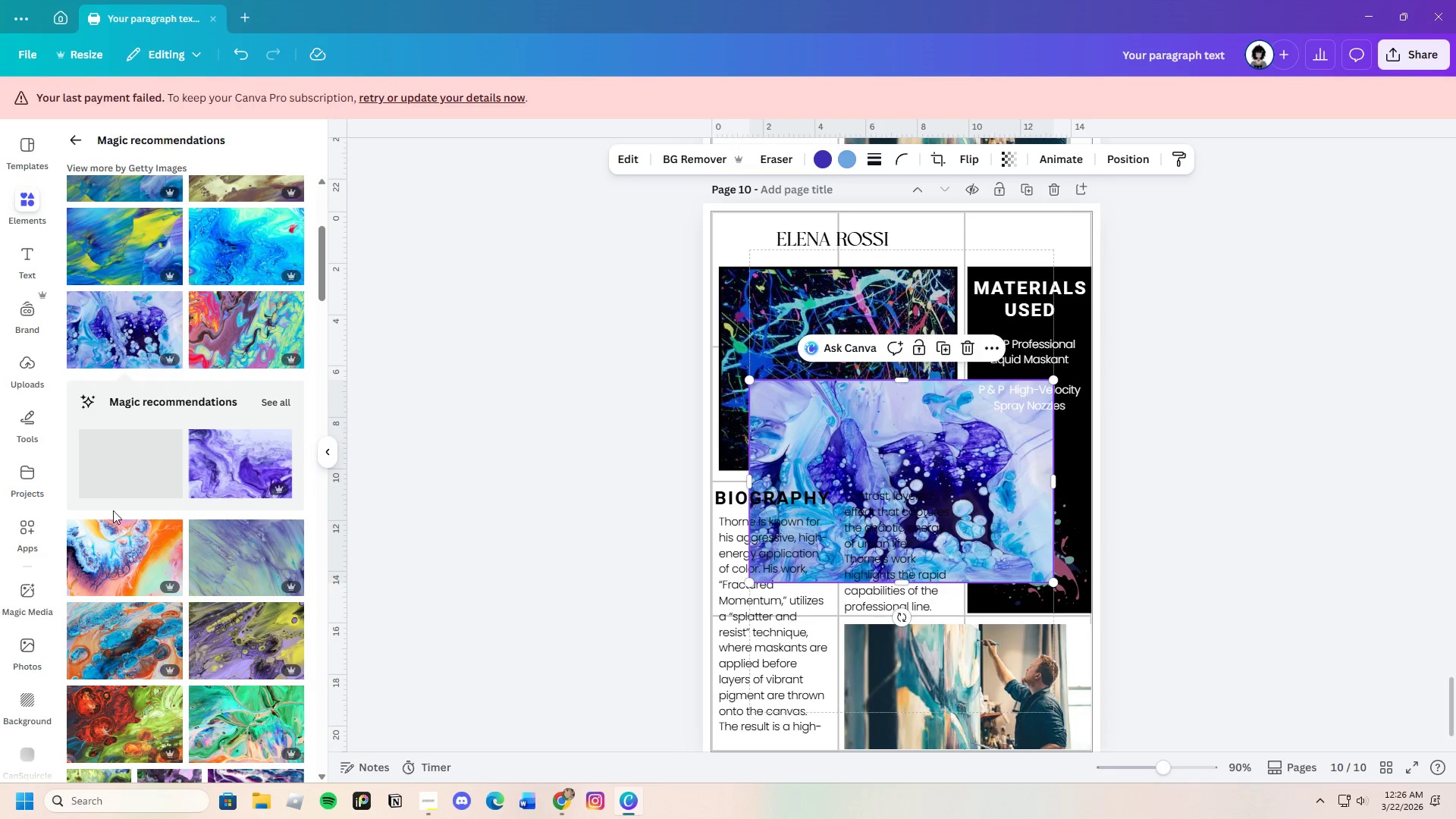 
scroll: coordinate [157, 690], scroll_direction: down, amount: 20.0
 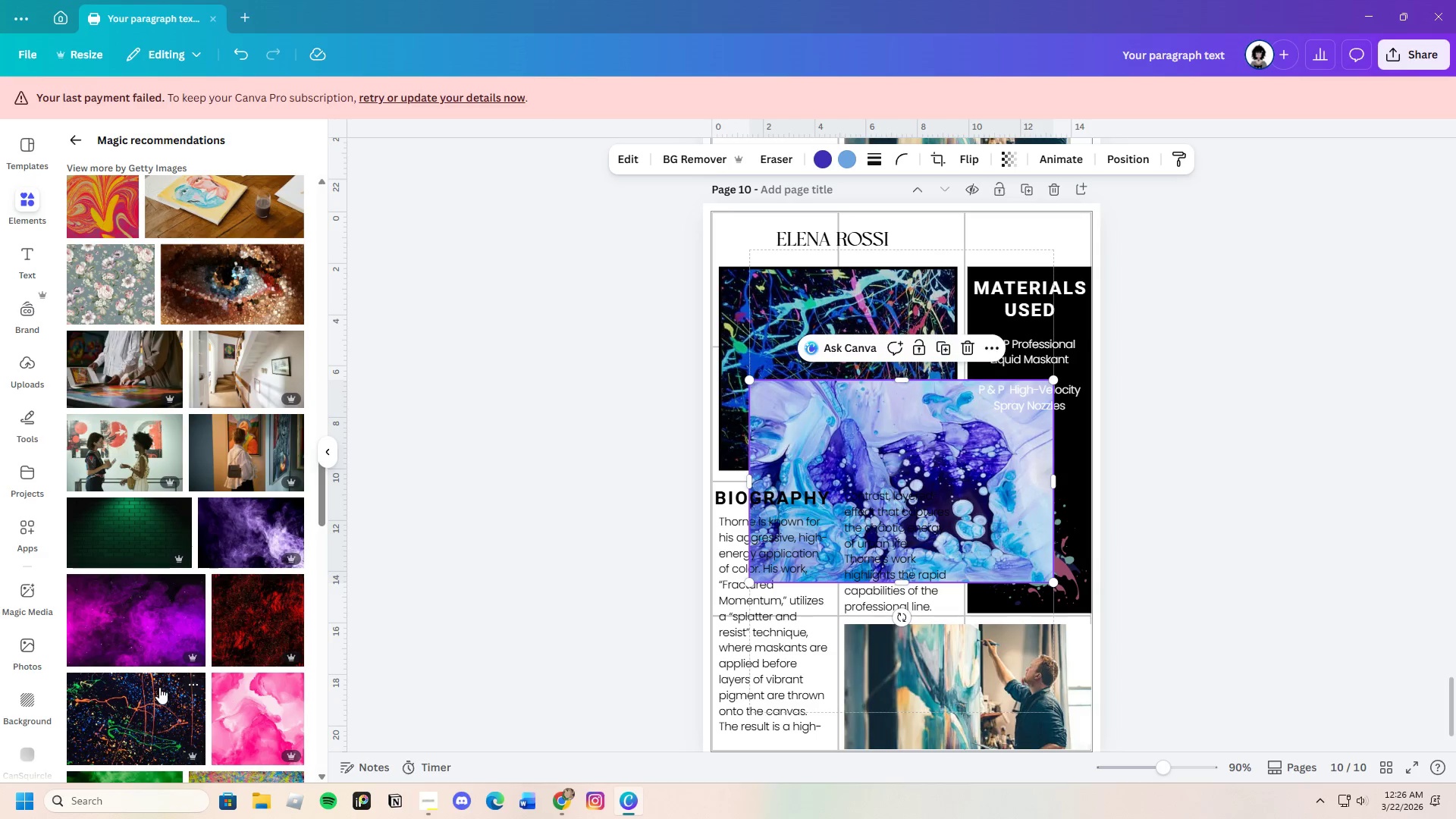 
scroll: coordinate [159, 687], scroll_direction: up, amount: 4.0
 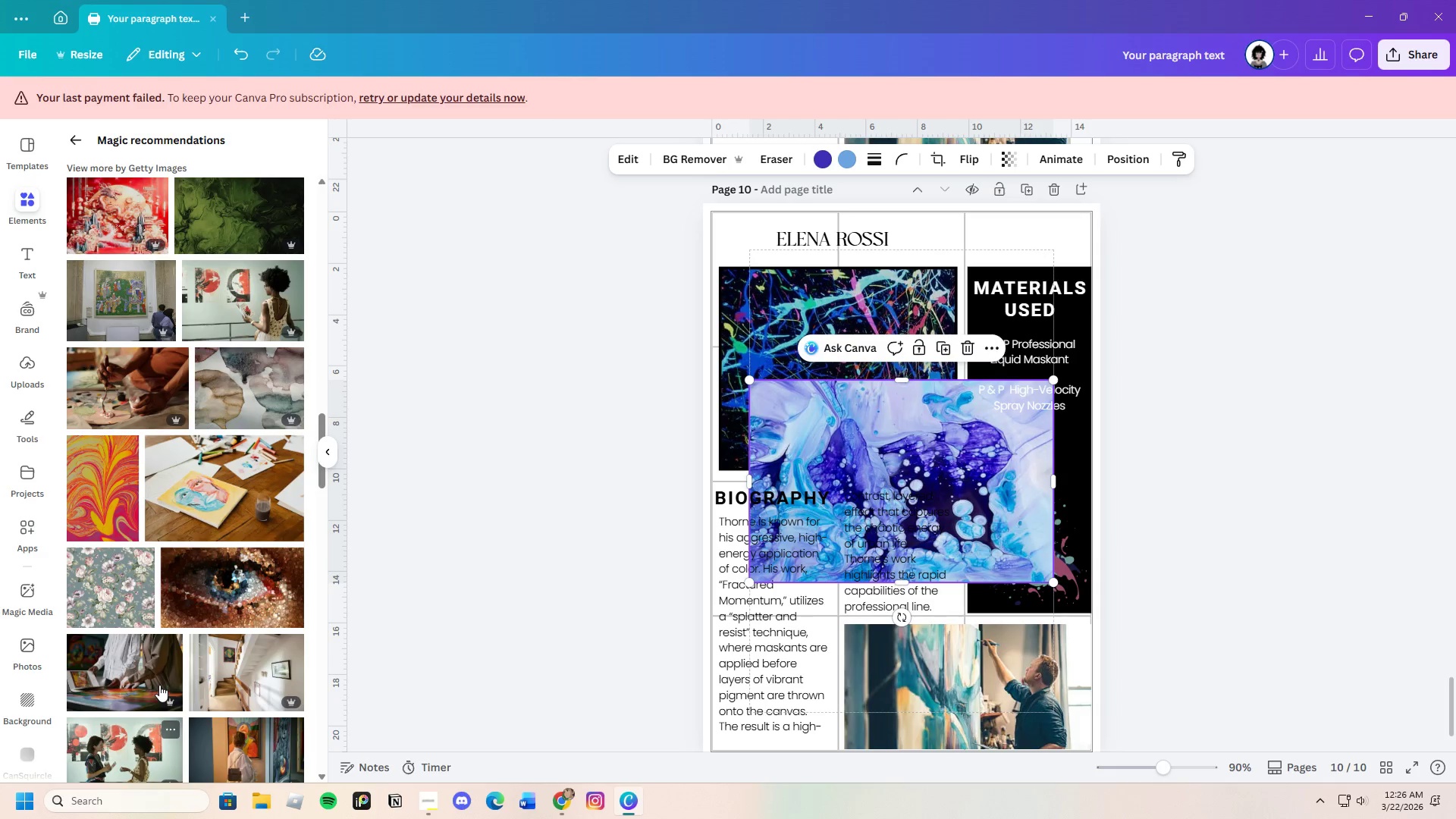 
left_click_drag(start_coordinate=[971, 445], to_coordinate=[962, 329])
 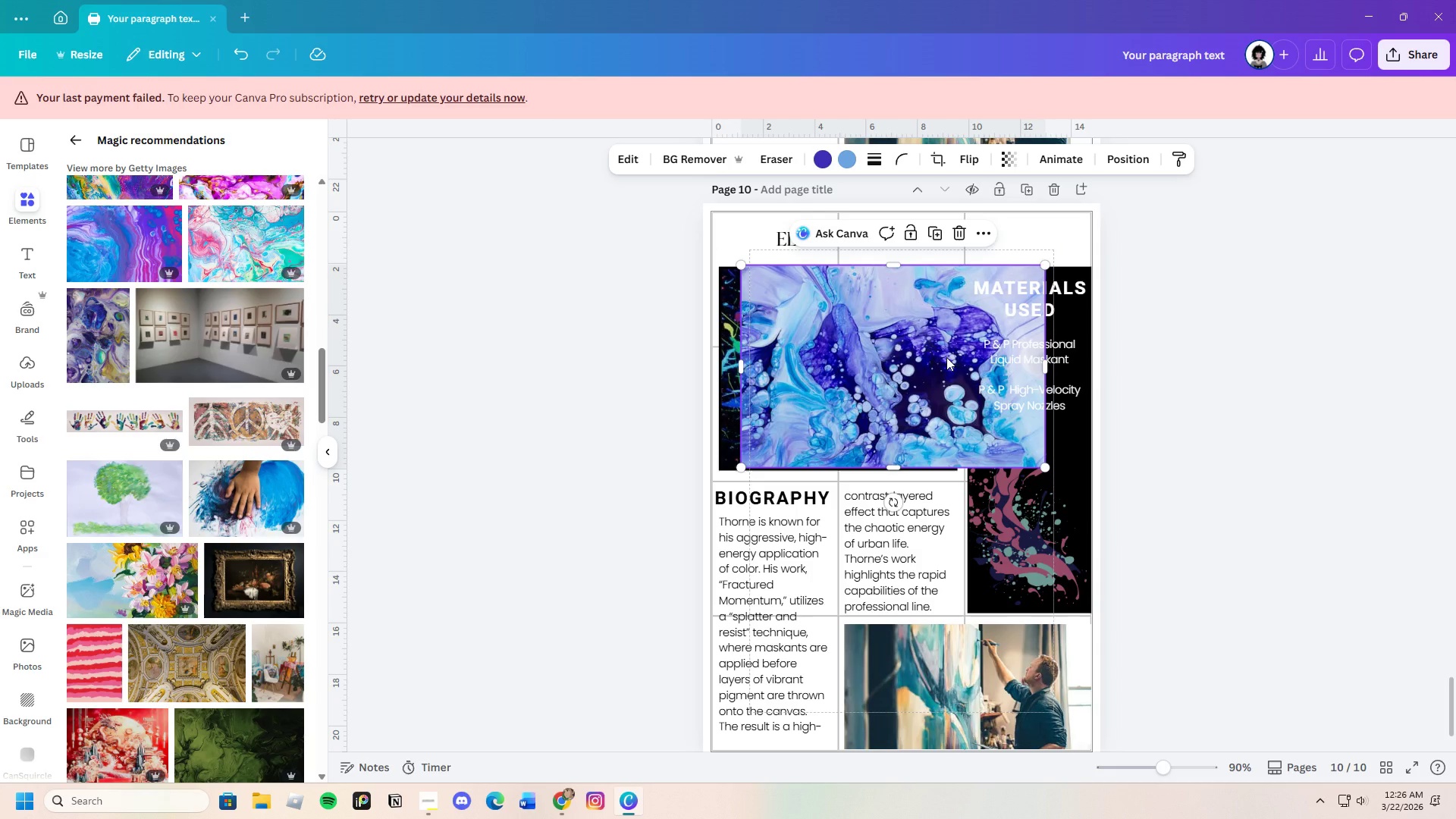 
scroll: coordinate [159, 684], scroll_direction: up, amount: 7.0
 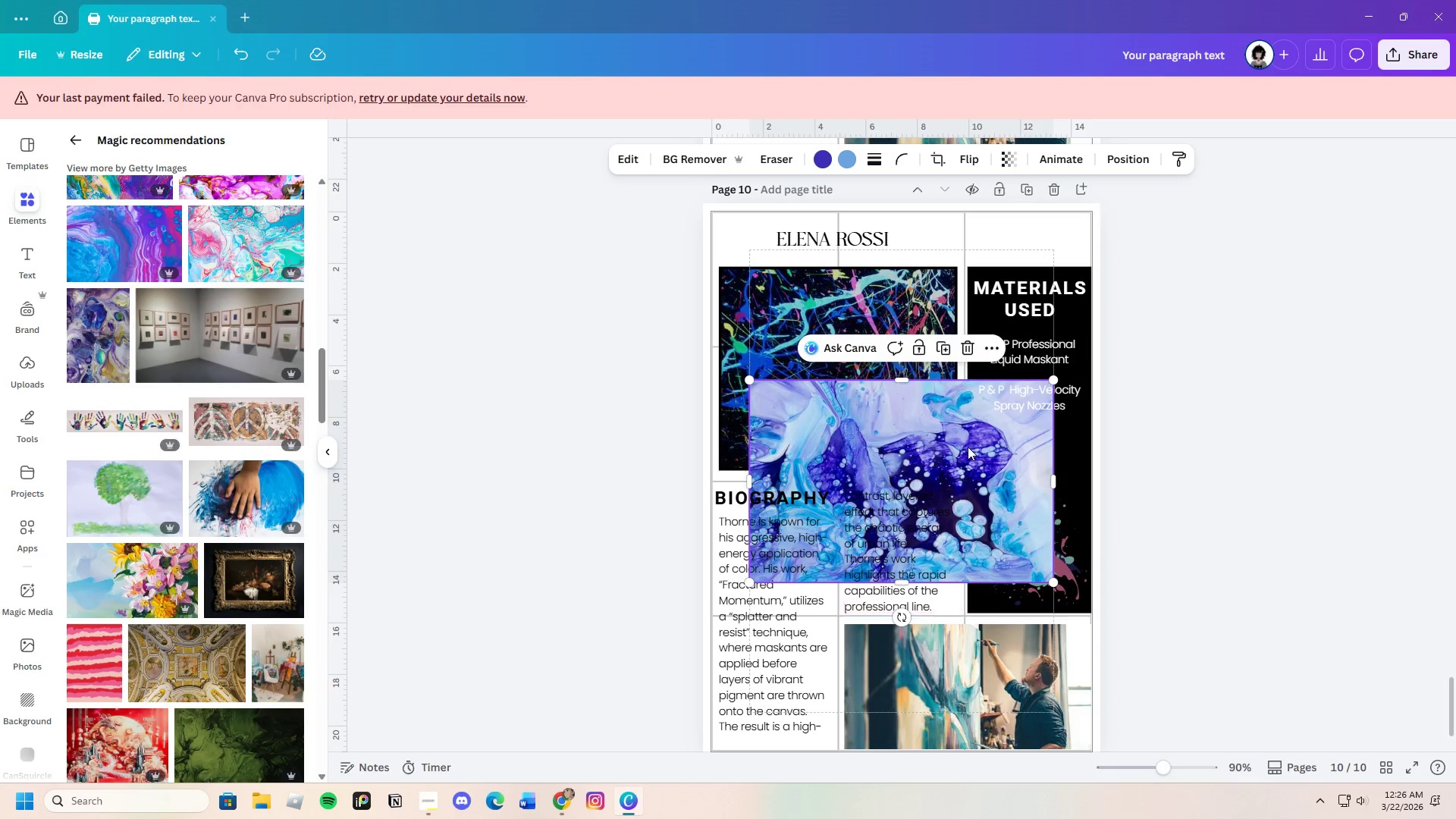 
left_click_drag(start_coordinate=[946, 357], to_coordinate=[923, 361])
 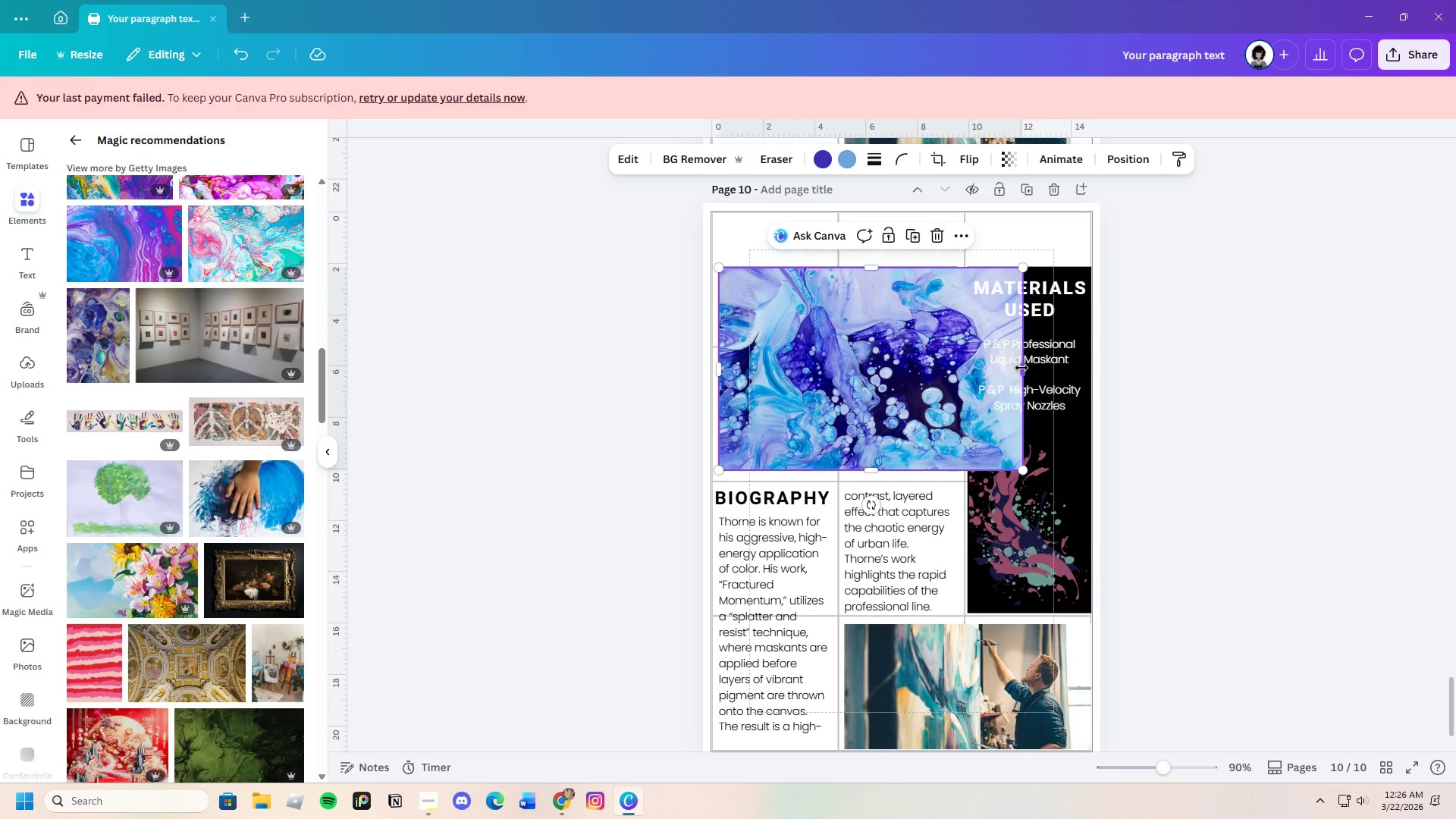 
left_click_drag(start_coordinate=[1021, 368], to_coordinate=[955, 375])
 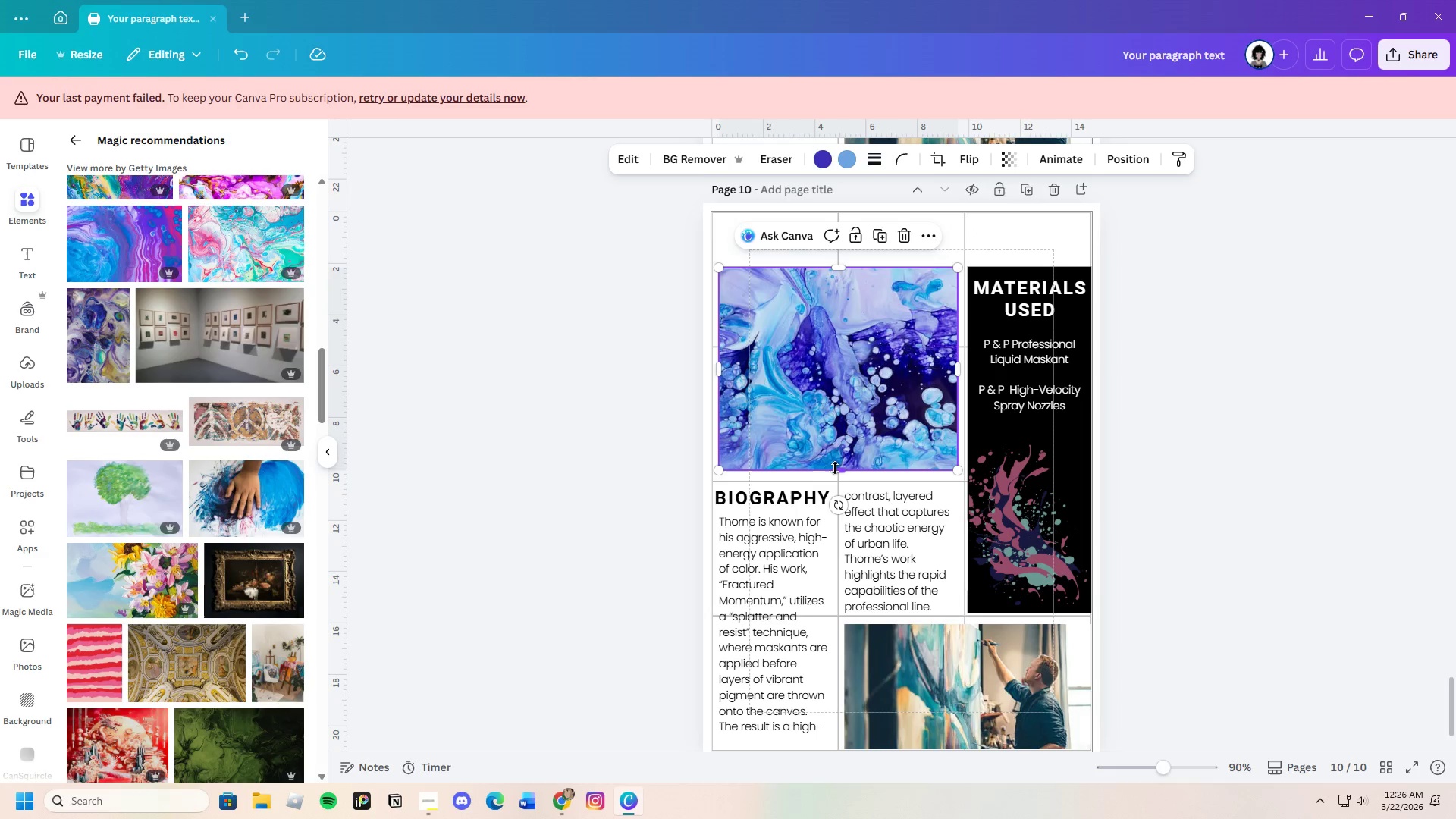 
left_click_drag(start_coordinate=[836, 468], to_coordinate=[841, 465])
 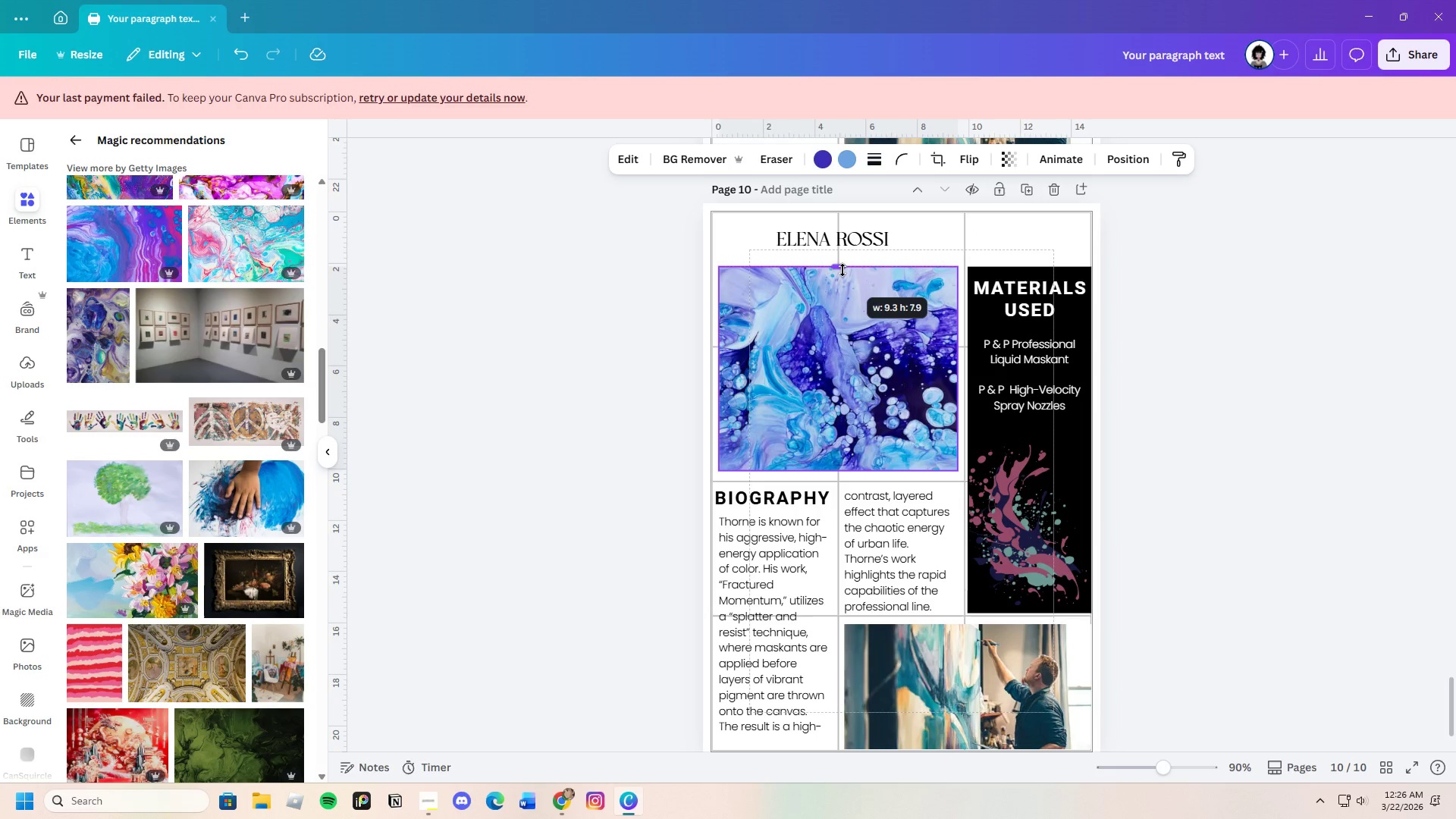 
left_click([1141, 305])
 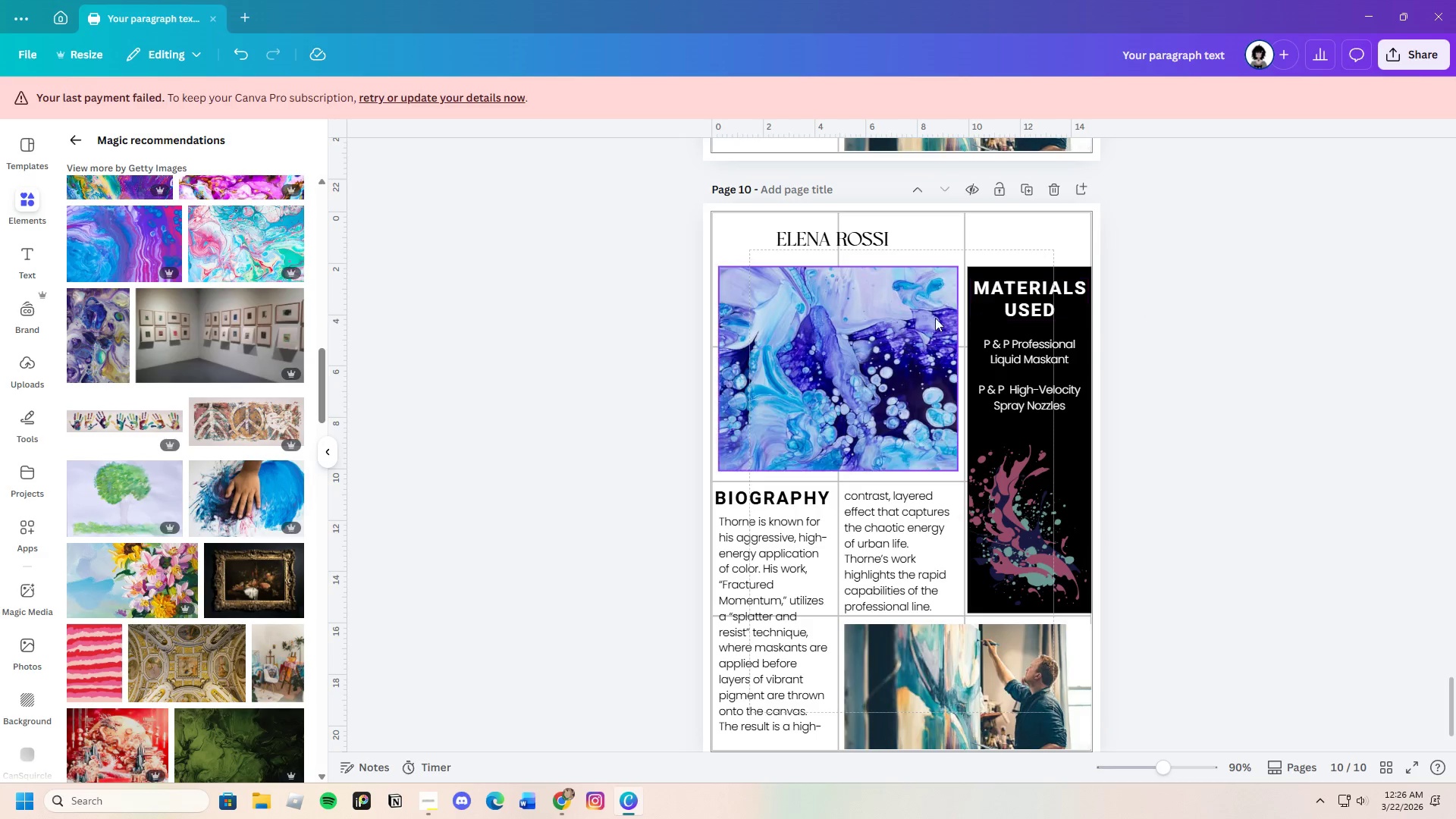 
left_click([928, 319])
 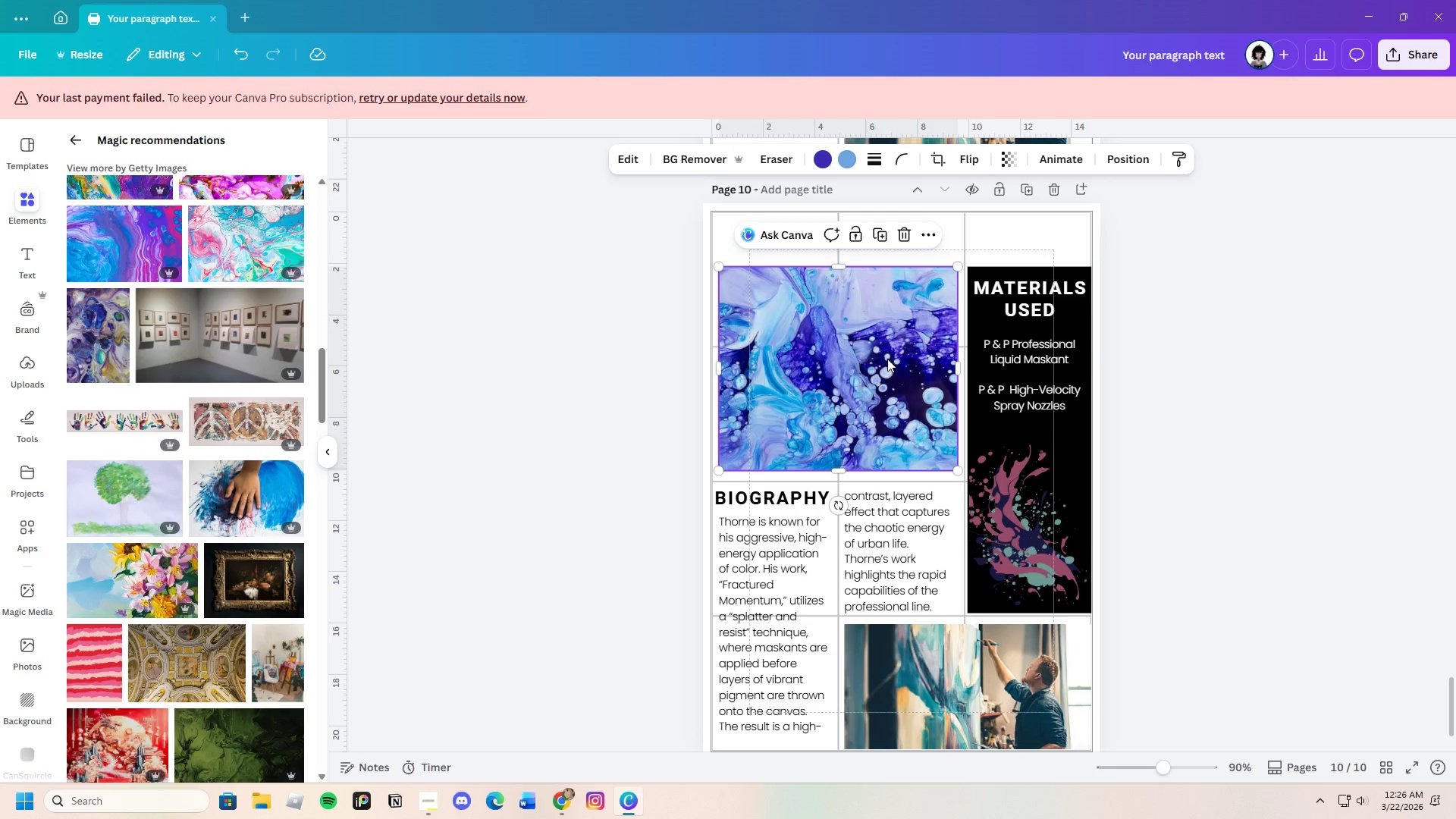 
left_click_drag(start_coordinate=[887, 358], to_coordinate=[932, 359])
 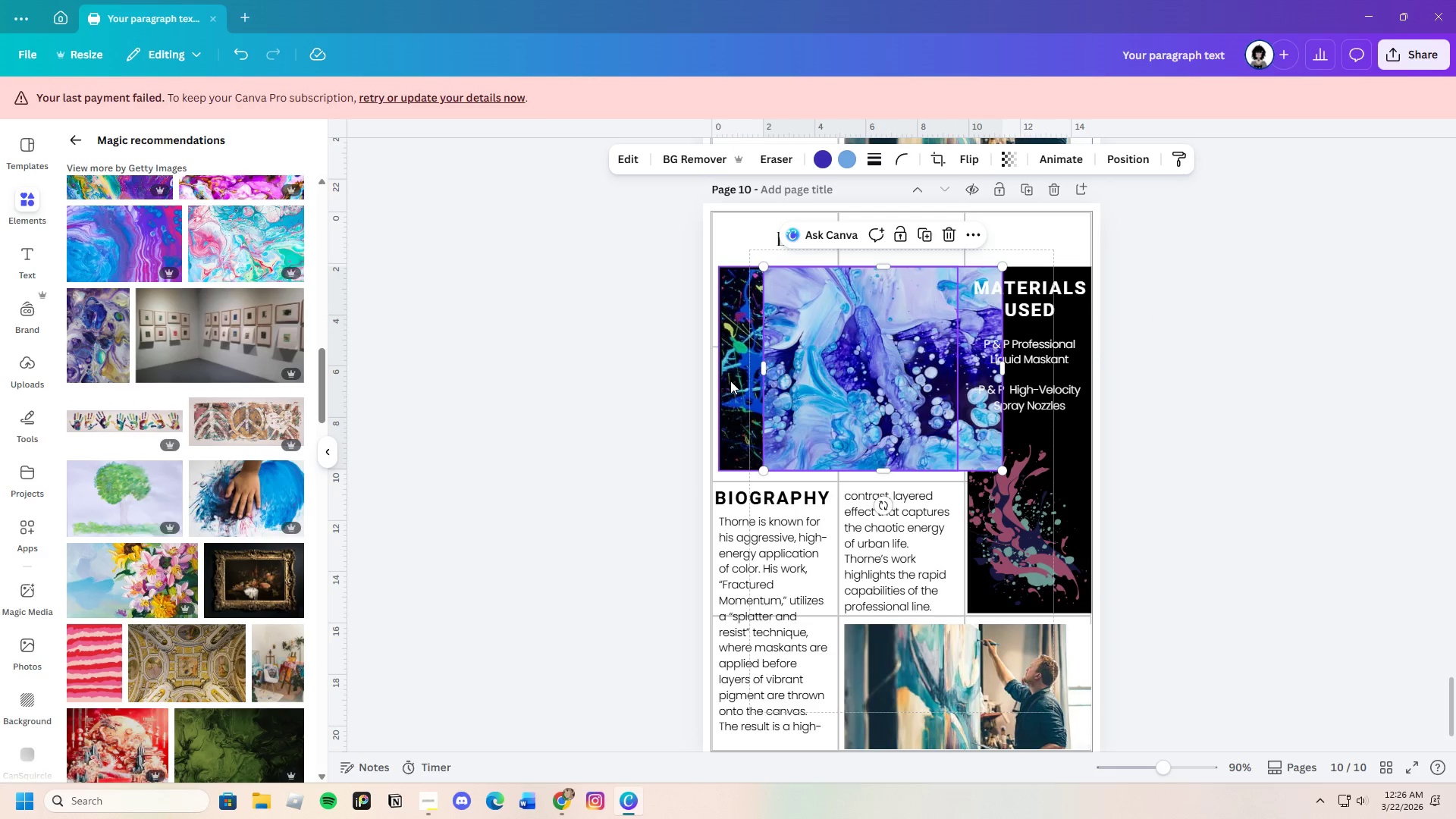 
left_click([734, 381])
 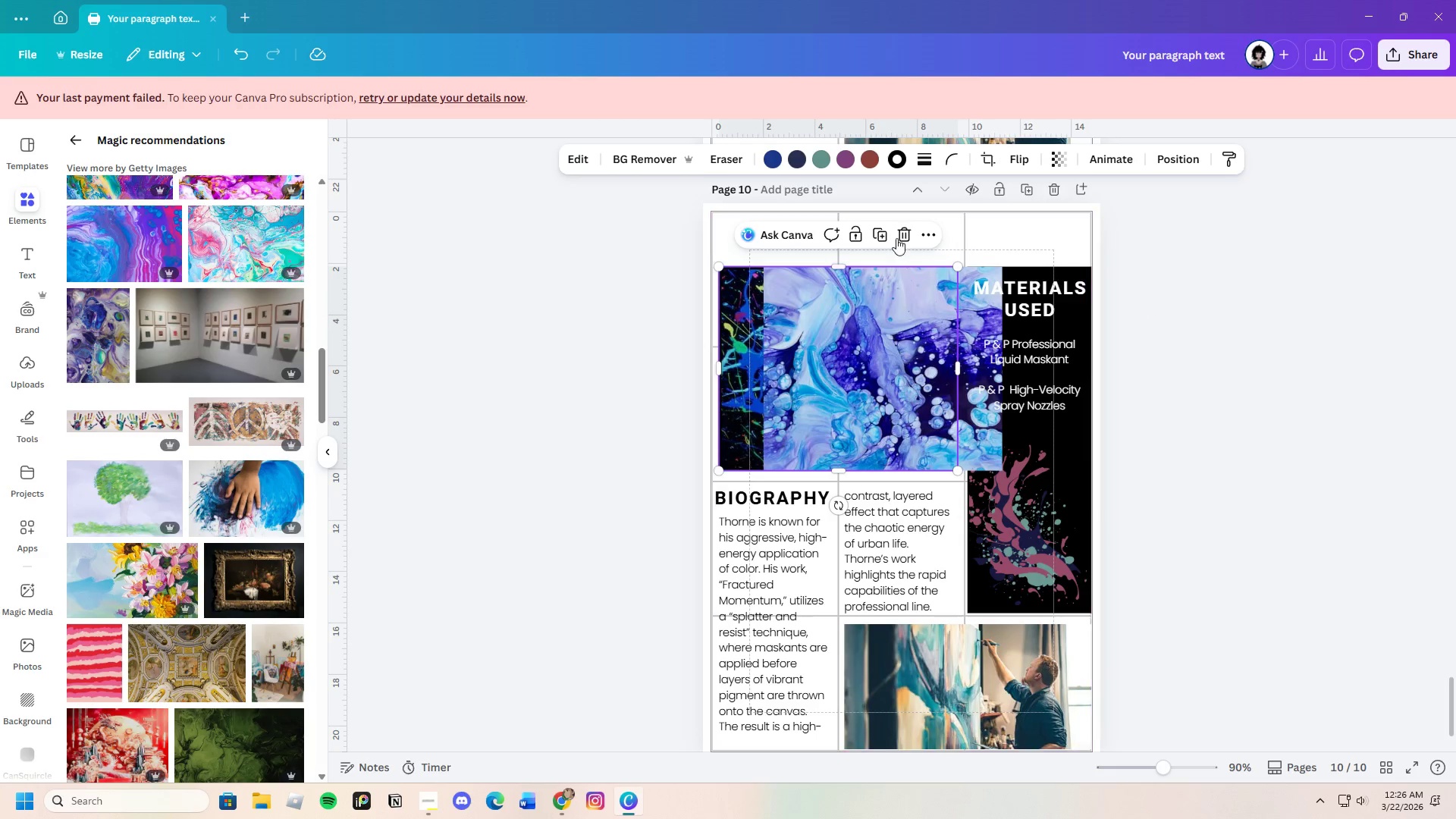 
left_click([899, 237])
 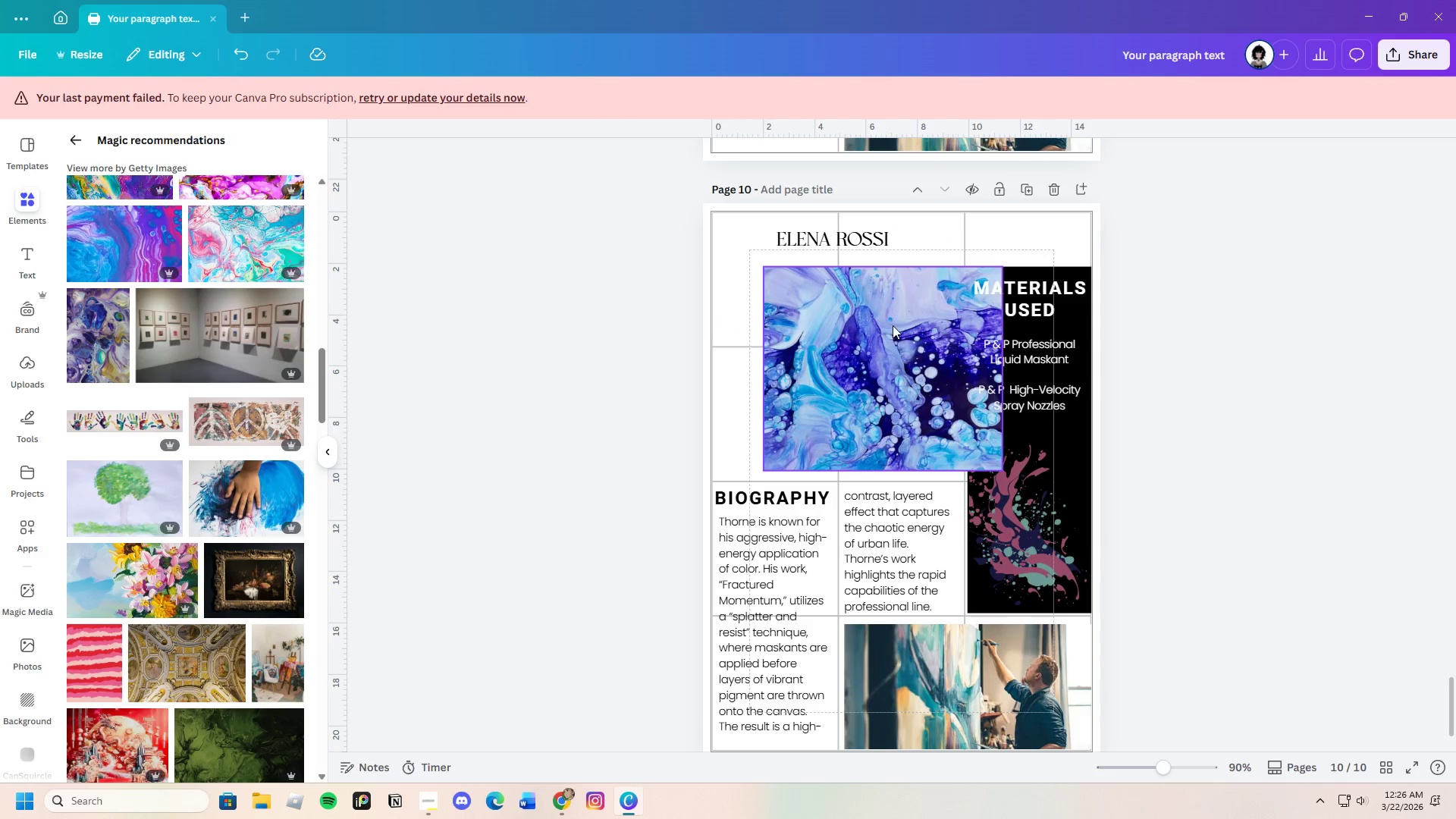 
left_click_drag(start_coordinate=[894, 332], to_coordinate=[849, 333])
 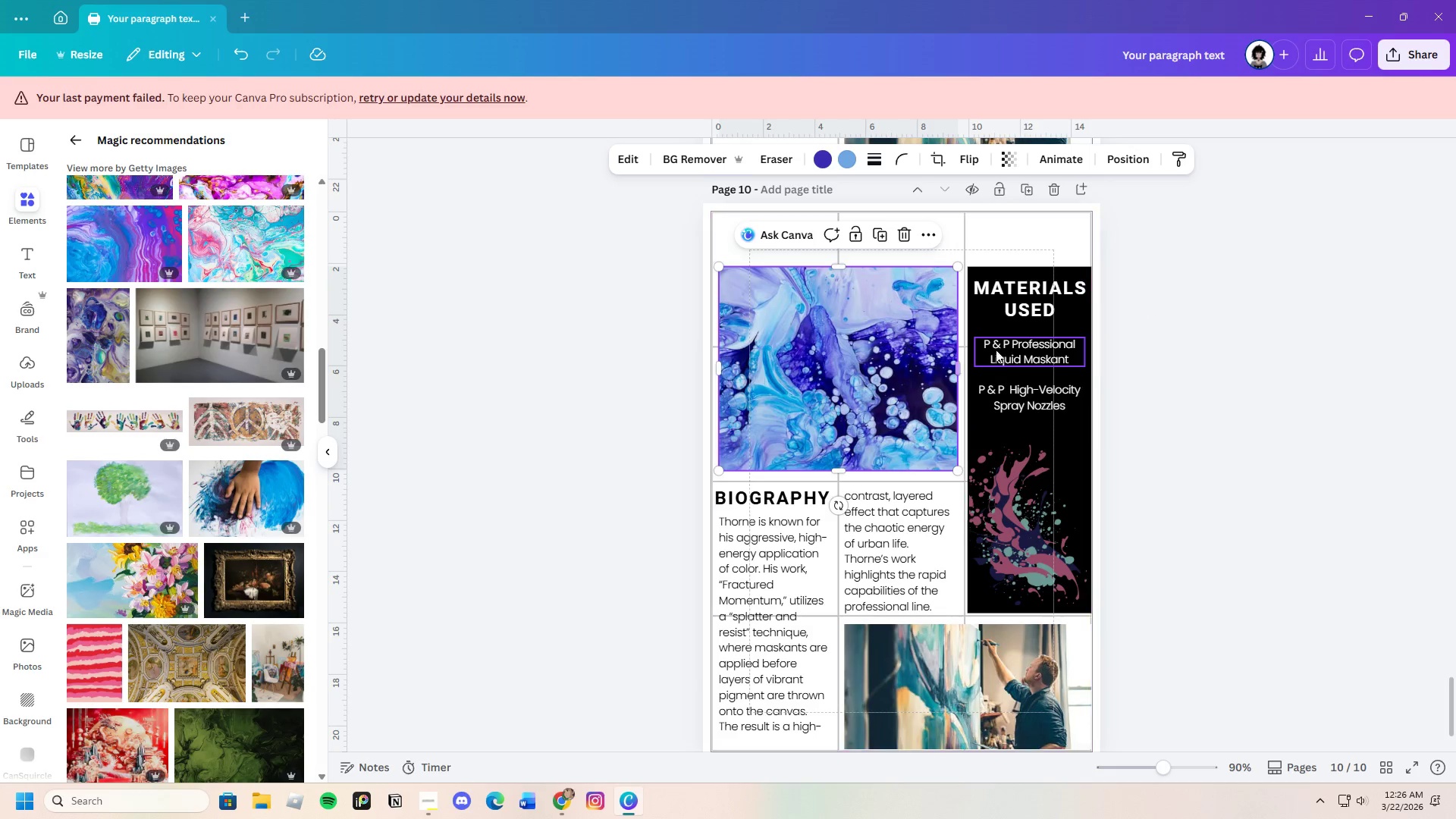 
left_click([1216, 369])
 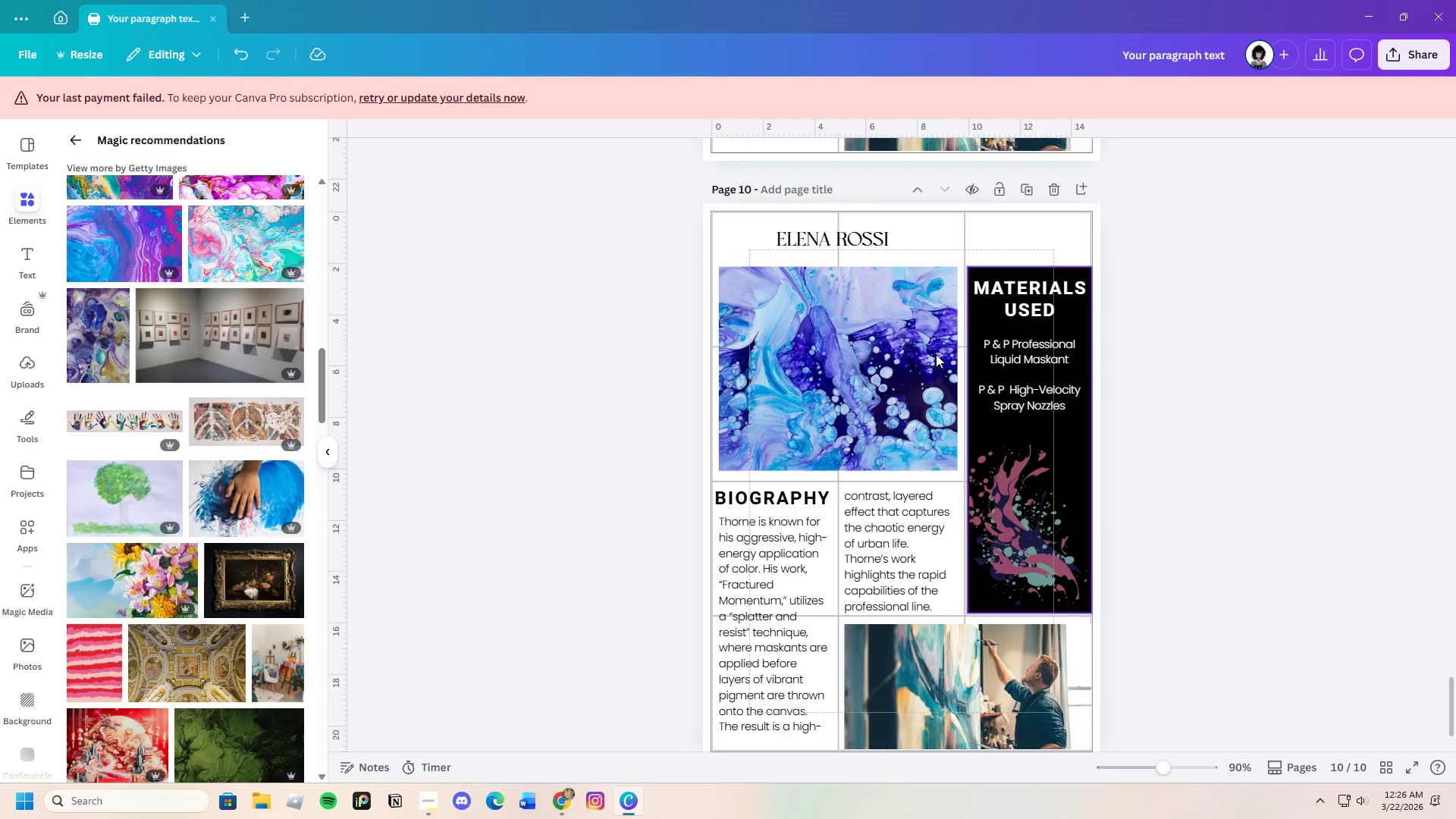 
left_click([897, 348])
 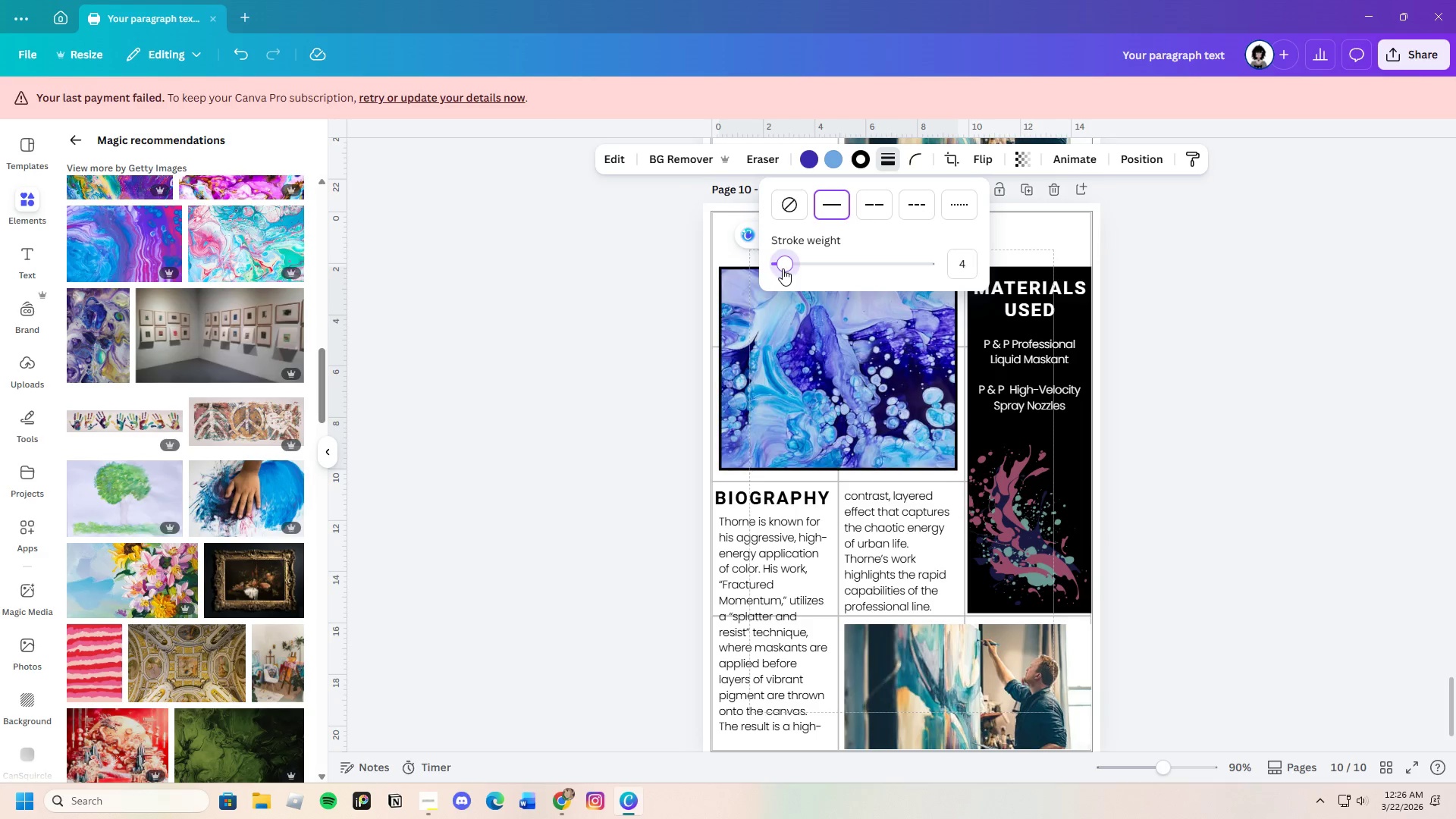 
double_click([1259, 406])
 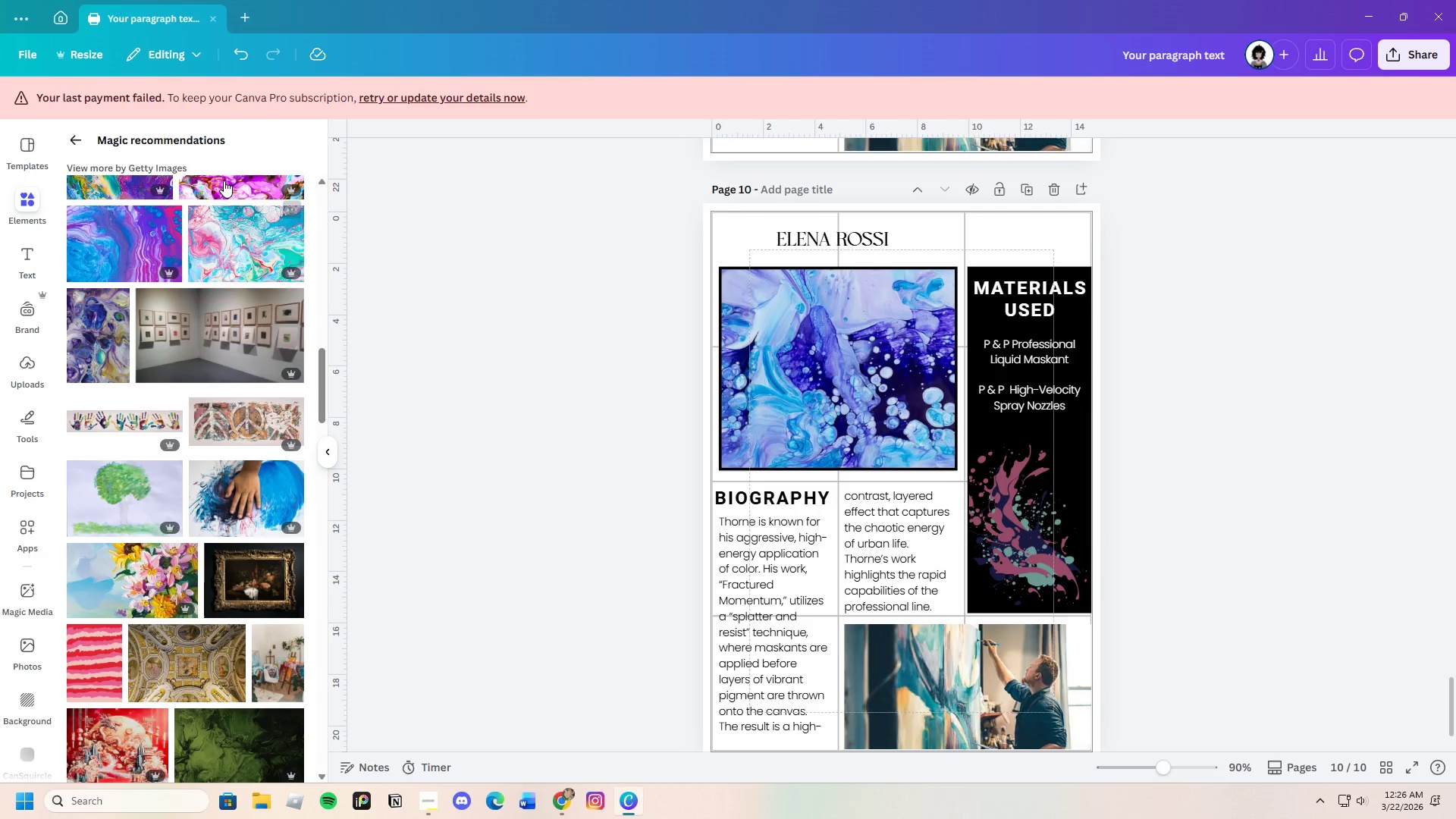 
left_click([71, 134])
 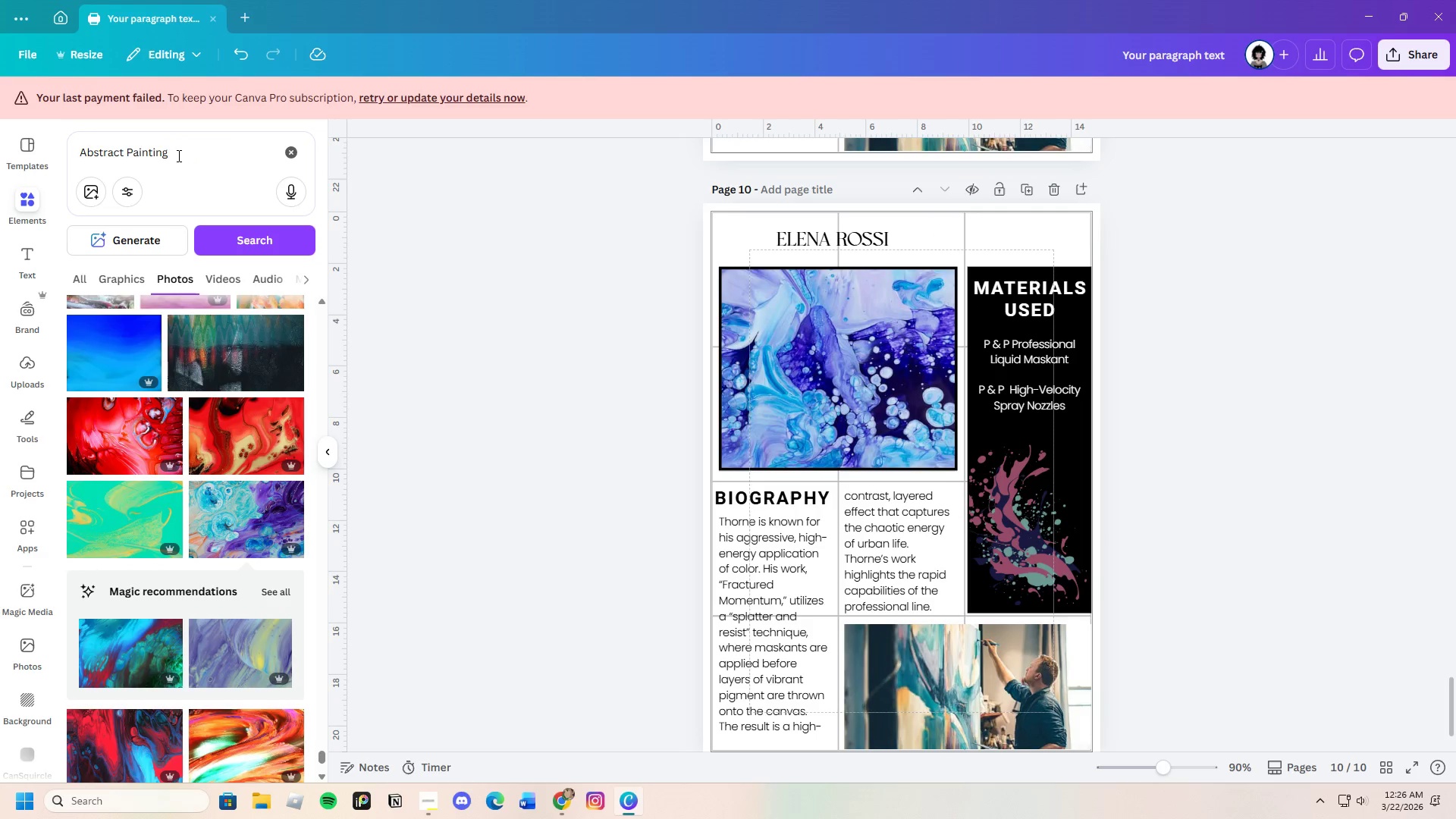 
left_click_drag(start_coordinate=[178, 155], to_coordinate=[128, 162])
 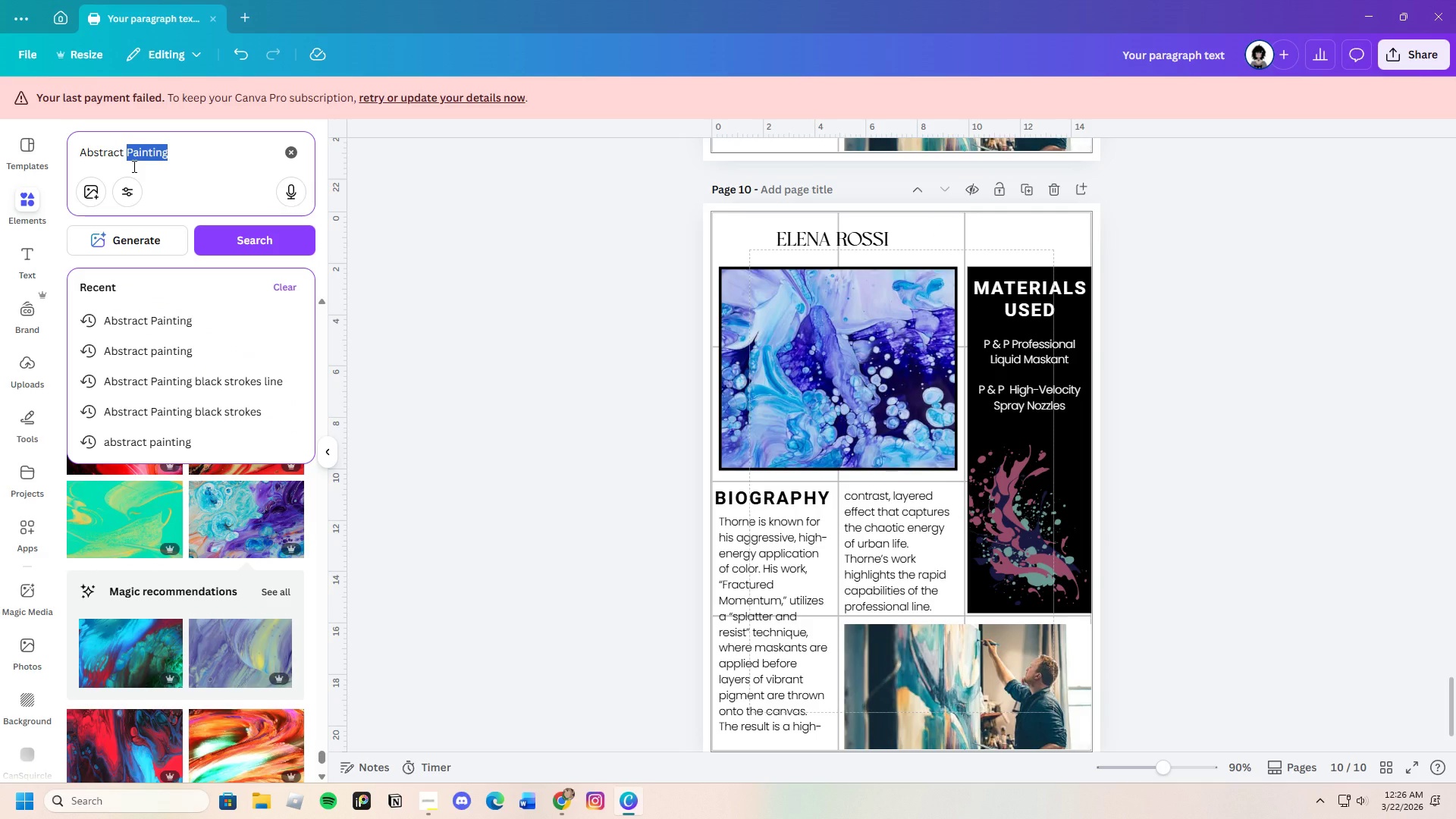 
key(Backspace)
type(art)
 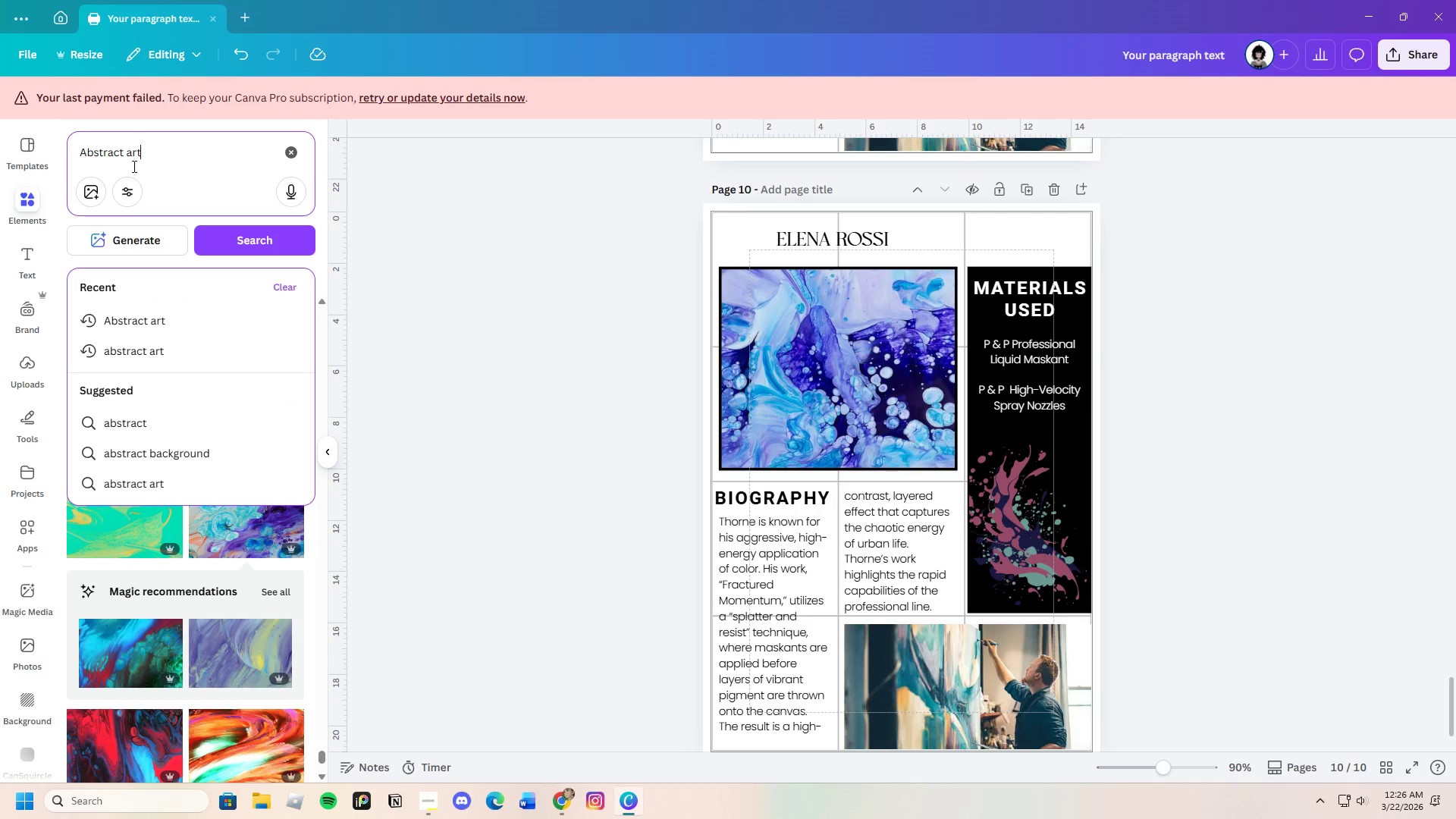 
key(Enter)
 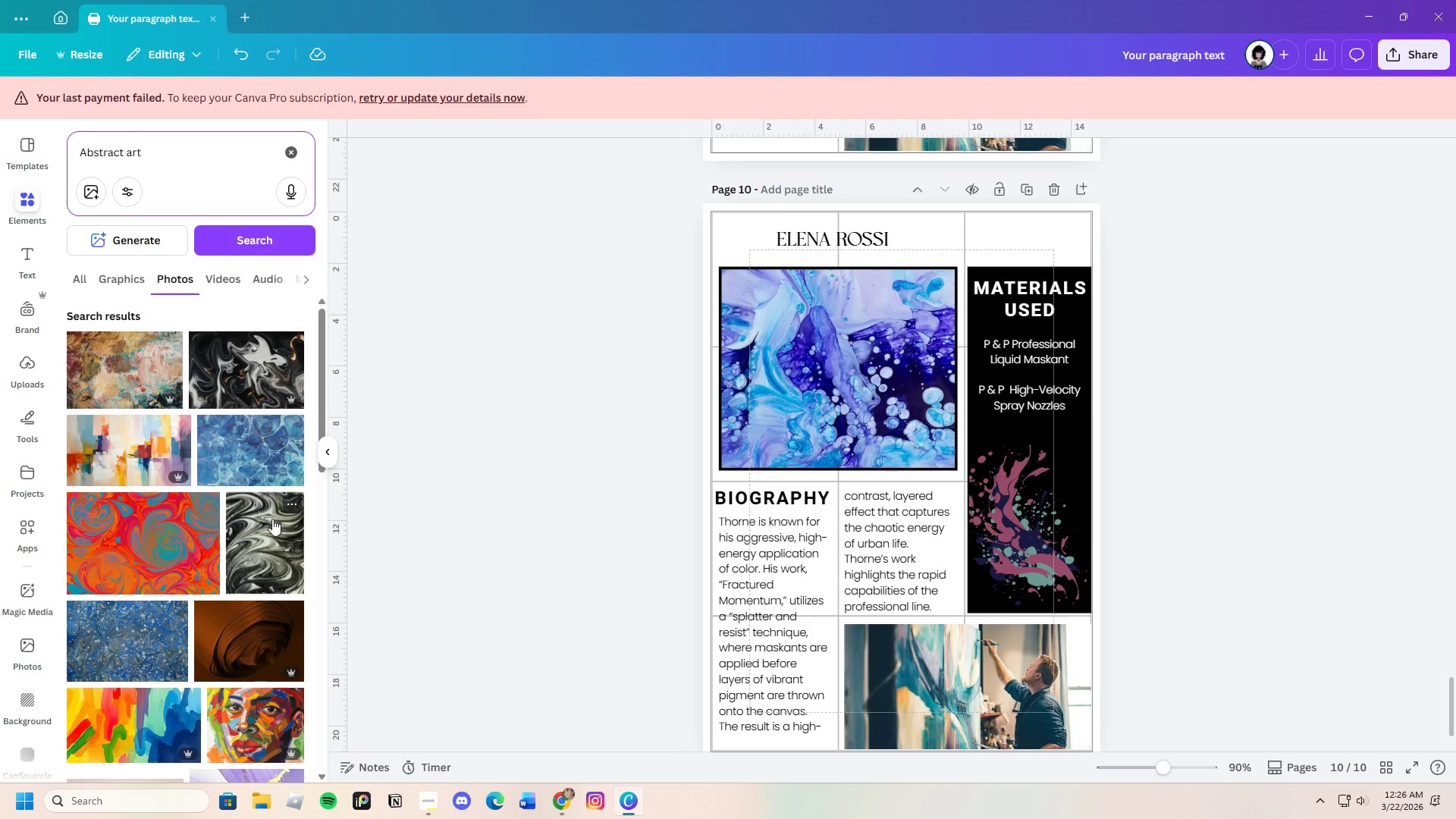 
scroll: coordinate [249, 555], scroll_direction: down, amount: 4.0
 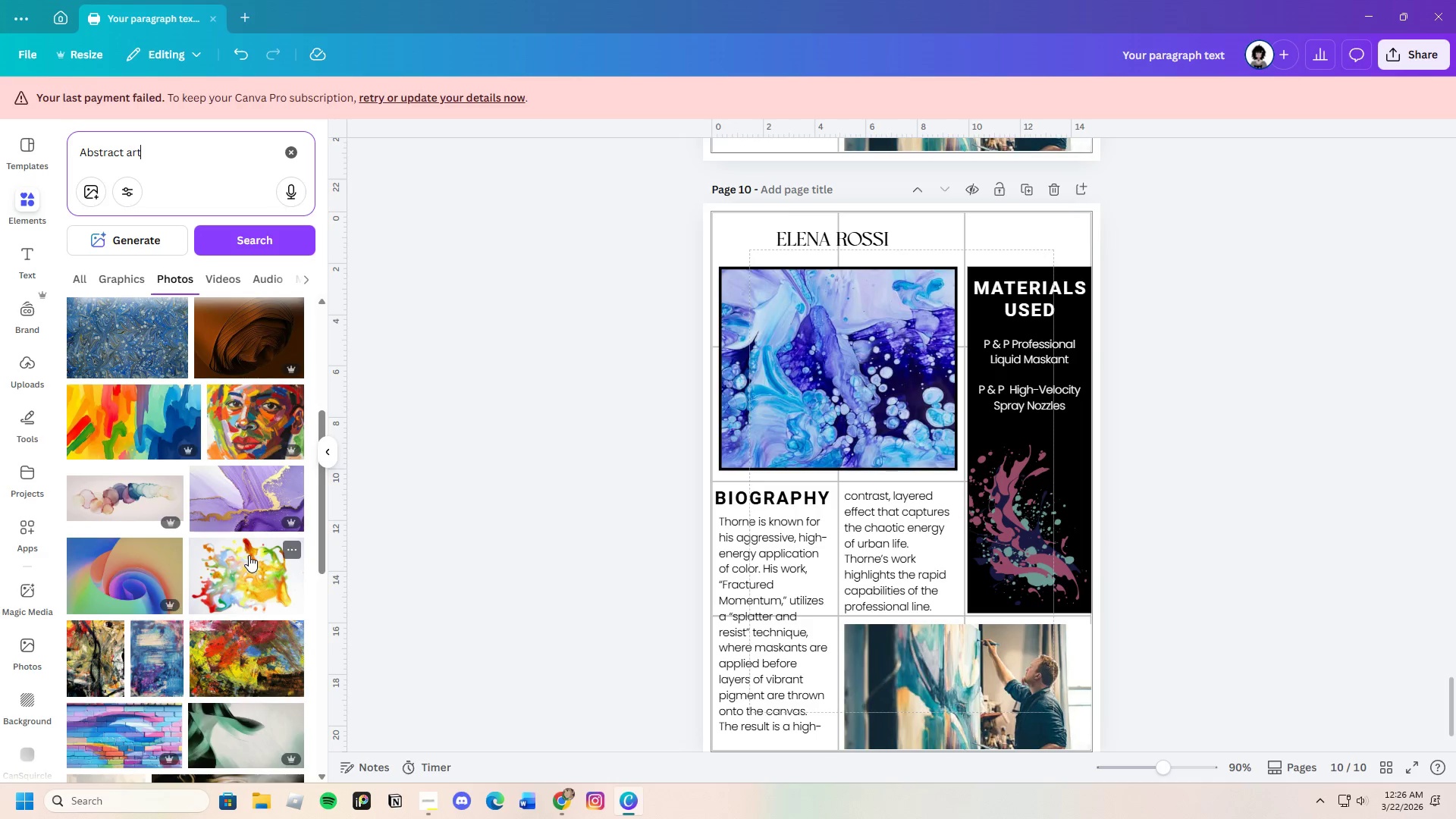 
left_click([996, 550])
 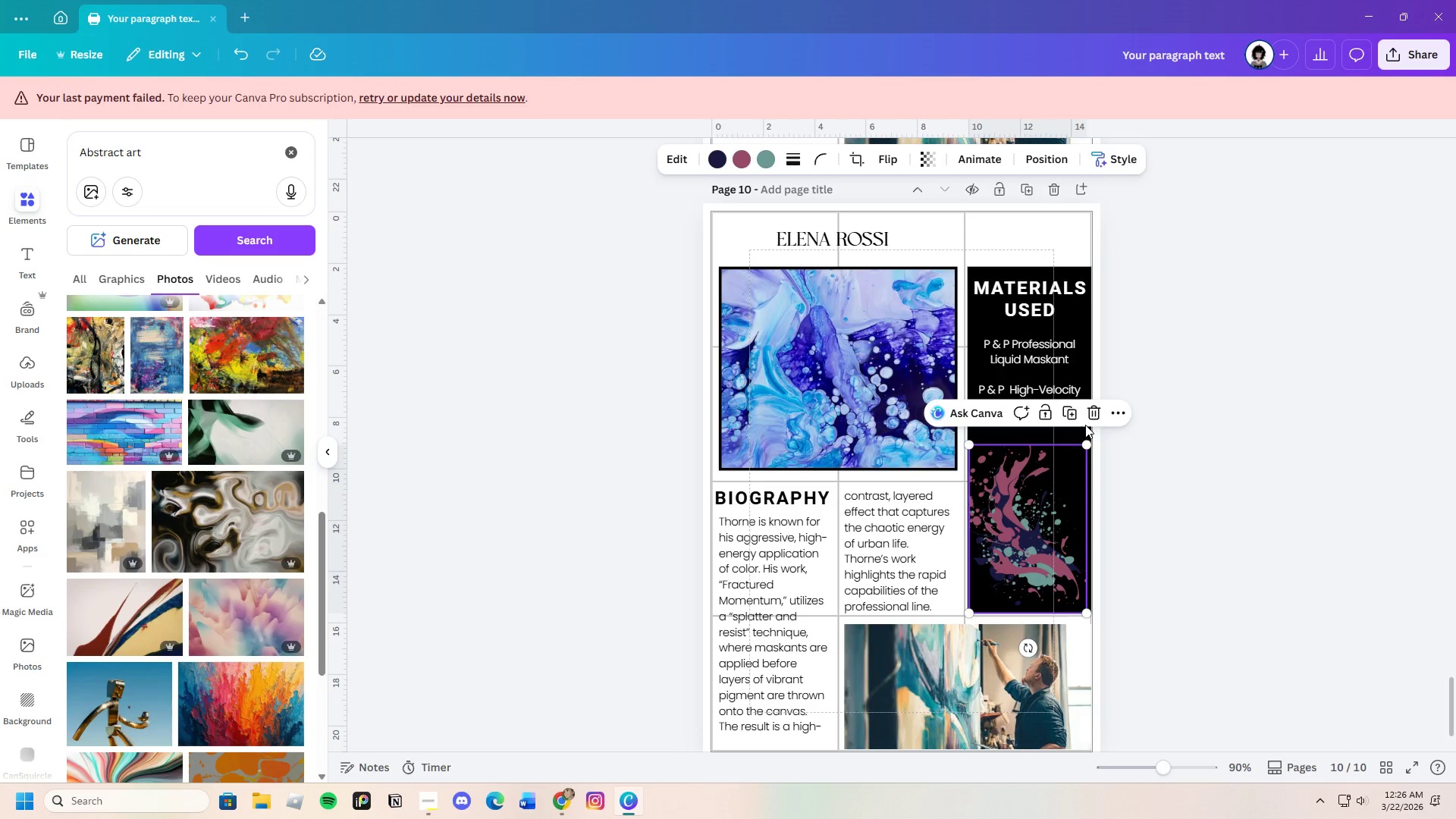 
scroll: coordinate [249, 555], scroll_direction: down, amount: 4.0
 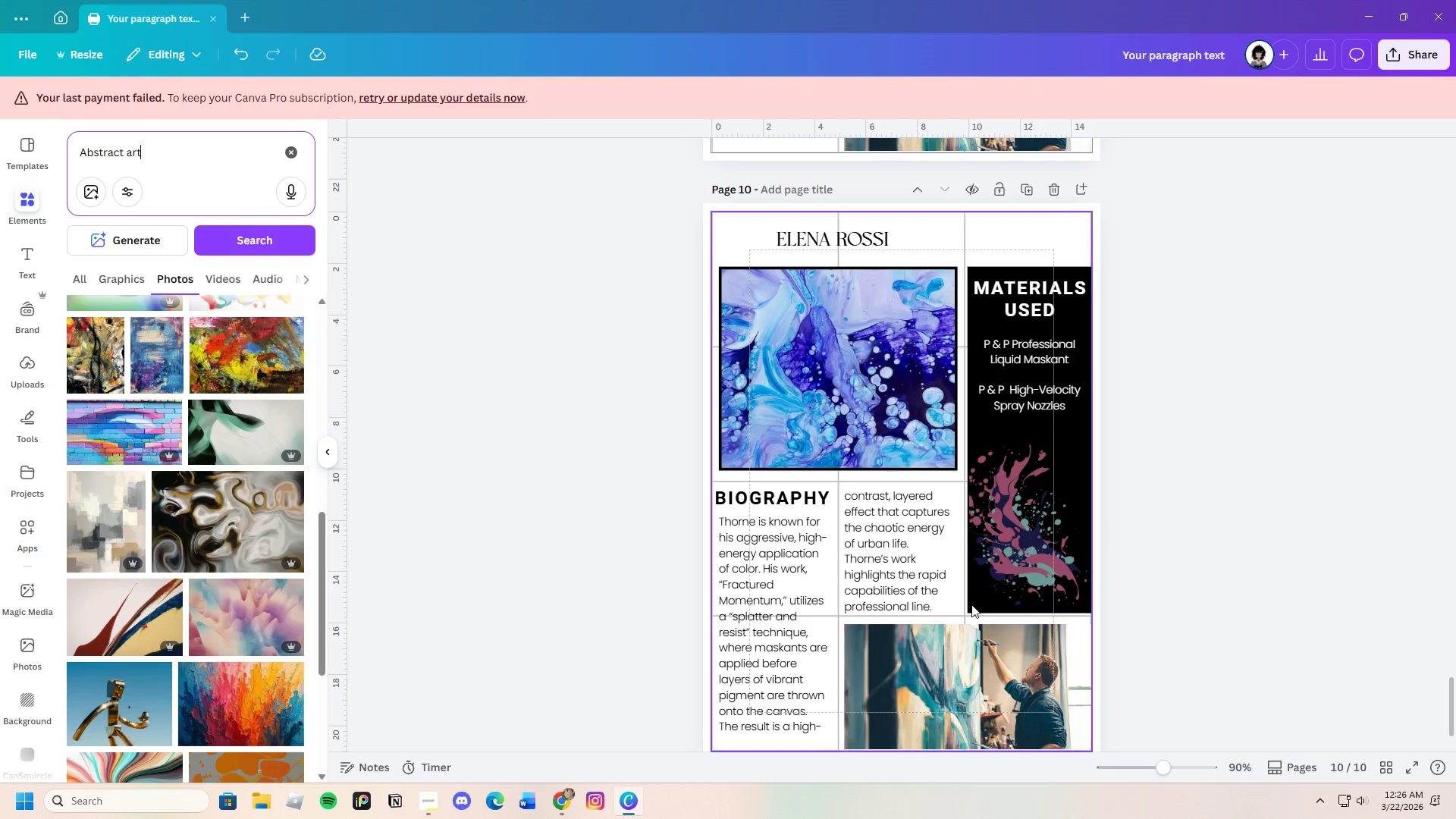 
left_click([1090, 416])
 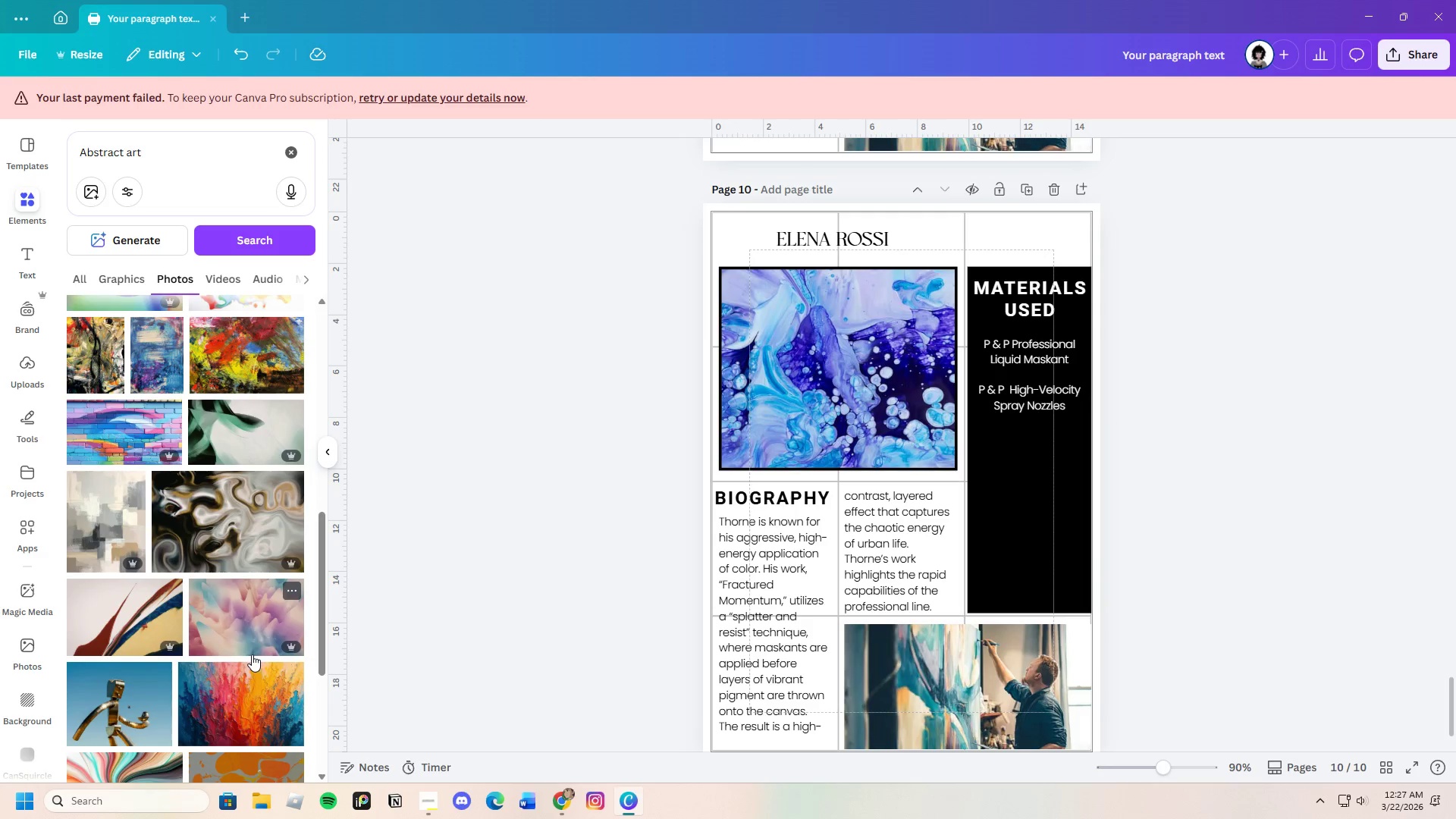 
scroll: coordinate [242, 657], scroll_direction: down, amount: 7.0
 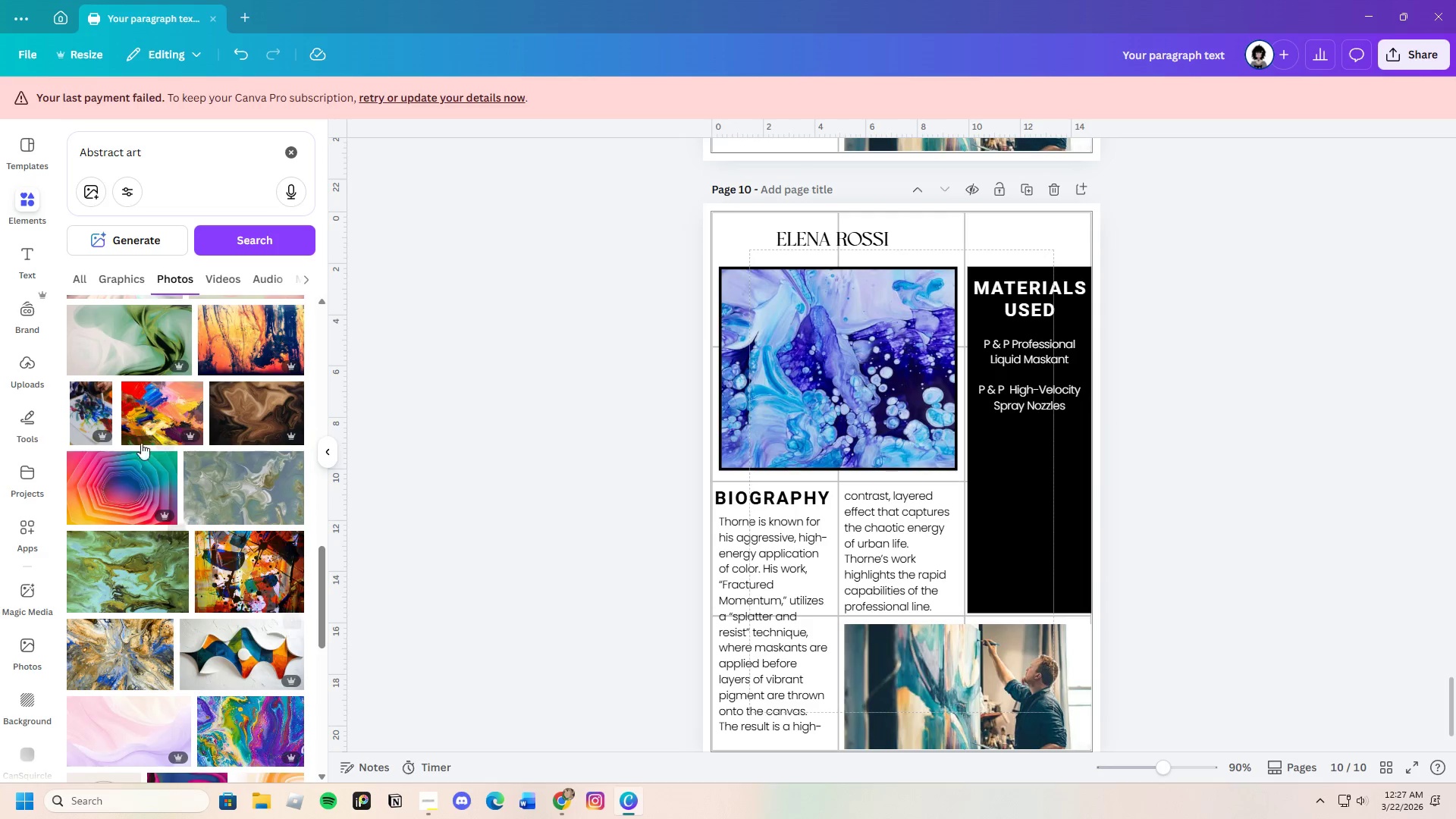 
left_click([115, 263])
 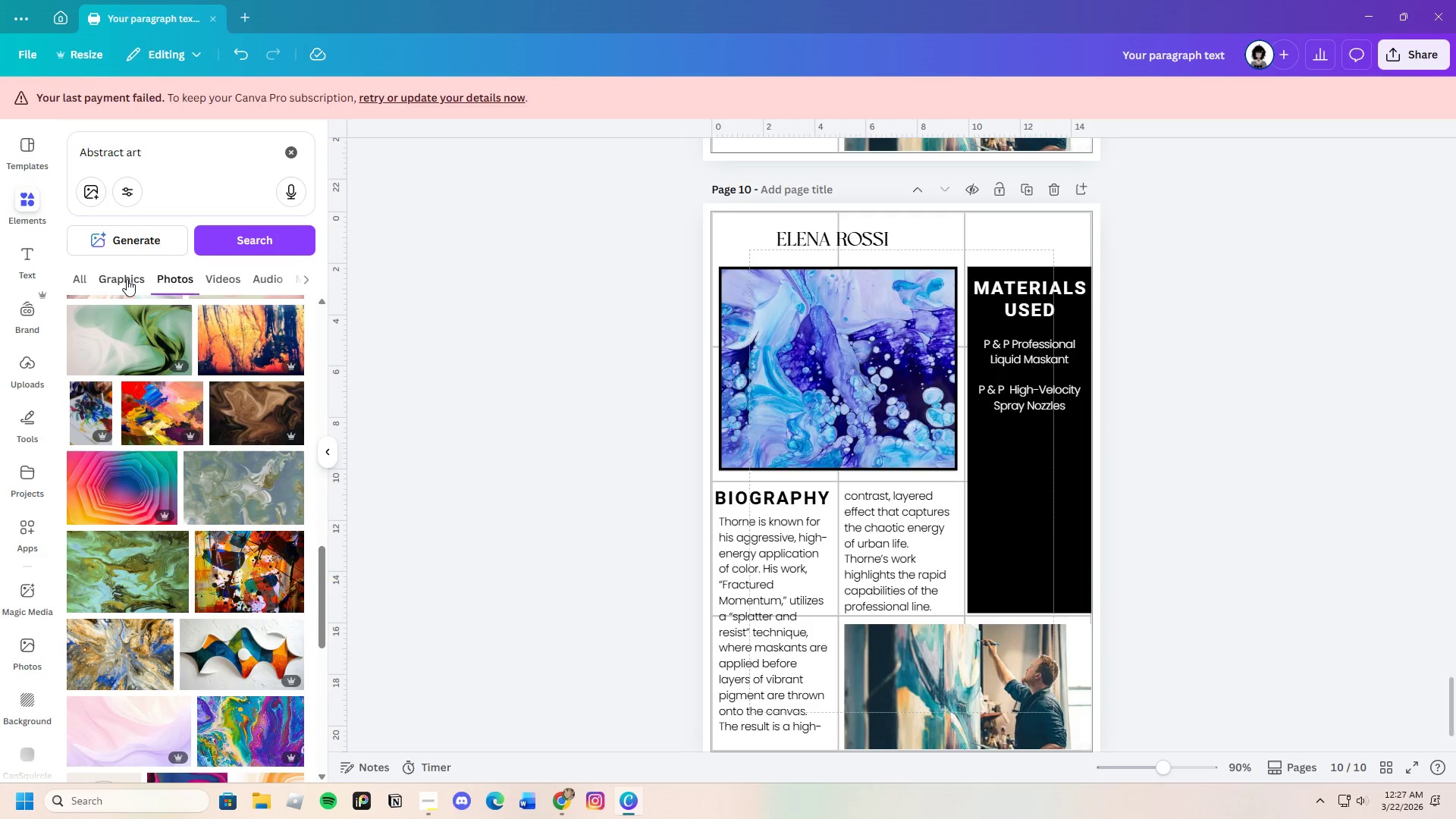 
double_click([127, 279])
 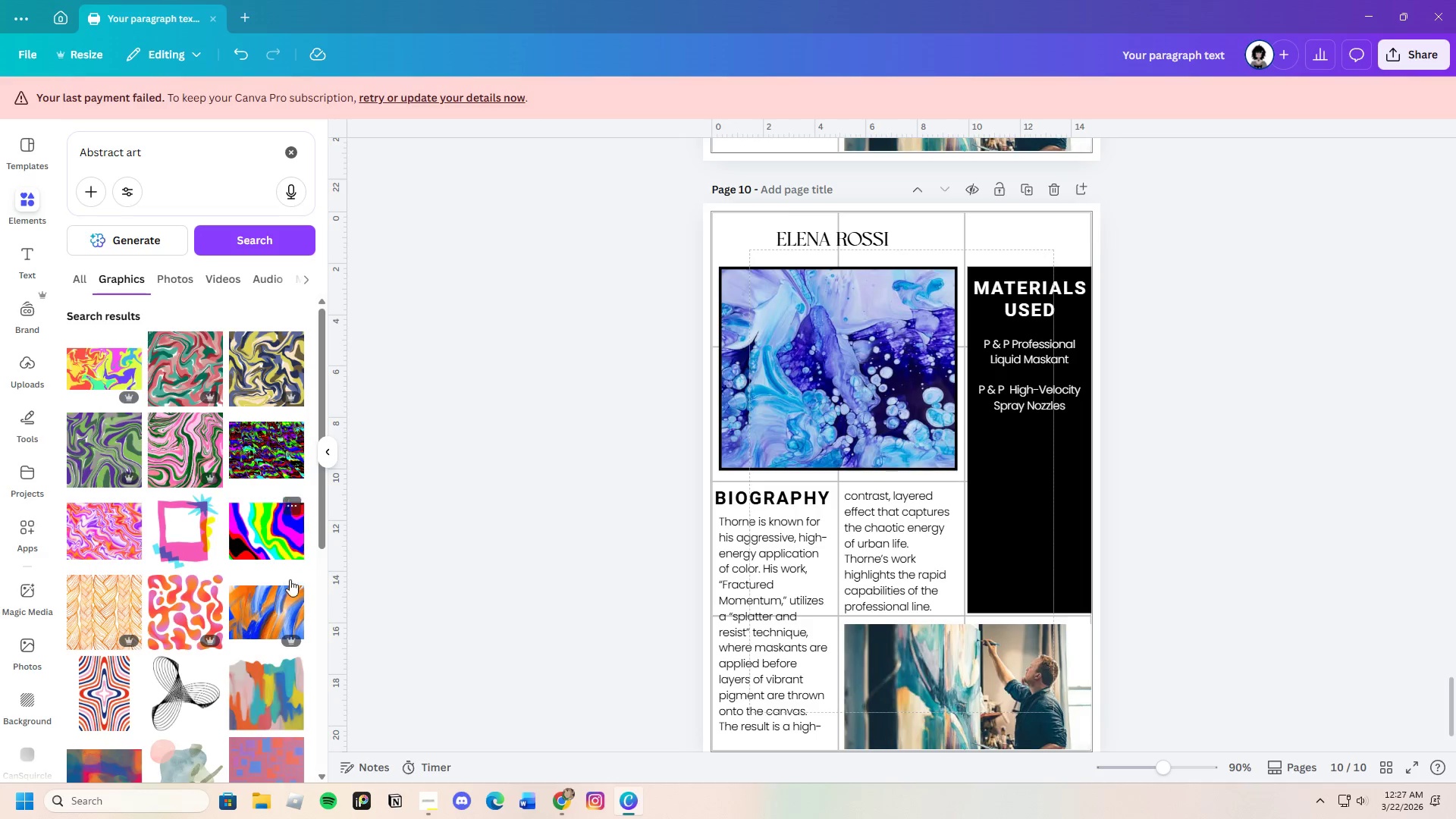 
scroll: coordinate [217, 666], scroll_direction: down, amount: 20.0
 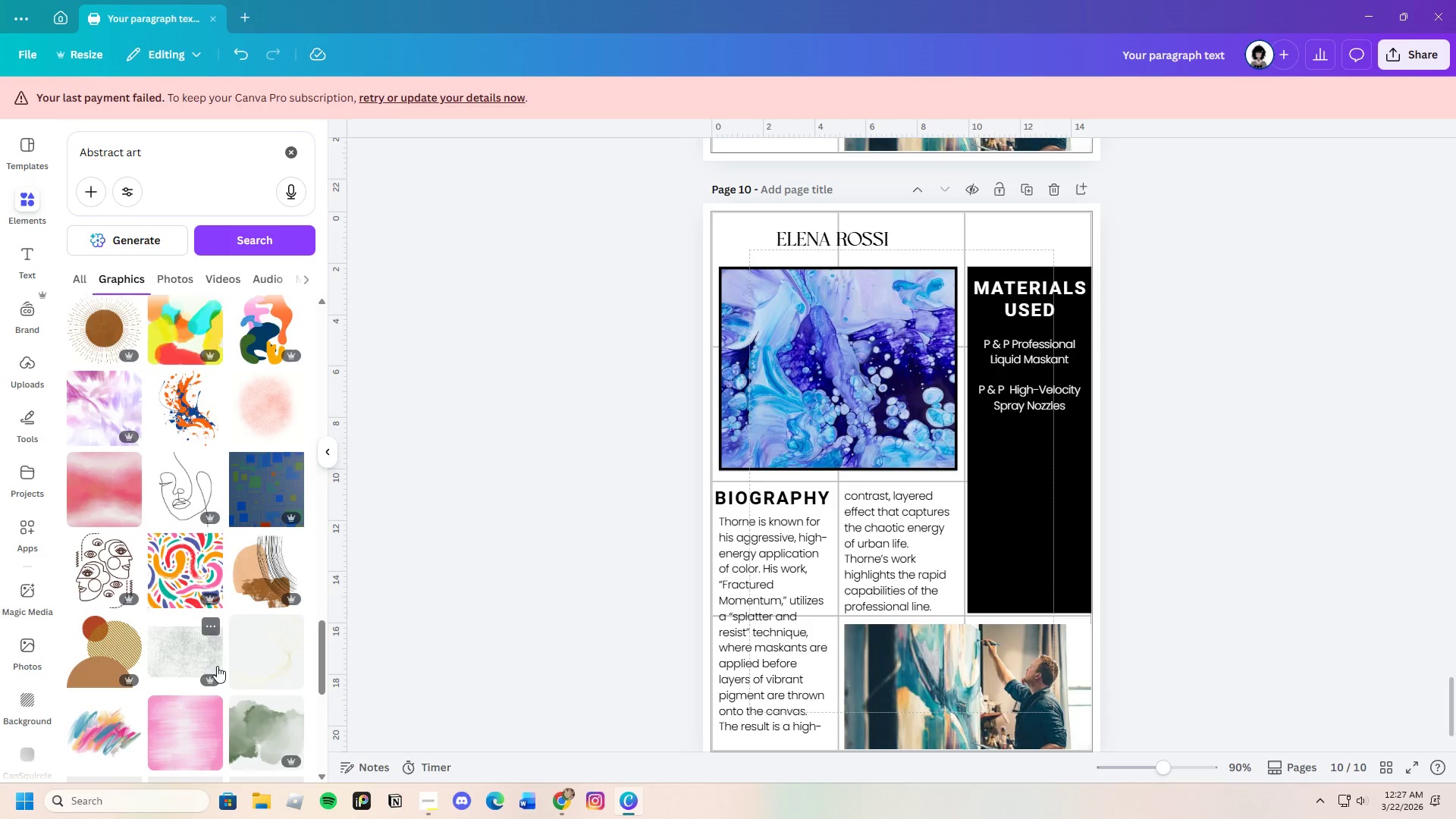 
scroll: coordinate [209, 675], scroll_direction: down, amount: 22.0
 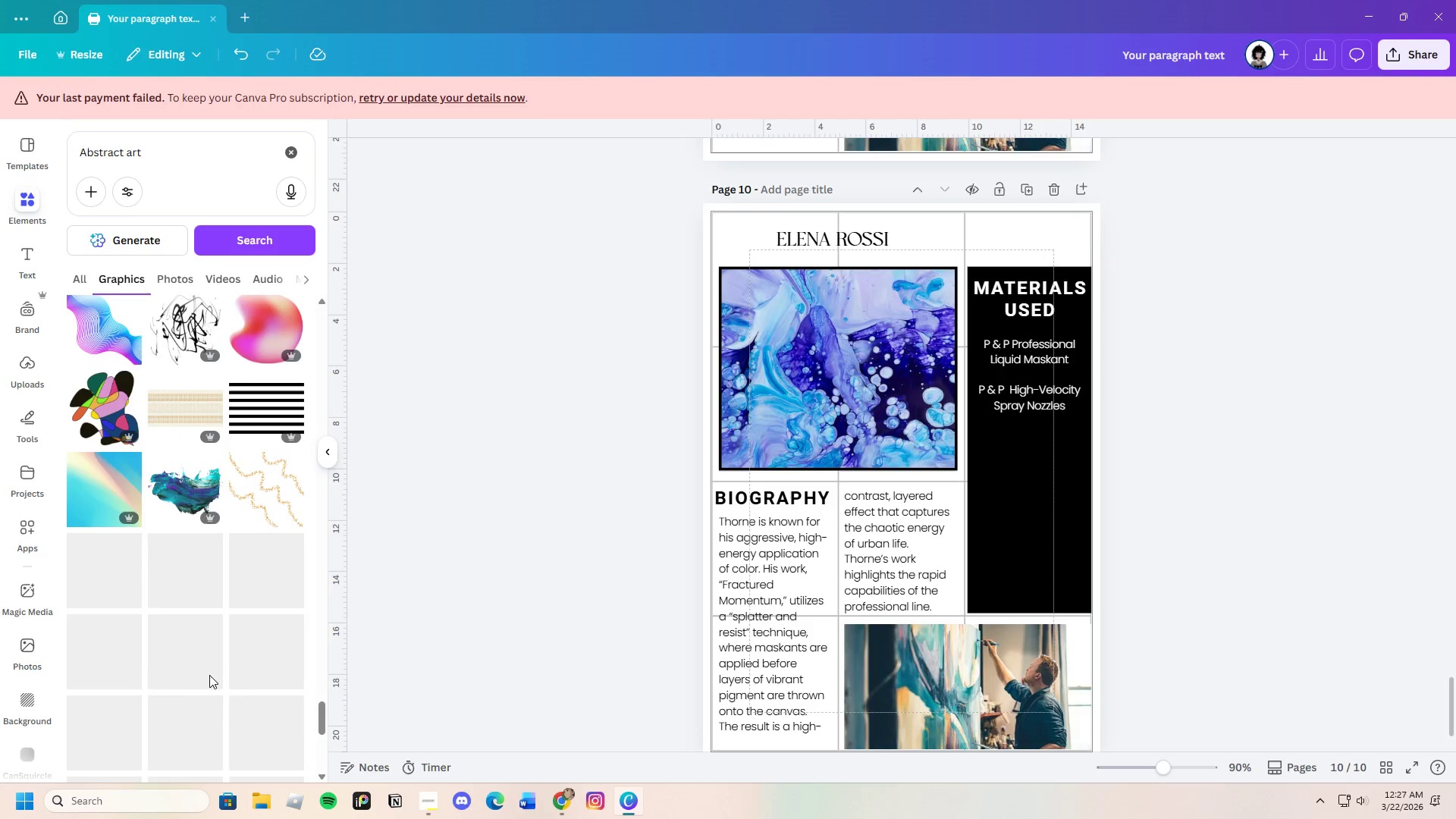 
scroll: coordinate [218, 655], scroll_direction: down, amount: 20.0
 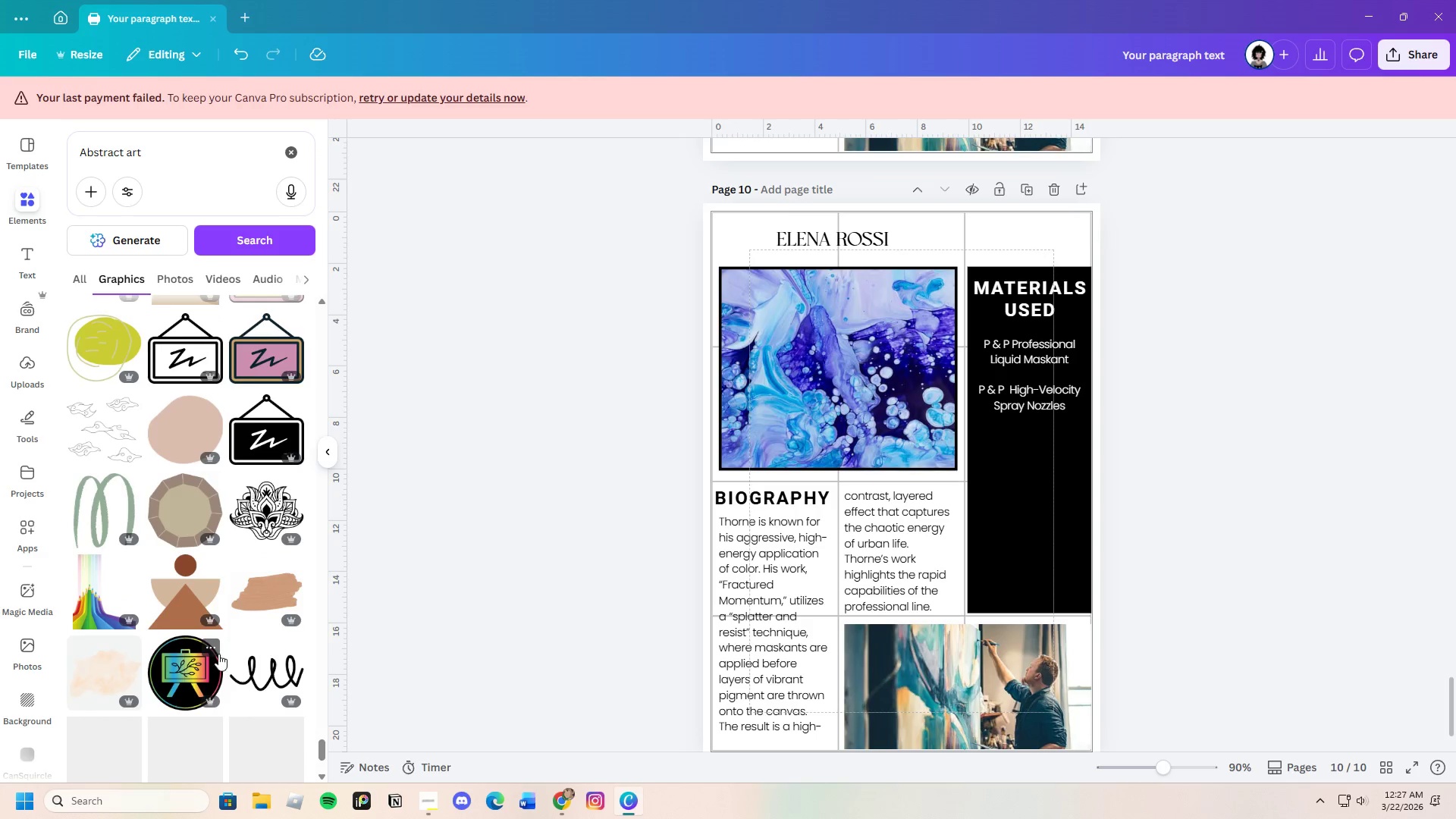 
scroll: coordinate [212, 637], scroll_direction: down, amount: 21.0
 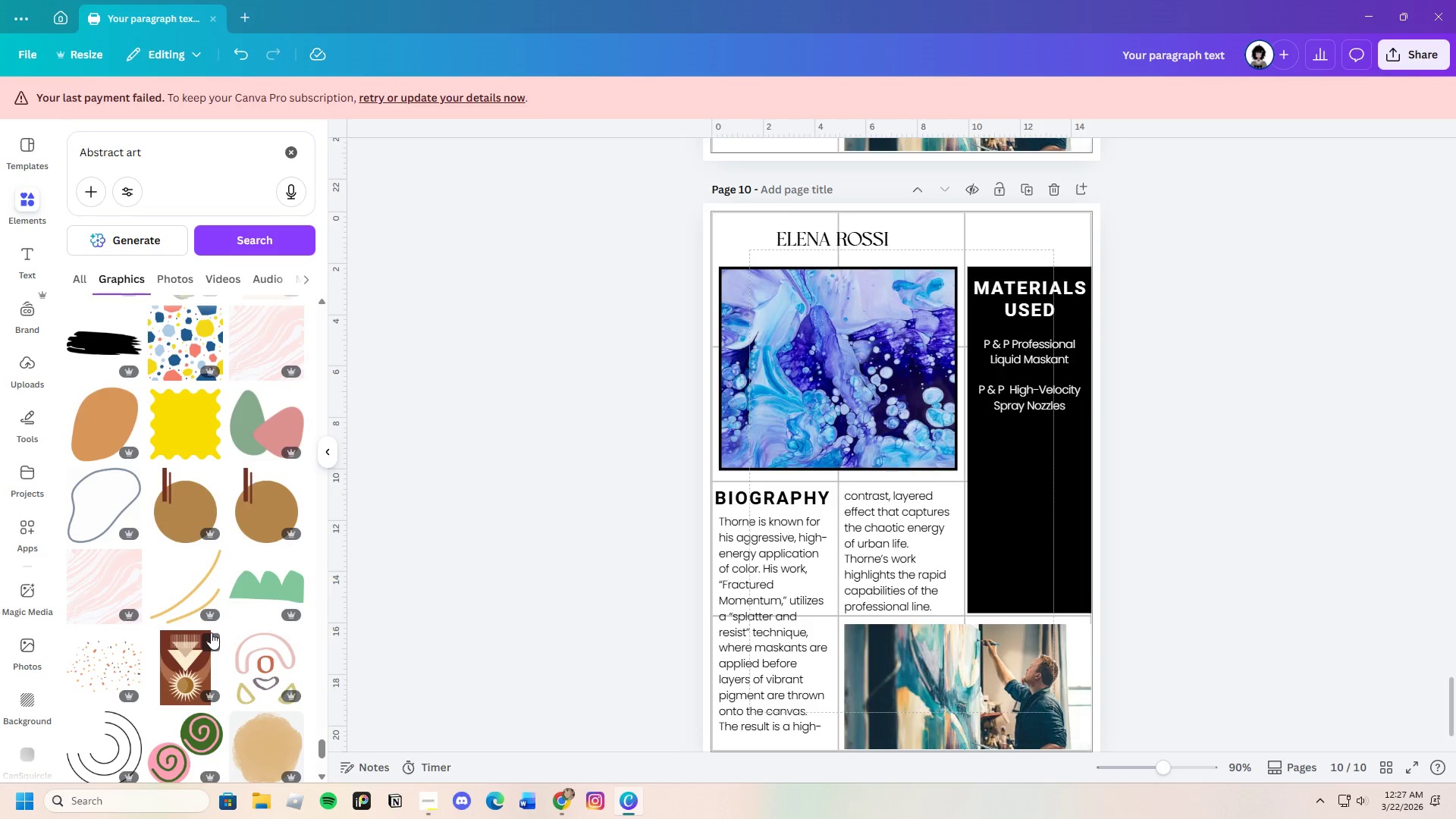 
scroll: coordinate [211, 632], scroll_direction: up, amount: 3.0
 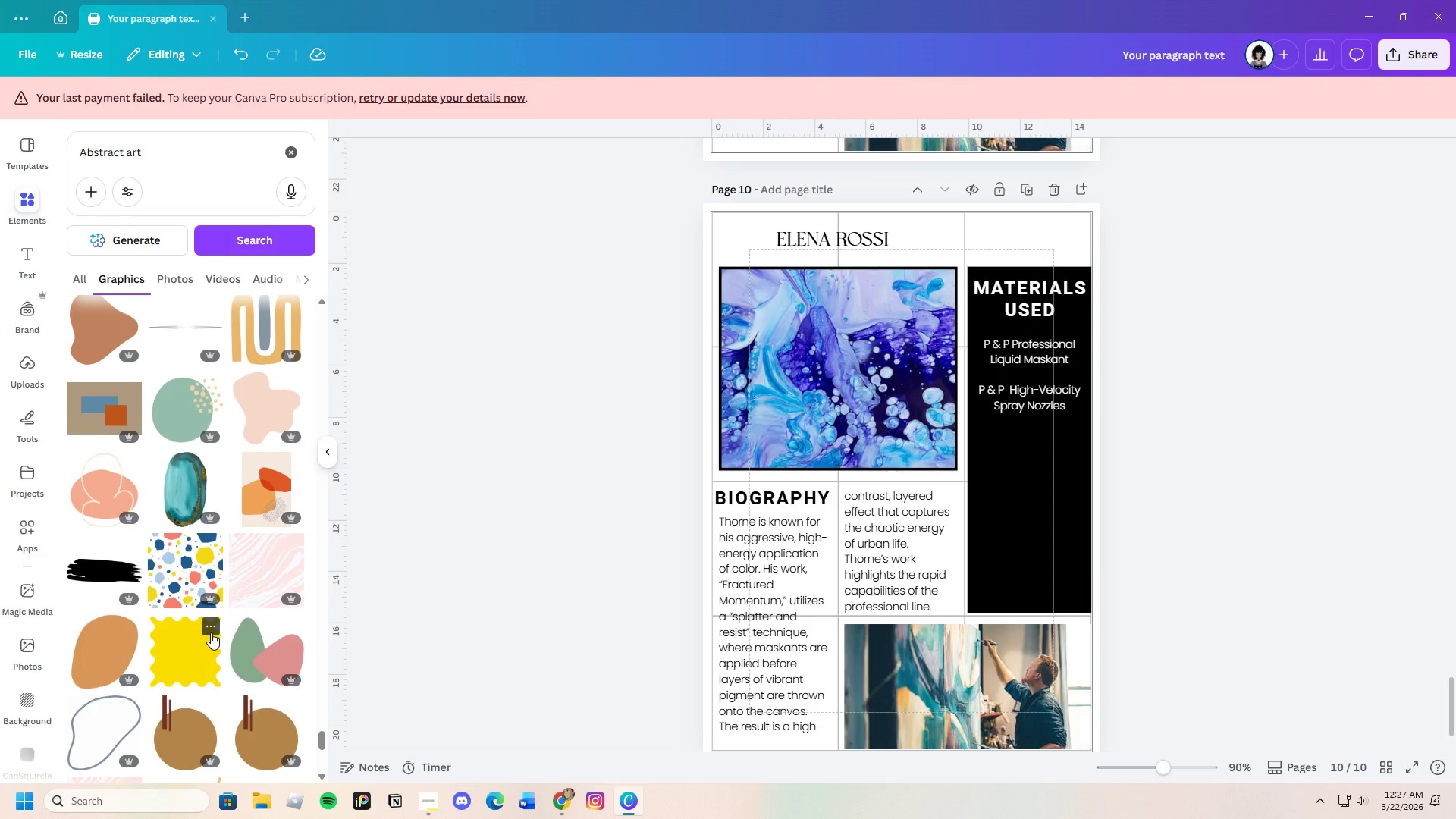 
scroll: coordinate [211, 632], scroll_direction: down, amount: 9.0
 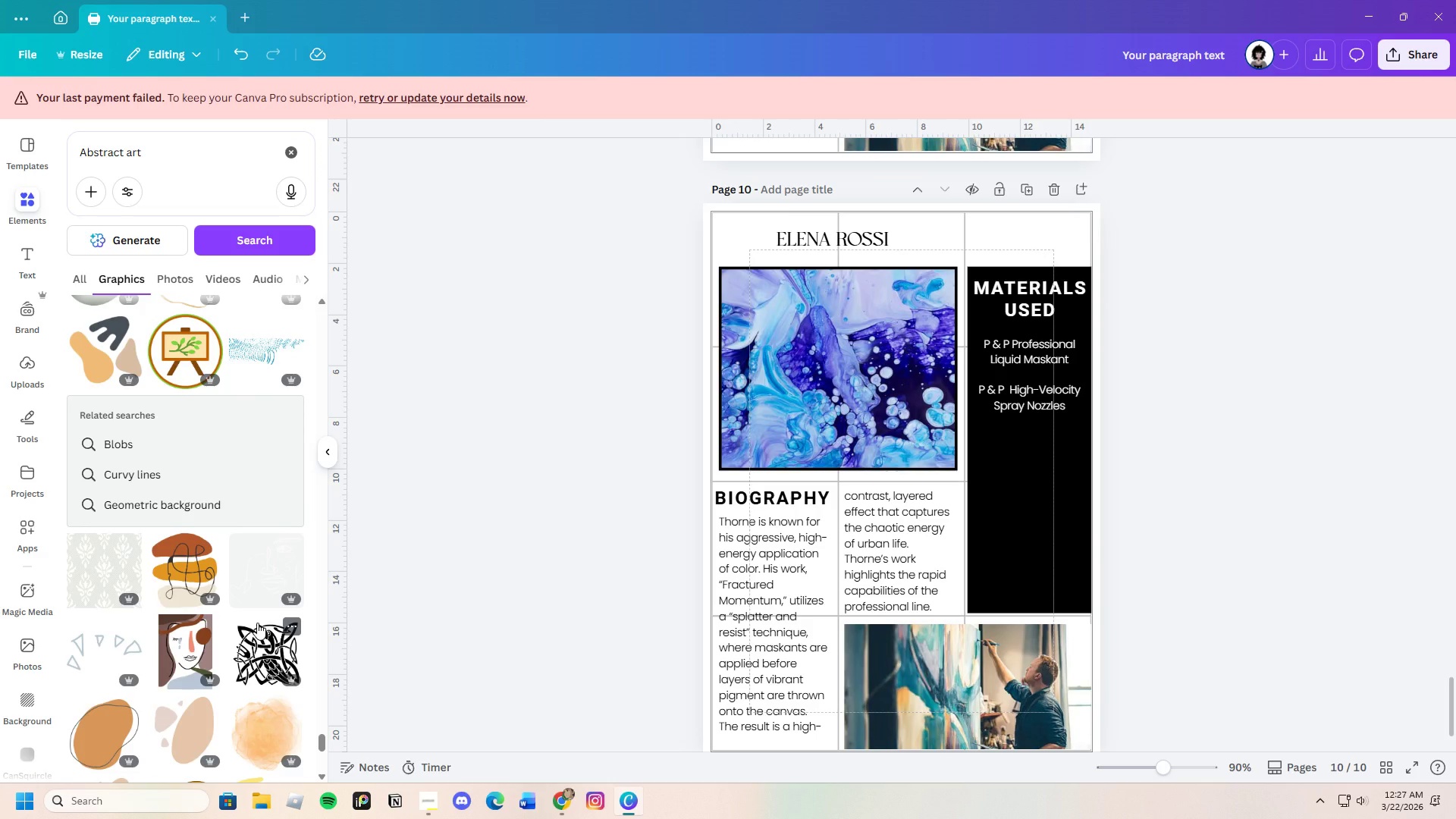 
wait(9.83)
 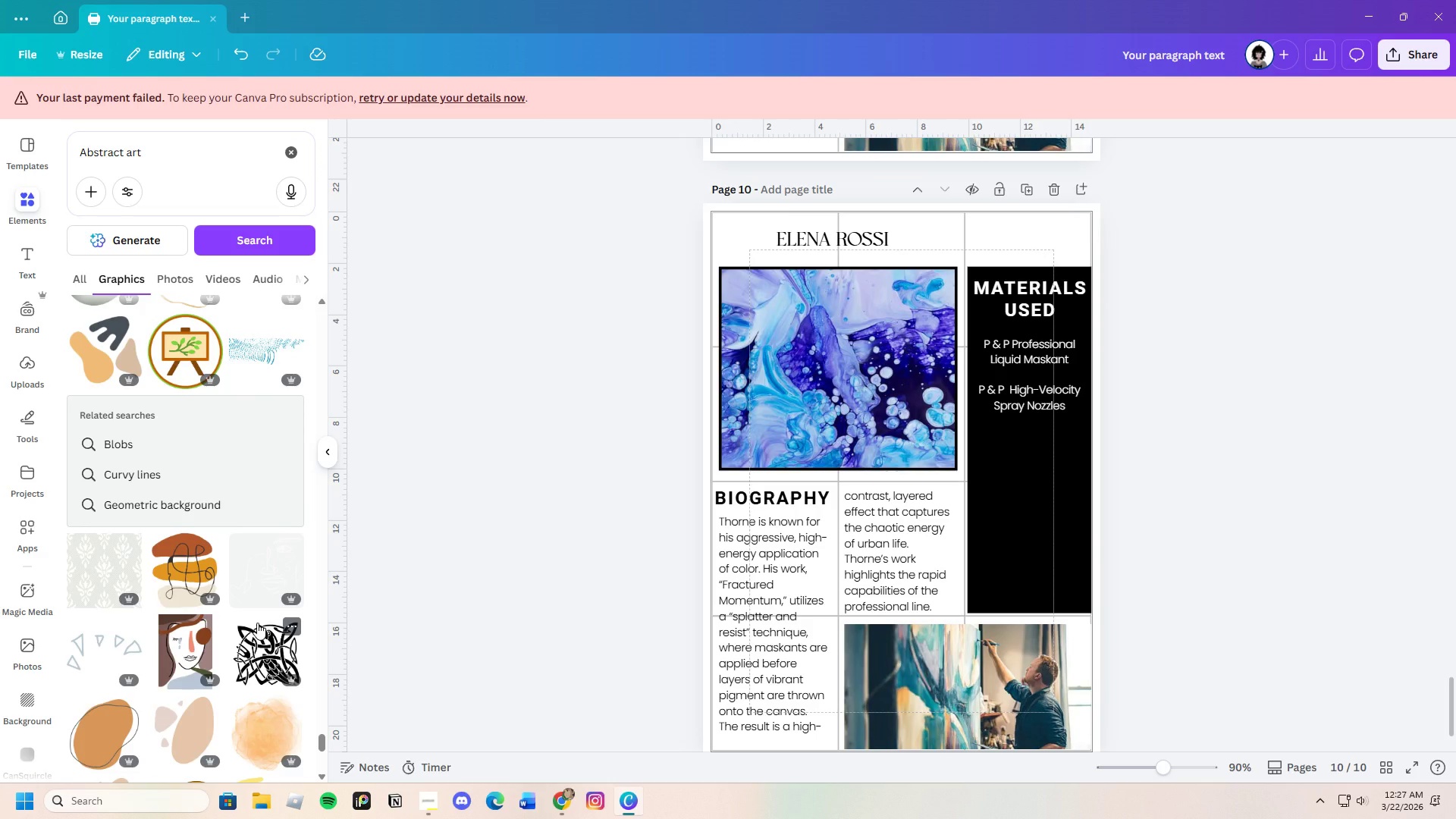 
scroll: coordinate [245, 636], scroll_direction: down, amount: 30.0
 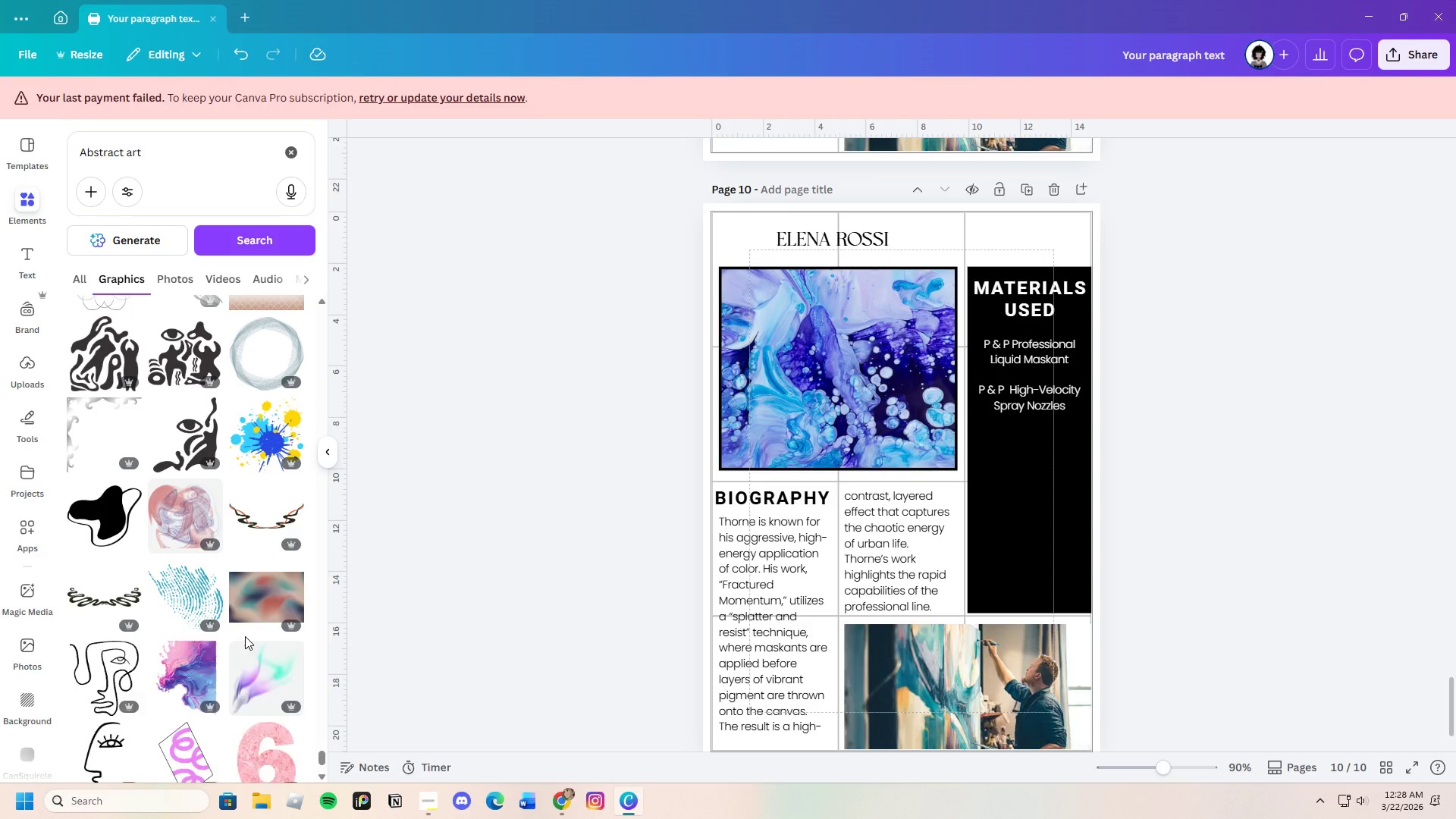 
scroll: coordinate [245, 636], scroll_direction: down, amount: 5.0
 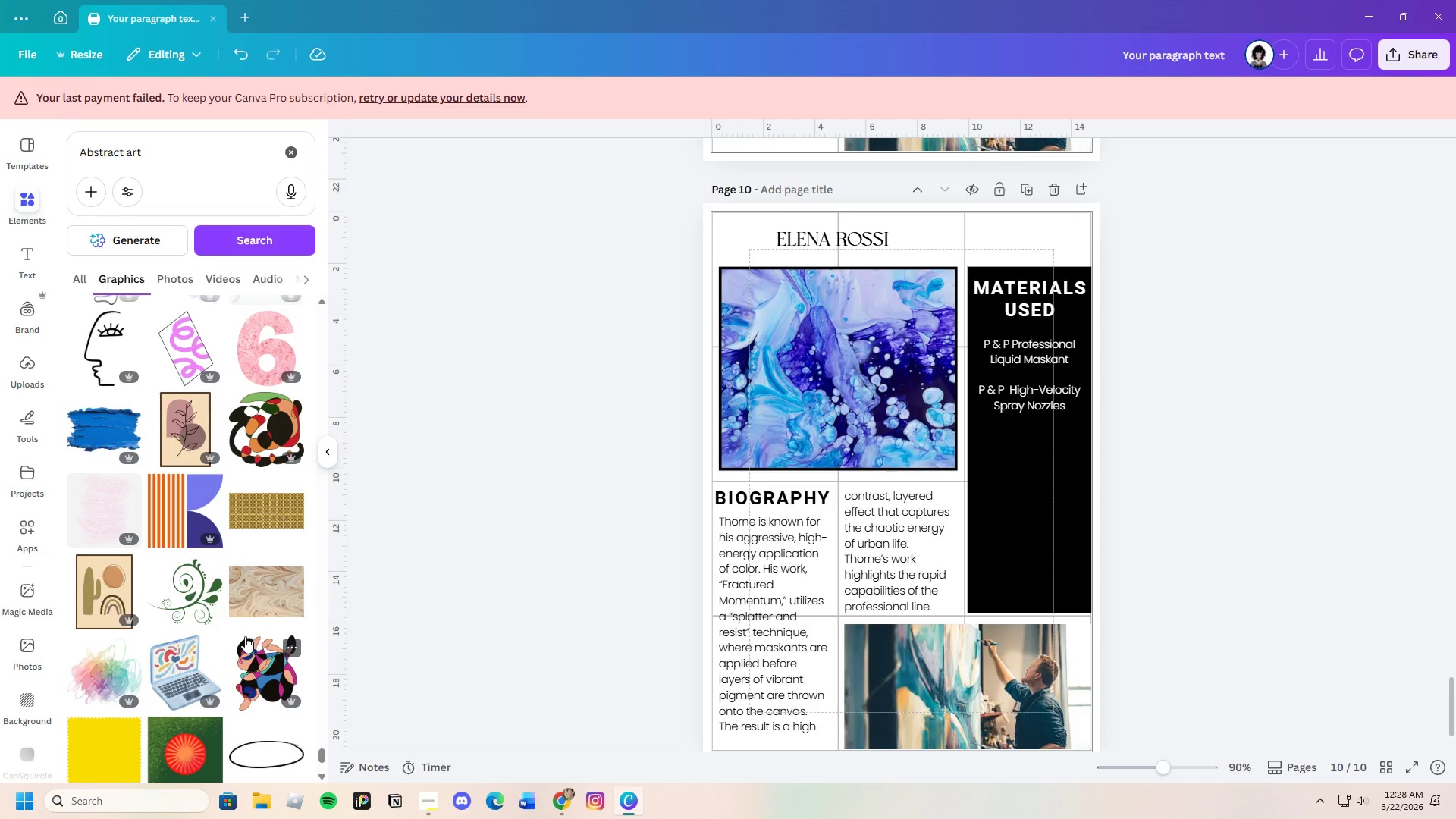 
left_click([193, 582])
 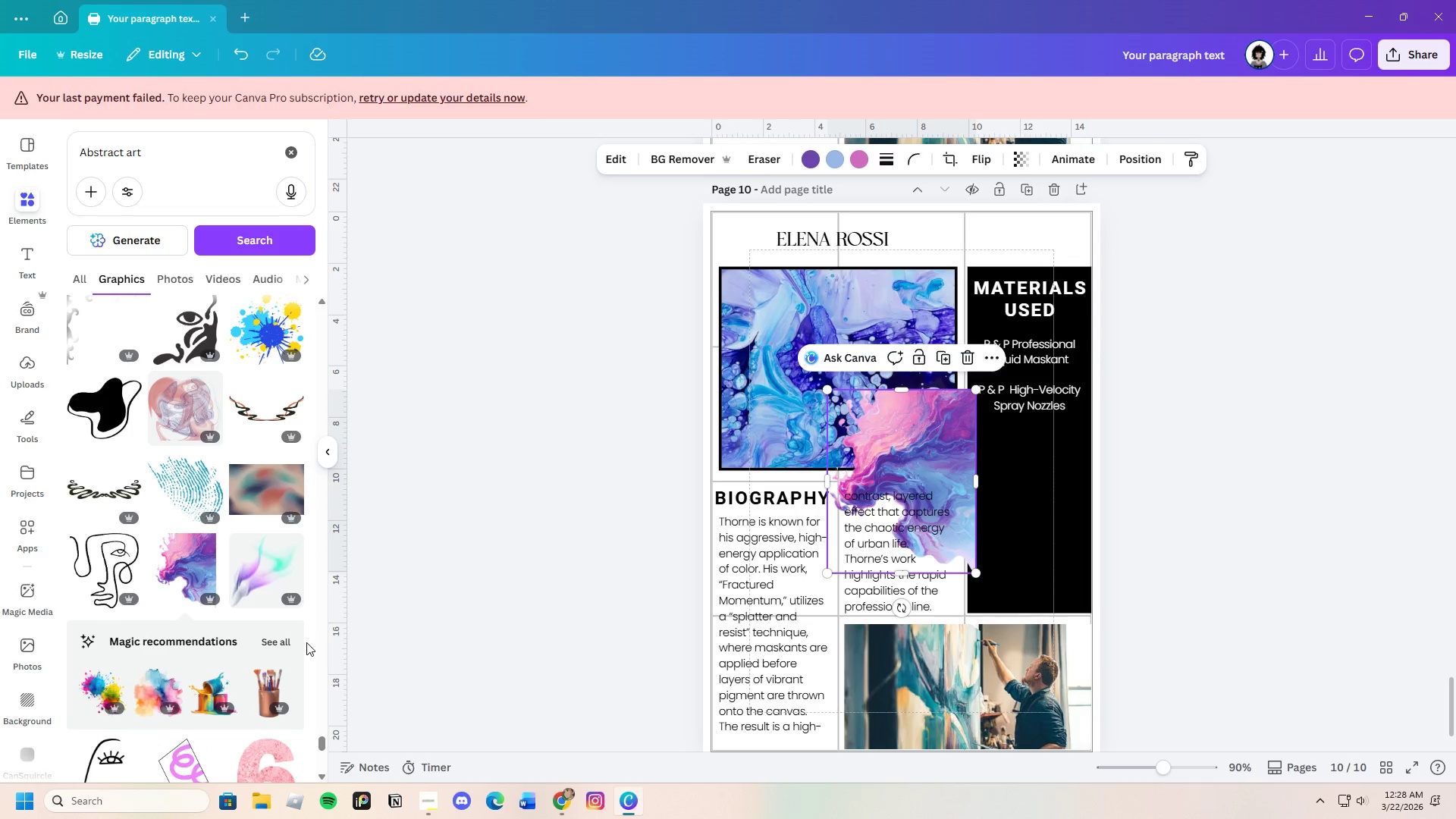 
scroll: coordinate [245, 636], scroll_direction: up, amount: 4.0
 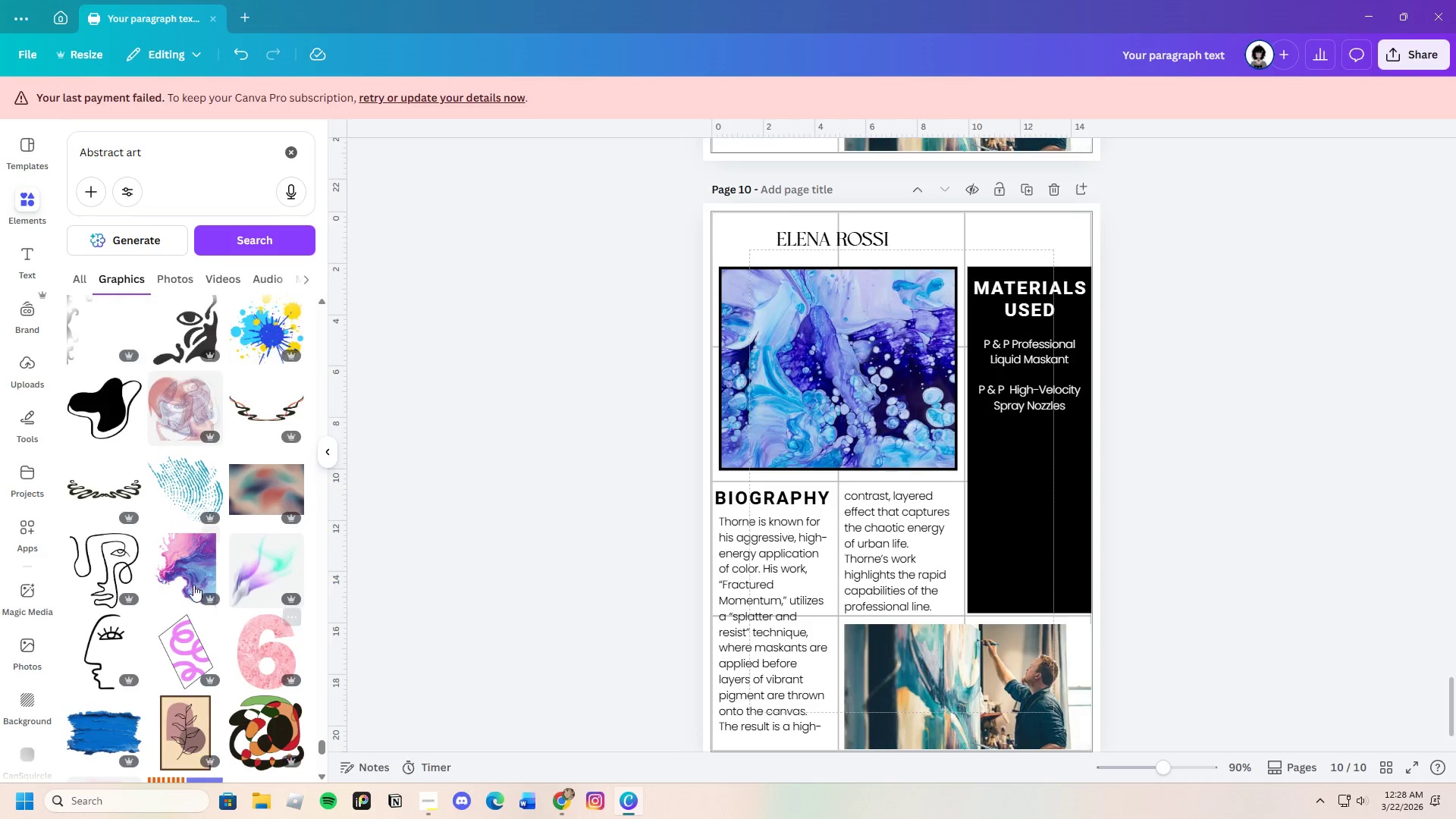 
left_click([281, 637])
 